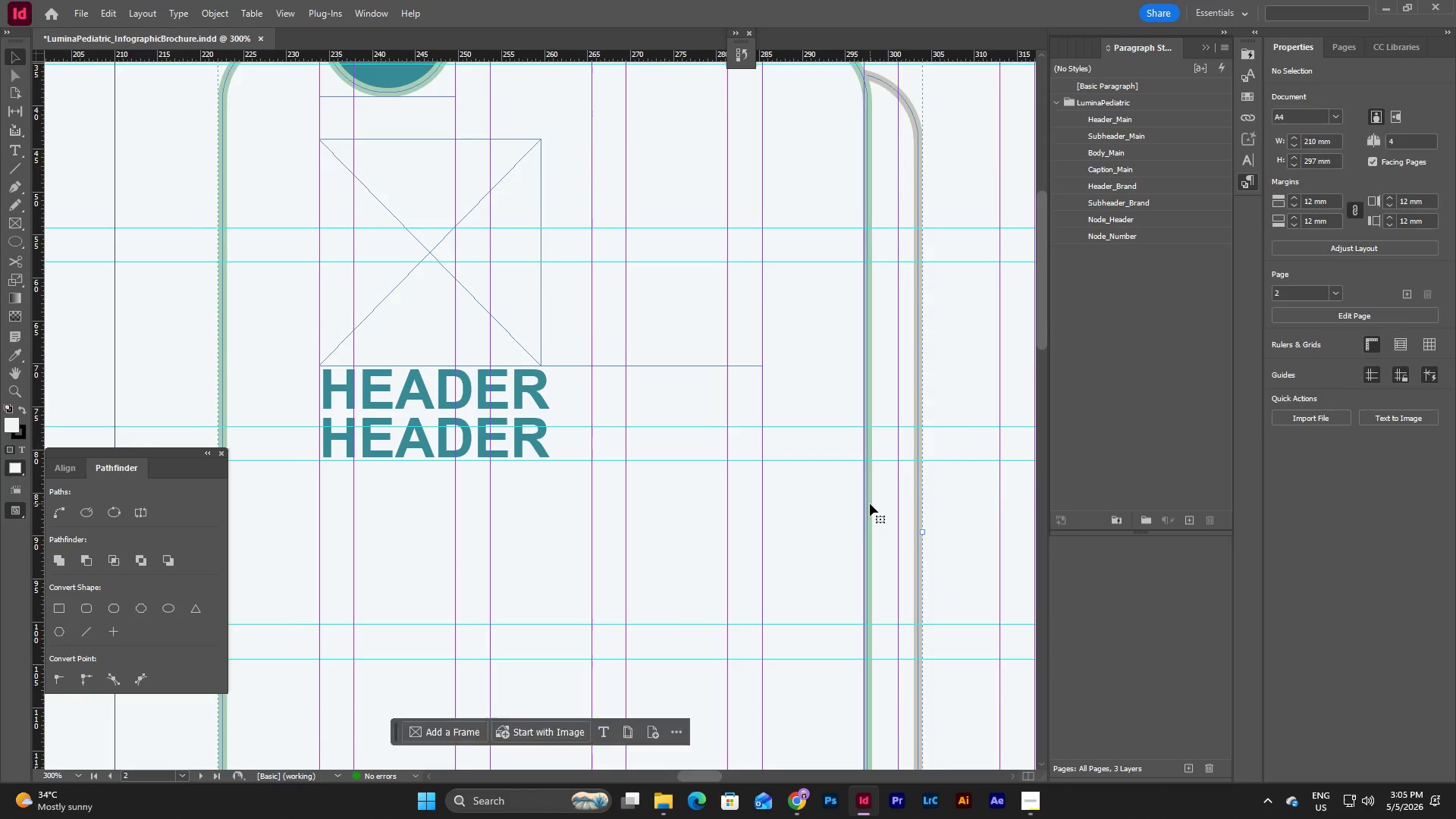 
right_click([870, 504])
 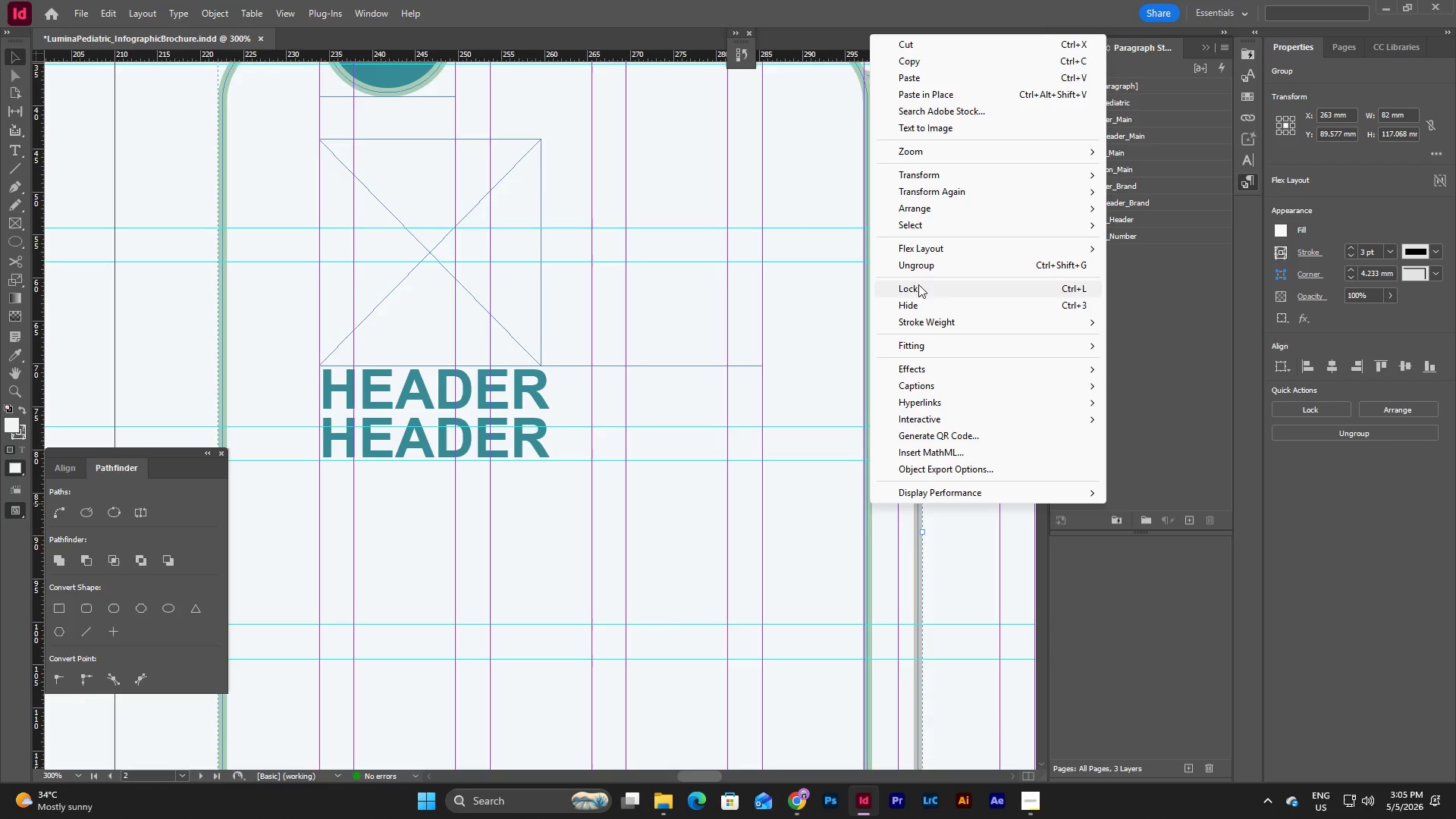 
left_click([927, 265])
 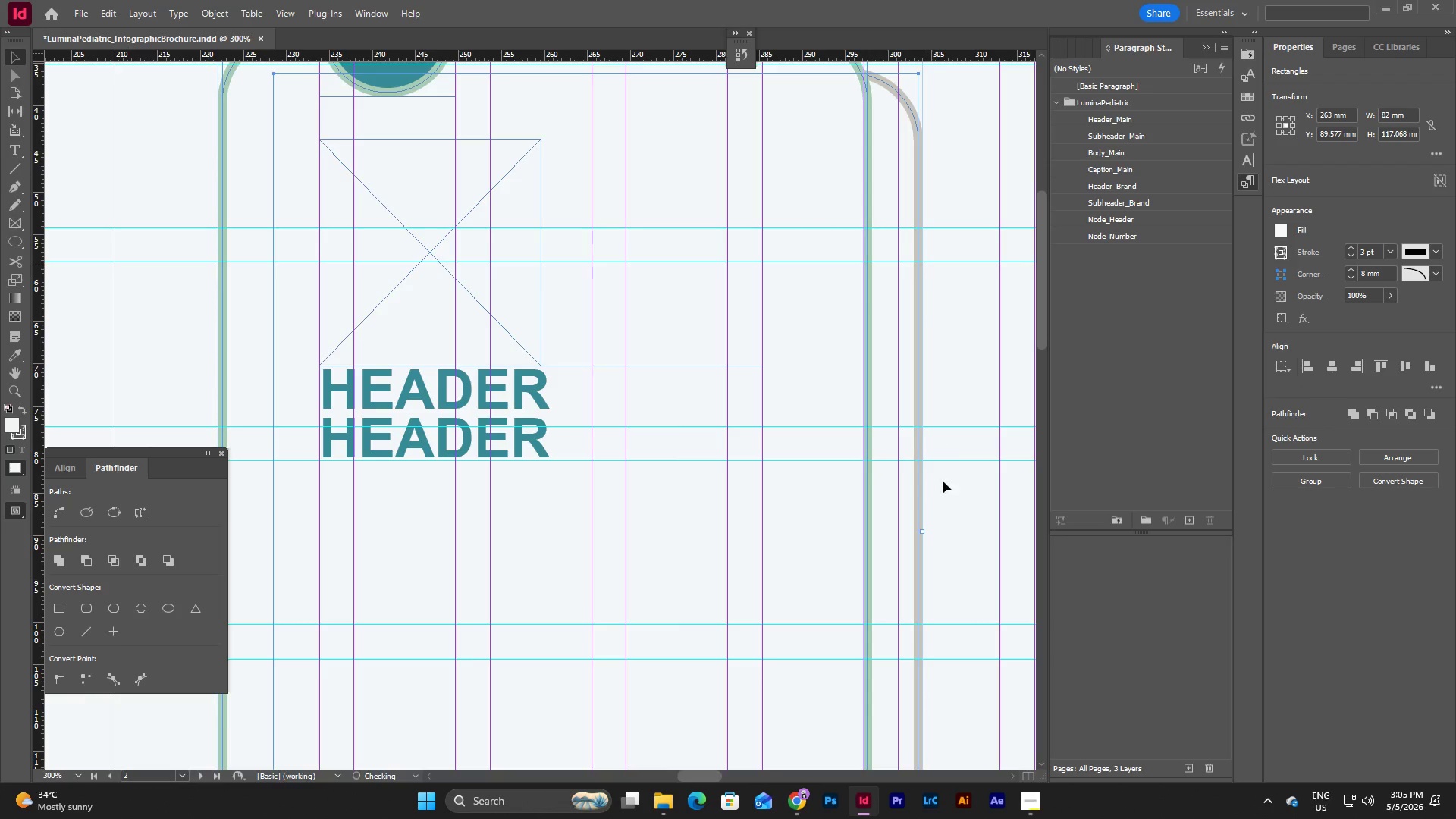 
left_click([943, 501])
 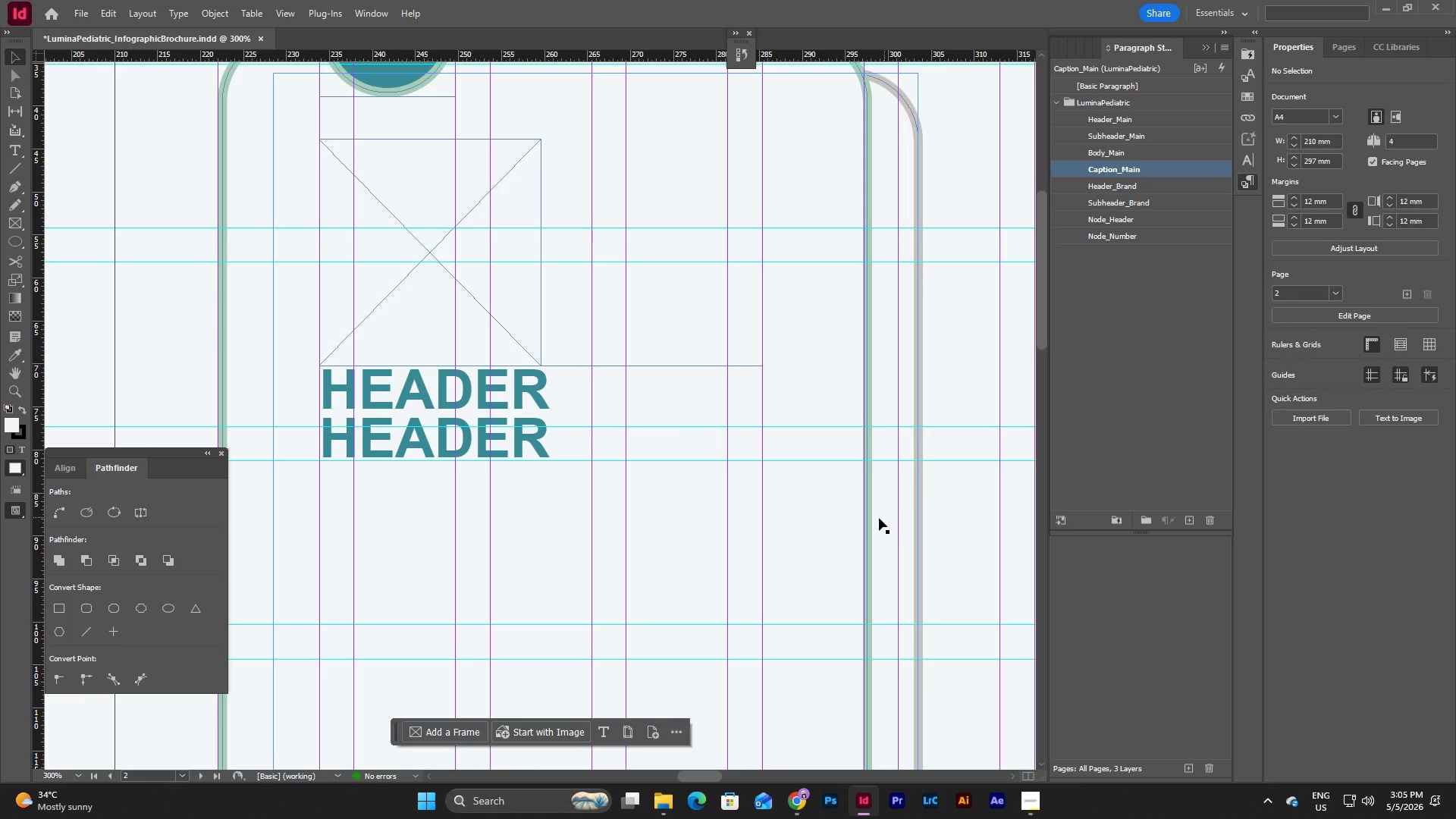 
left_click([869, 518])
 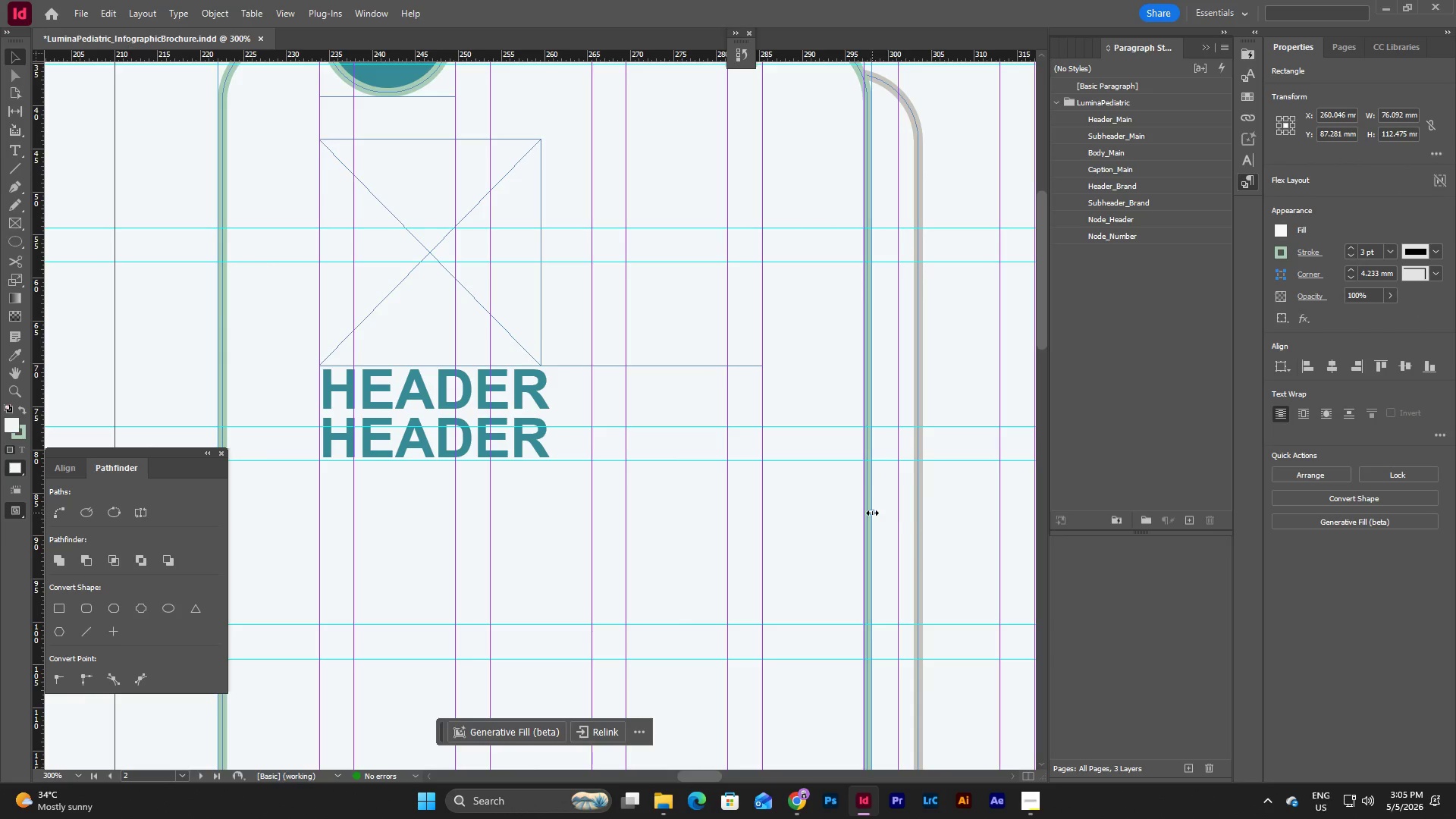 
scroll: coordinate [872, 513], scroll_direction: up, amount: 2.0
 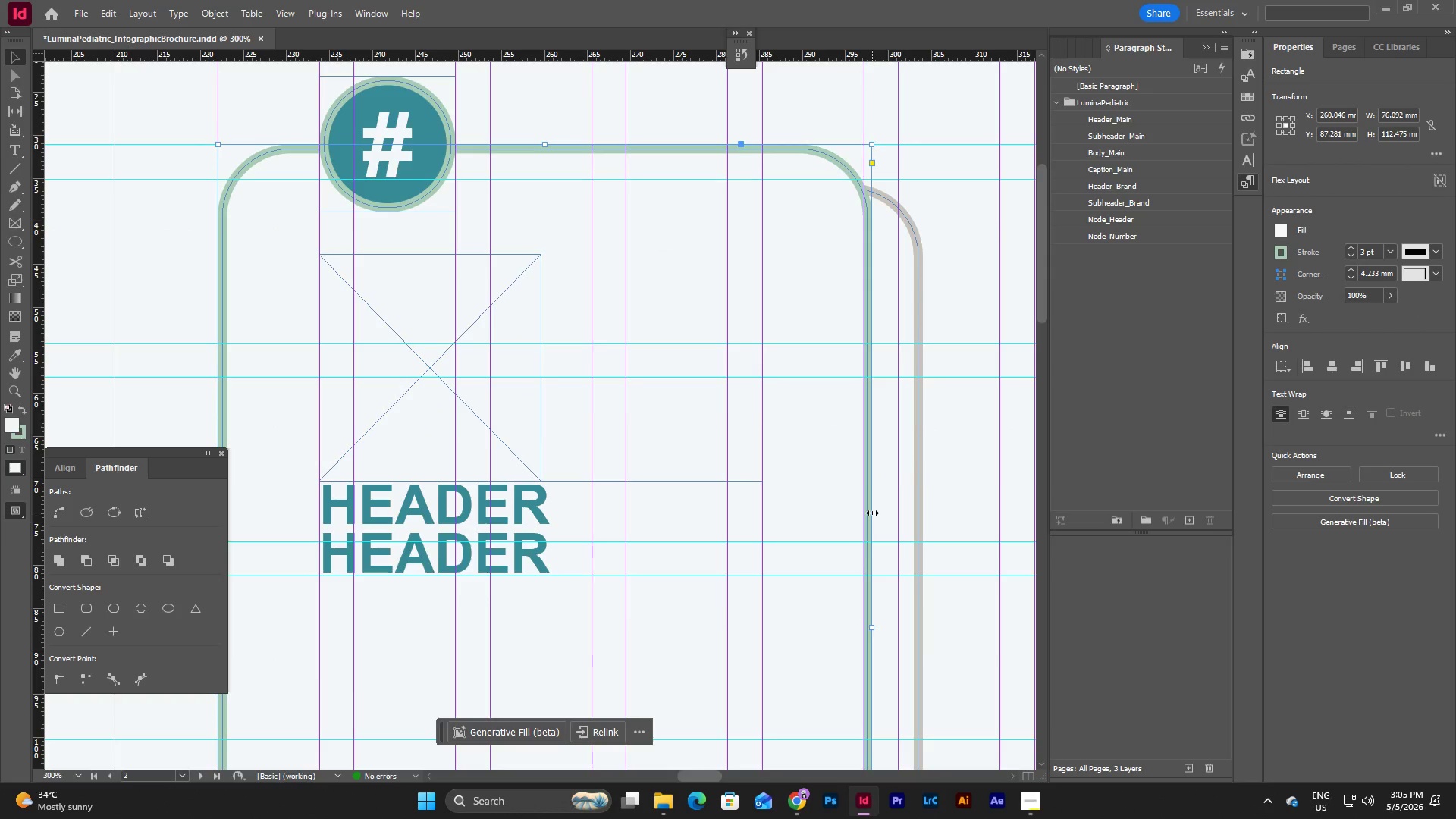 
scroll: coordinate [872, 513], scroll_direction: down, amount: 1.0
 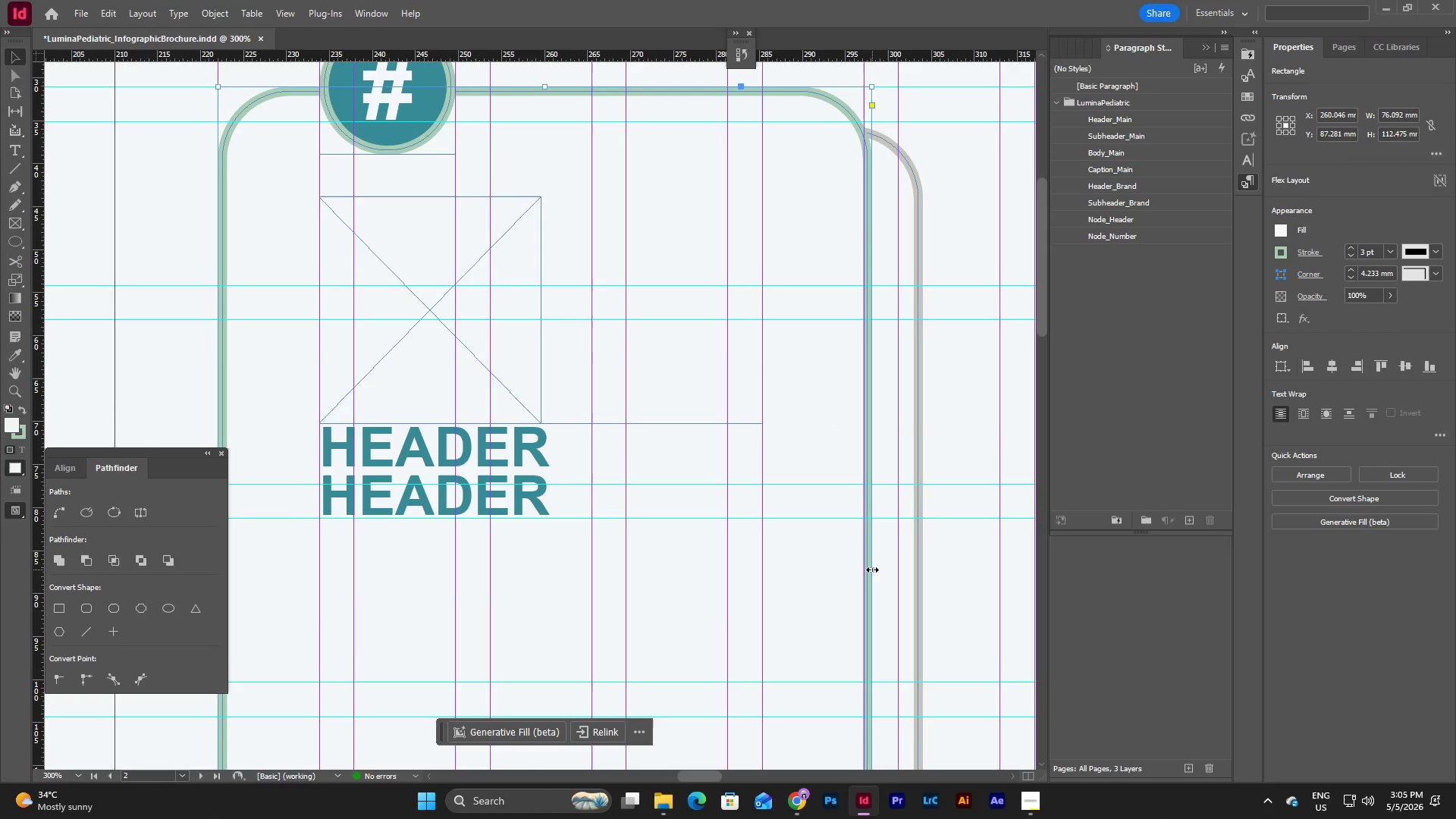 
left_click_drag(start_coordinate=[872, 570], to_coordinate=[863, 571])
 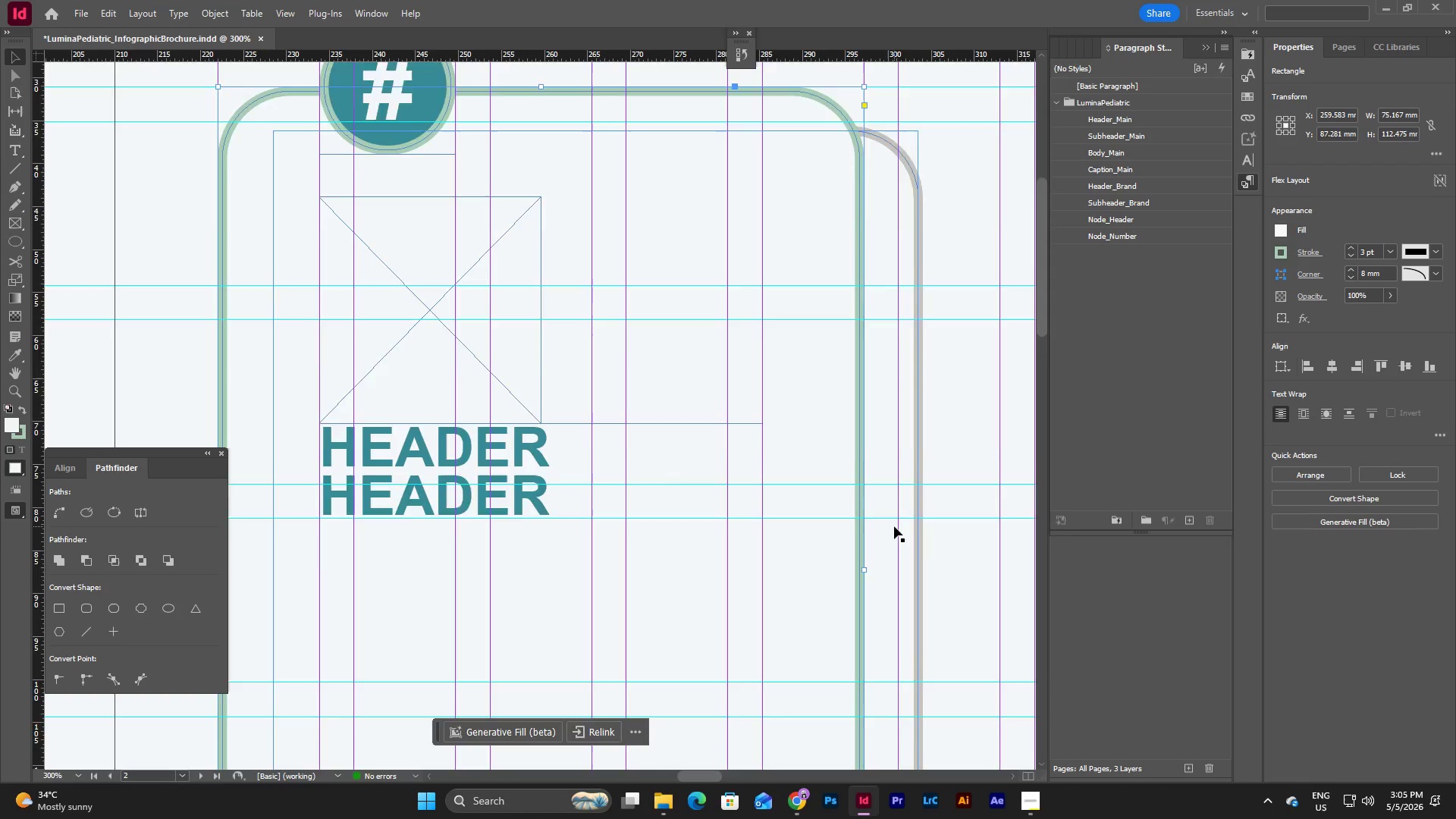 
scroll: coordinate [894, 526], scroll_direction: down, amount: 8.0
 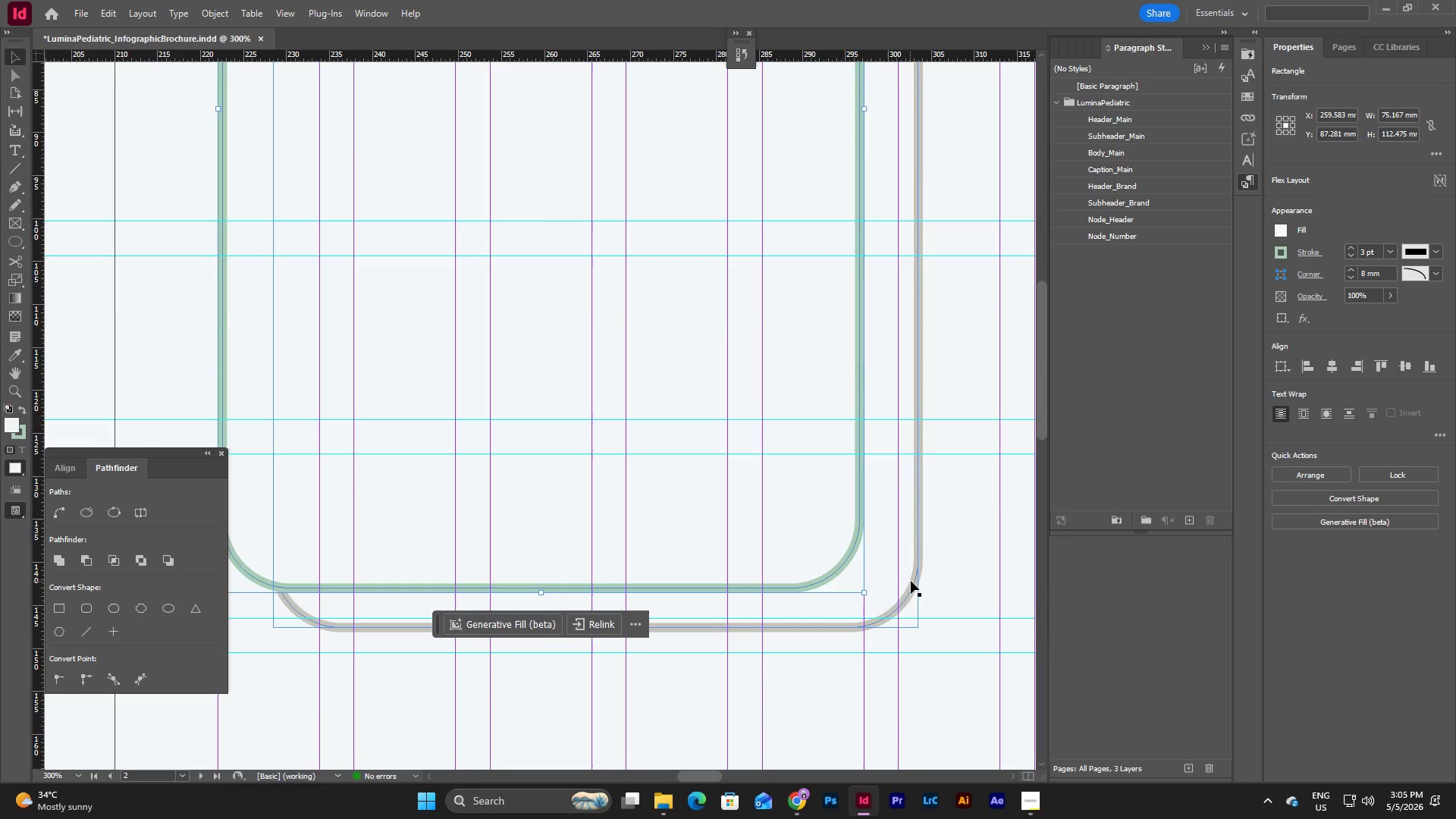 
left_click([915, 582])
 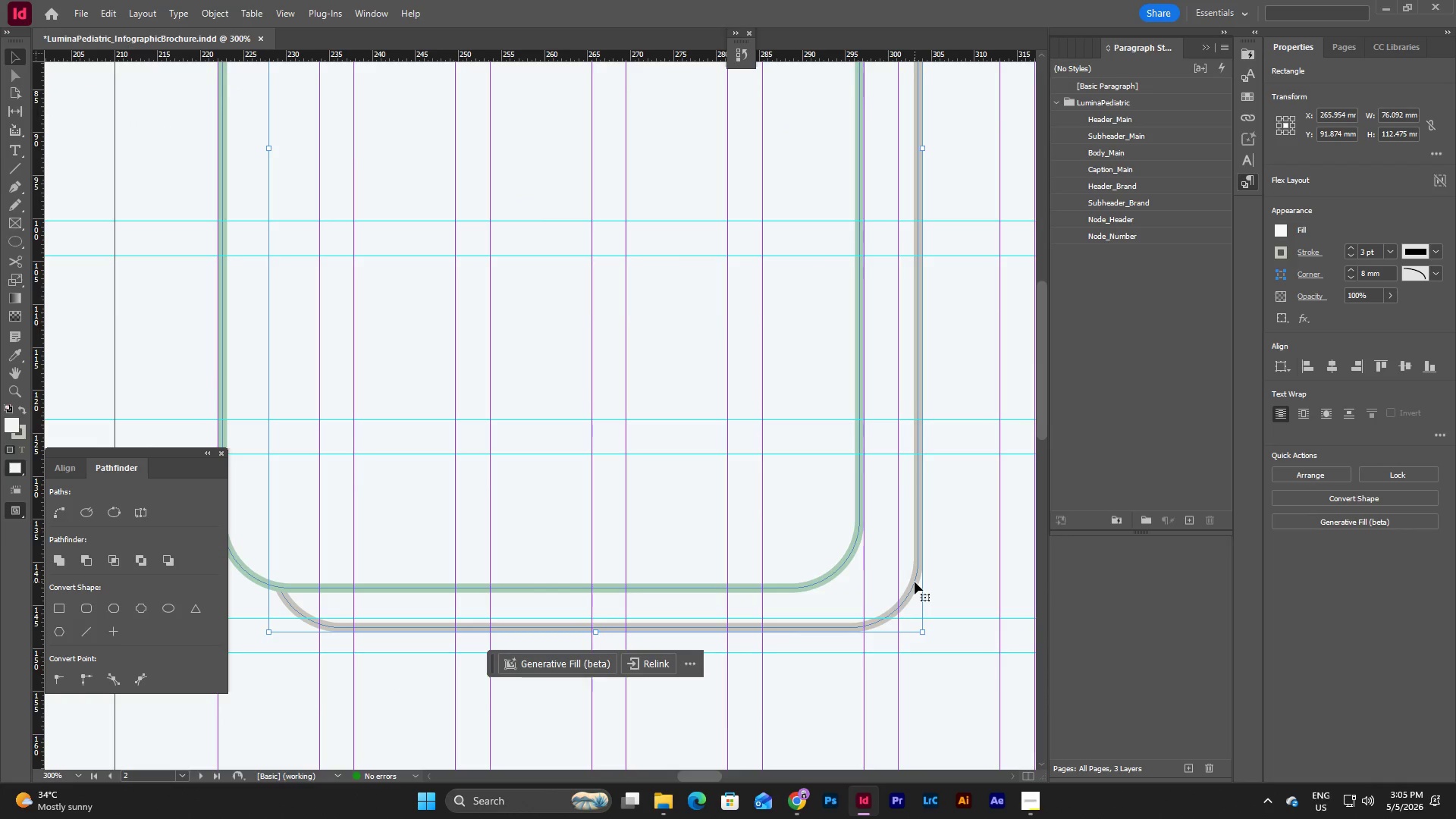 
key(Backspace)
 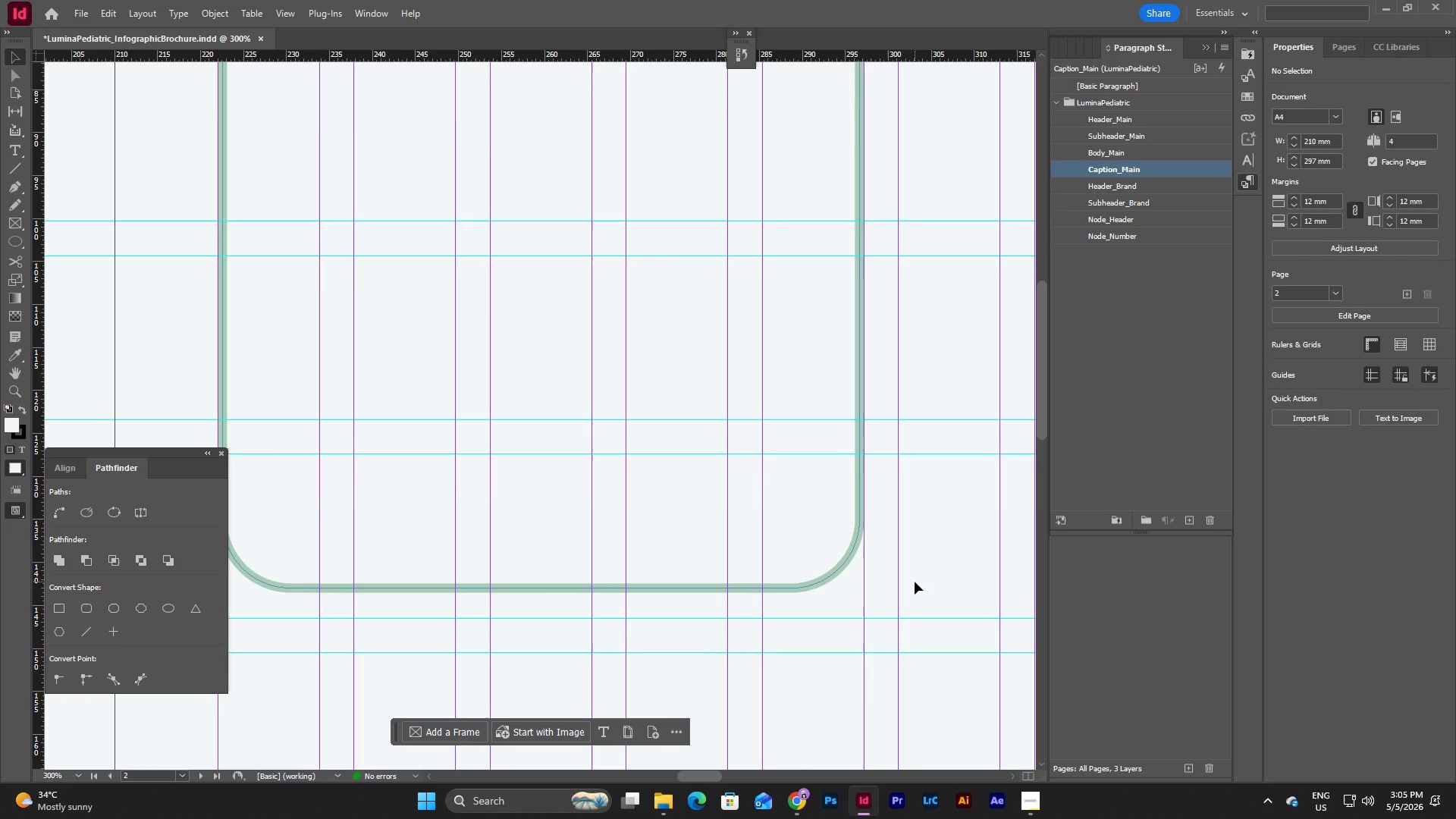 
scroll: coordinate [915, 582], scroll_direction: up, amount: 11.0
 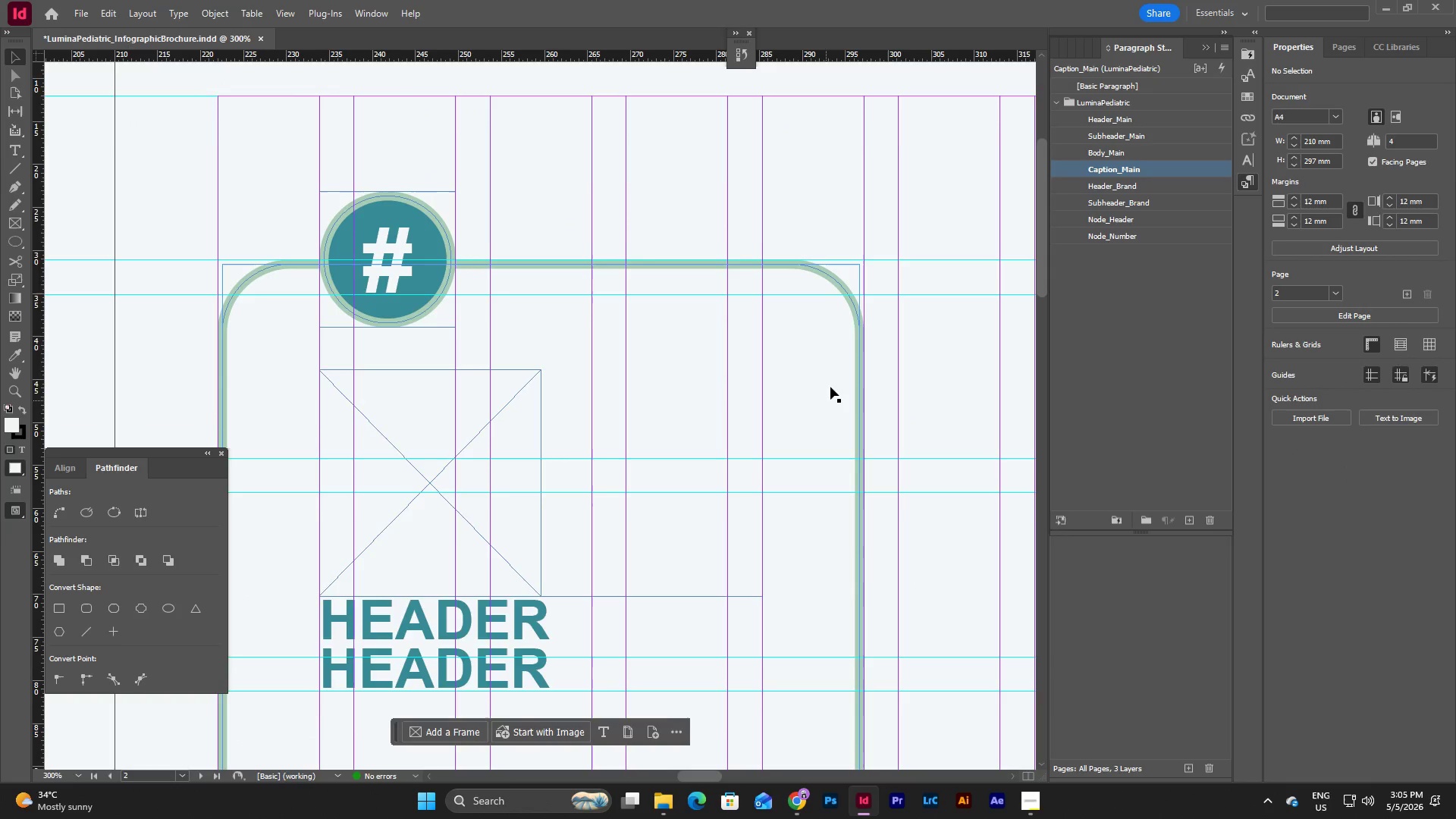 
scroll: coordinate [830, 387], scroll_direction: down, amount: 5.0
 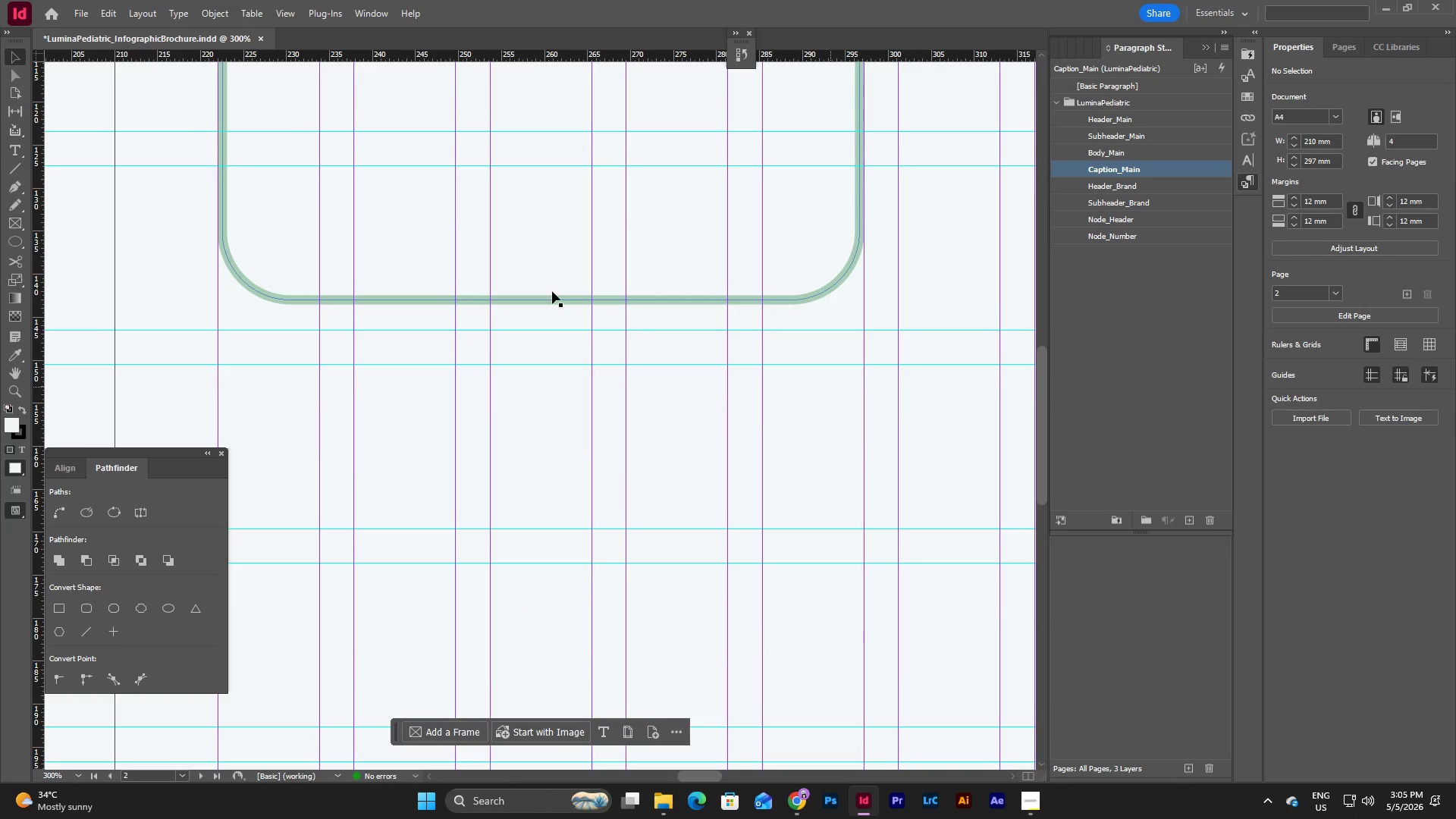 
left_click([604, 297])
 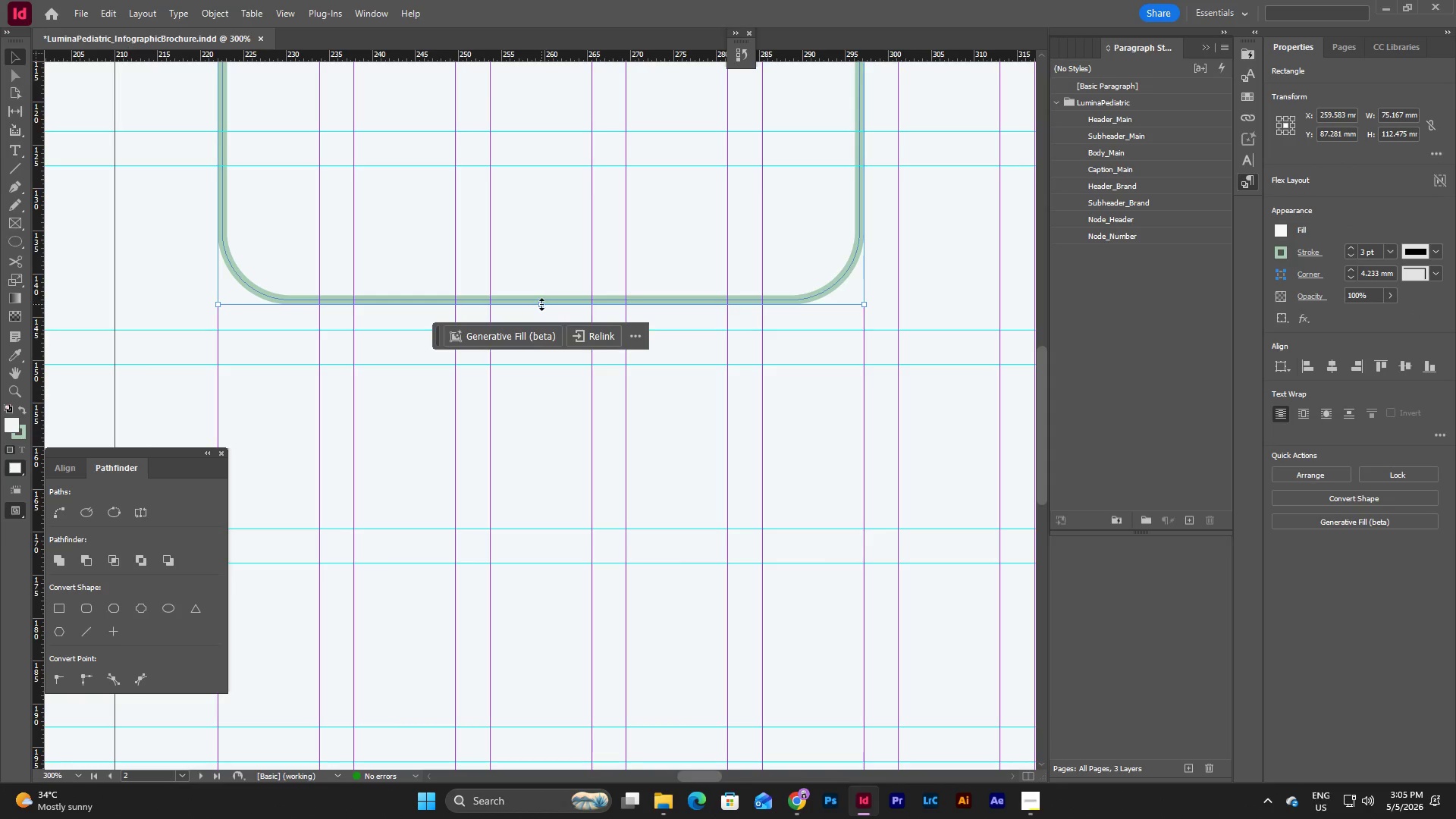 
left_click_drag(start_coordinate=[541, 304], to_coordinate=[537, 331])
 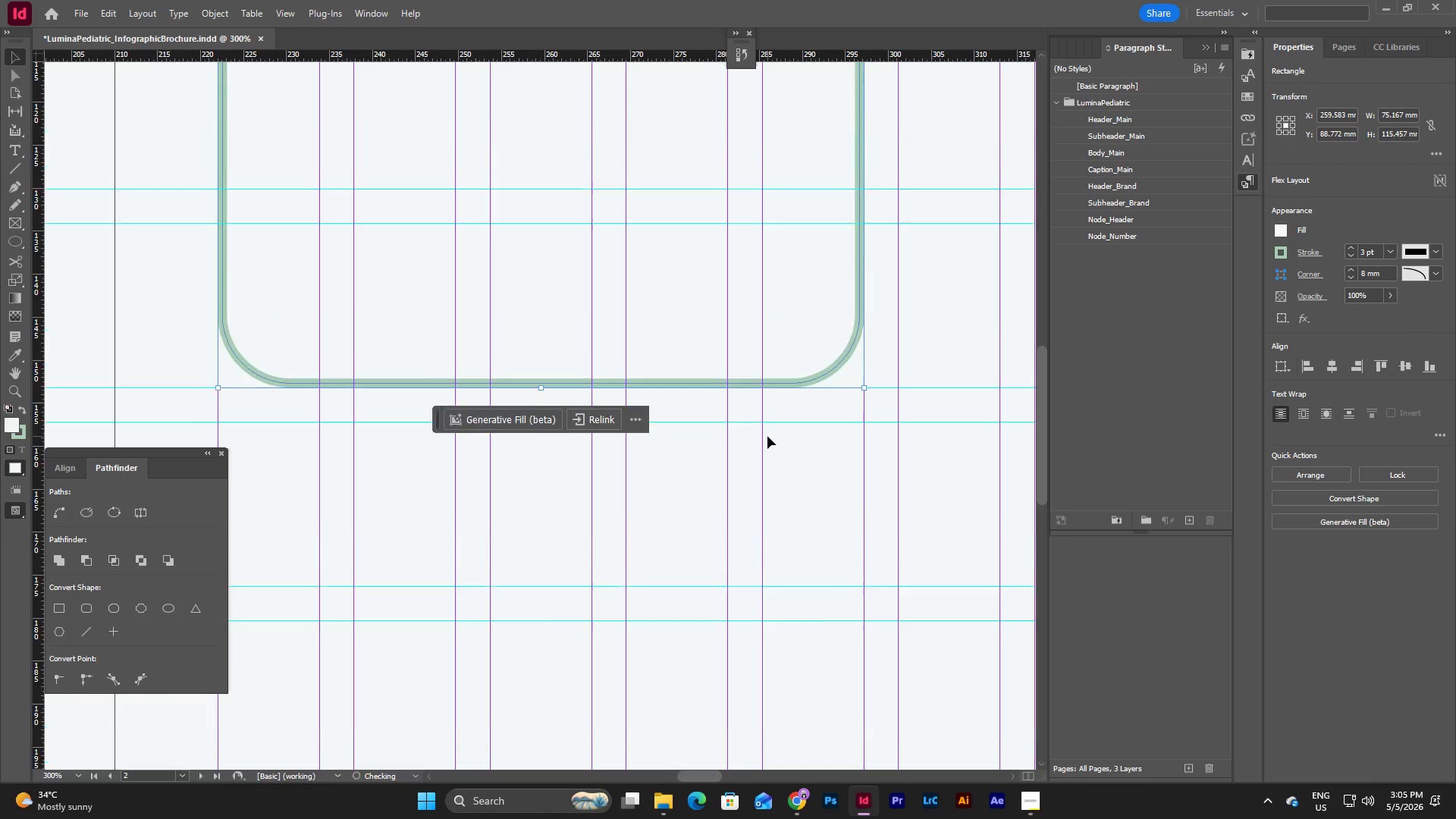 
scroll: coordinate [767, 436], scroll_direction: up, amount: 15.0
 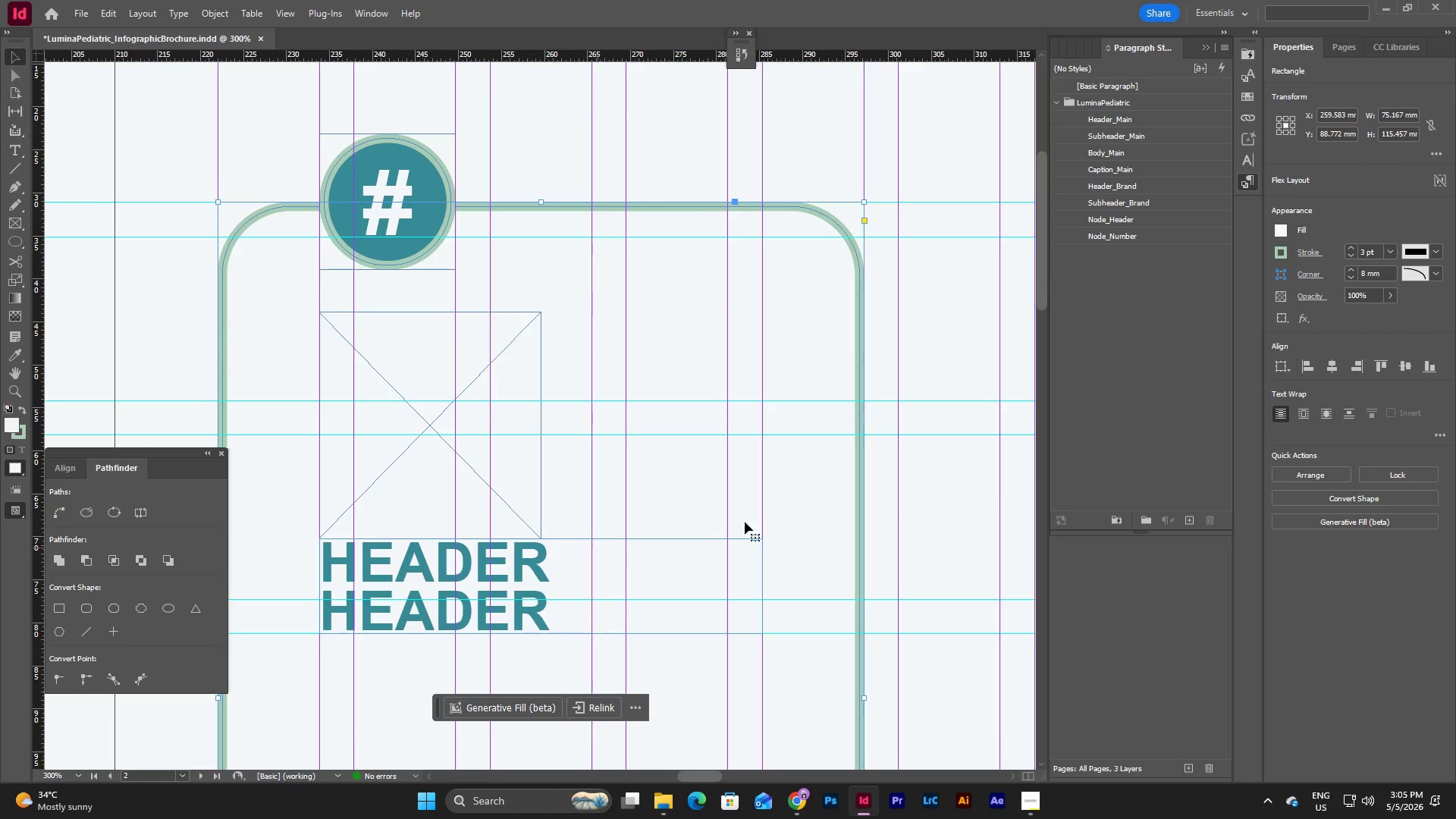 
wait(5.12)
 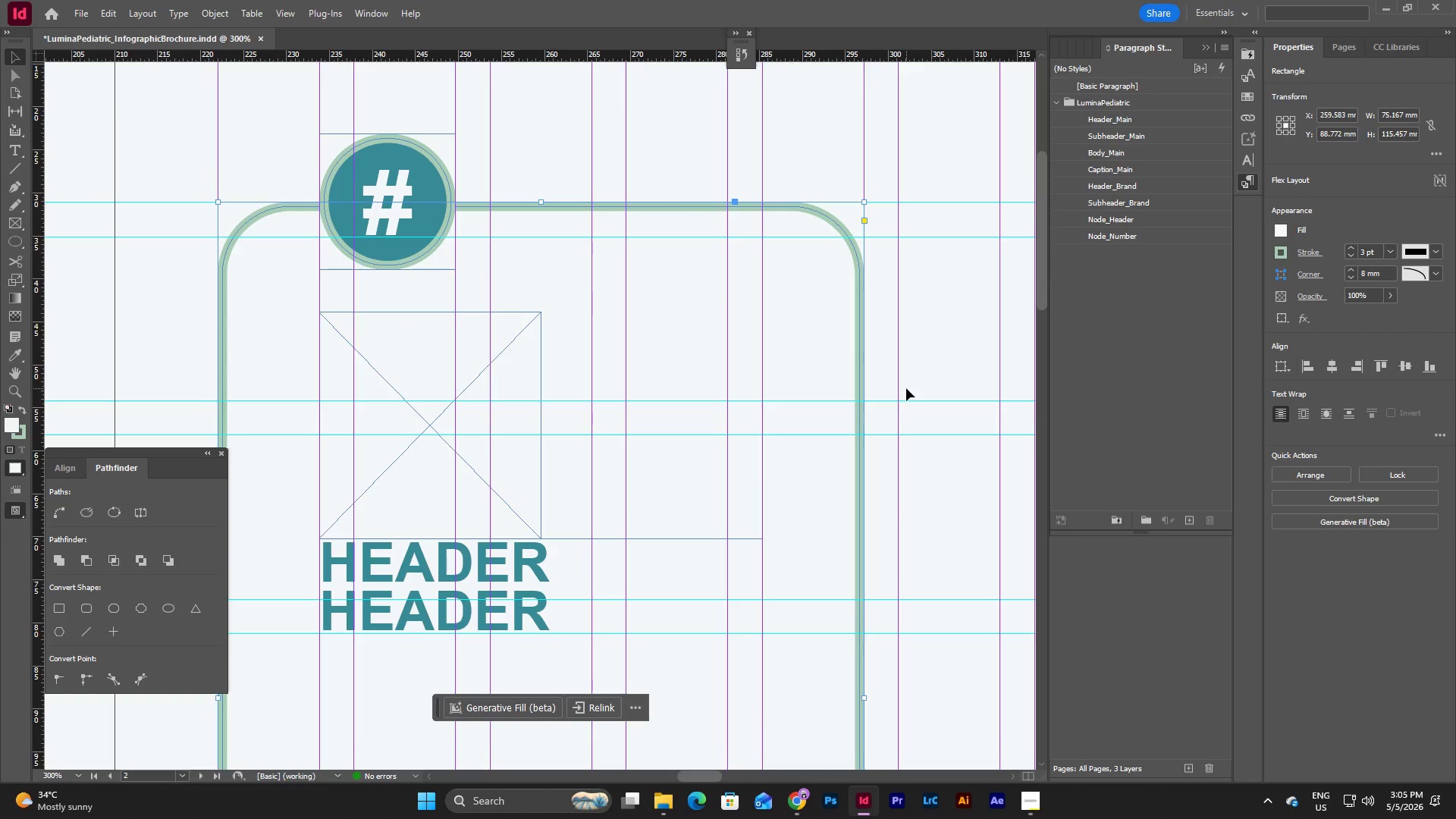 
left_click([676, 544])
 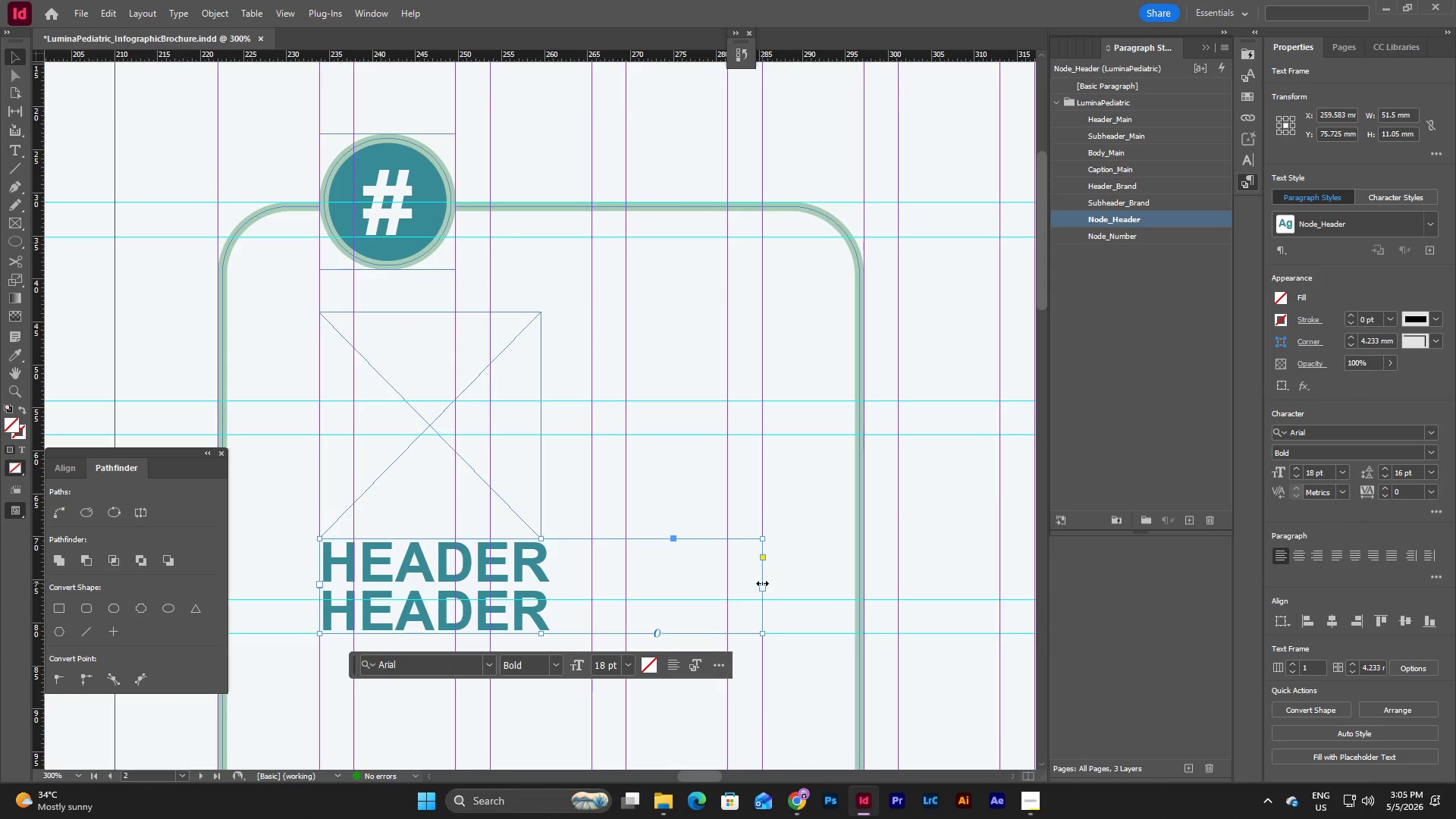 
left_click_drag(start_coordinate=[762, 583], to_coordinate=[812, 588])
 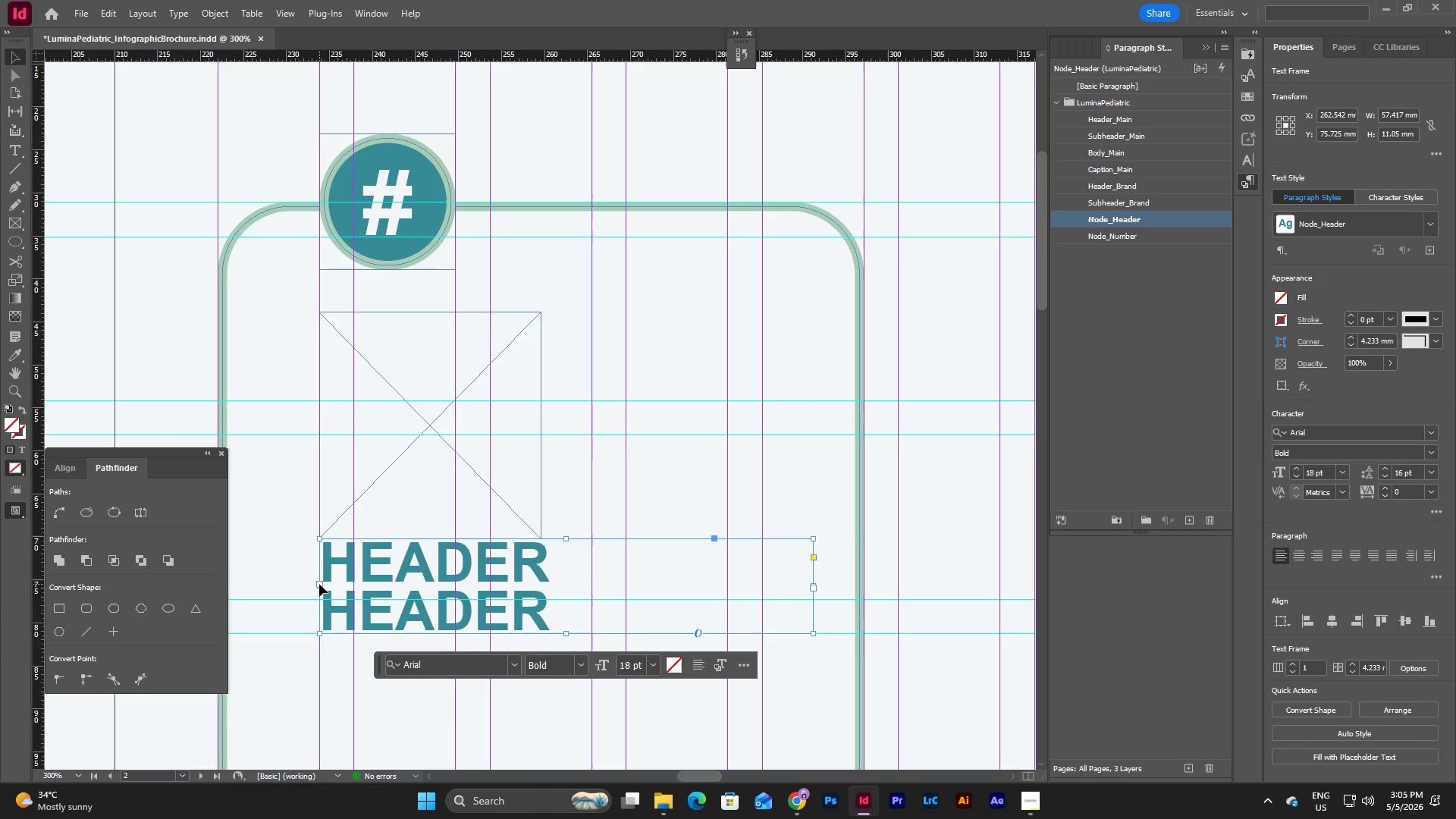 
left_click_drag(start_coordinate=[319, 584], to_coordinate=[267, 585])
 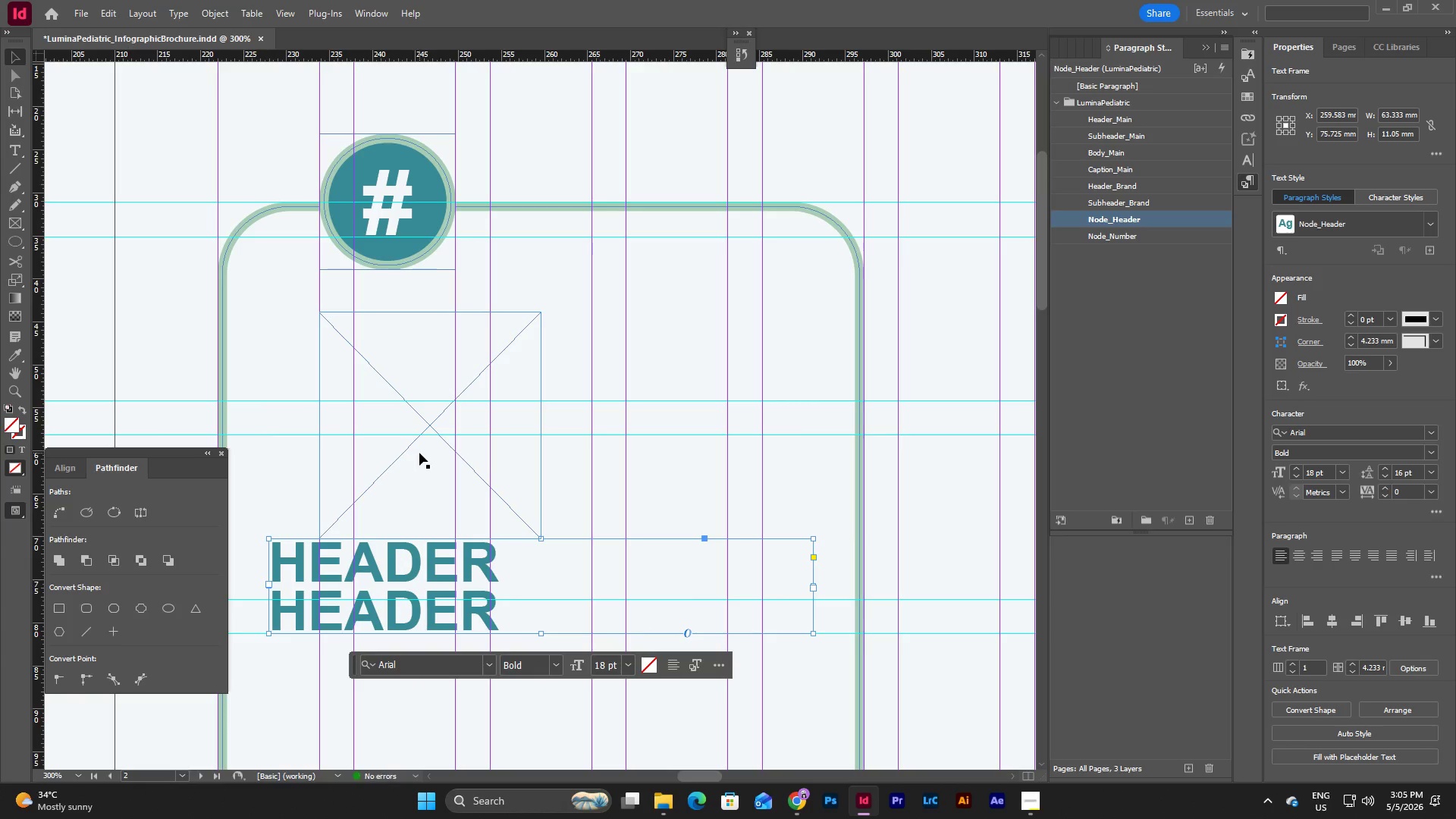 
left_click([419, 453])
 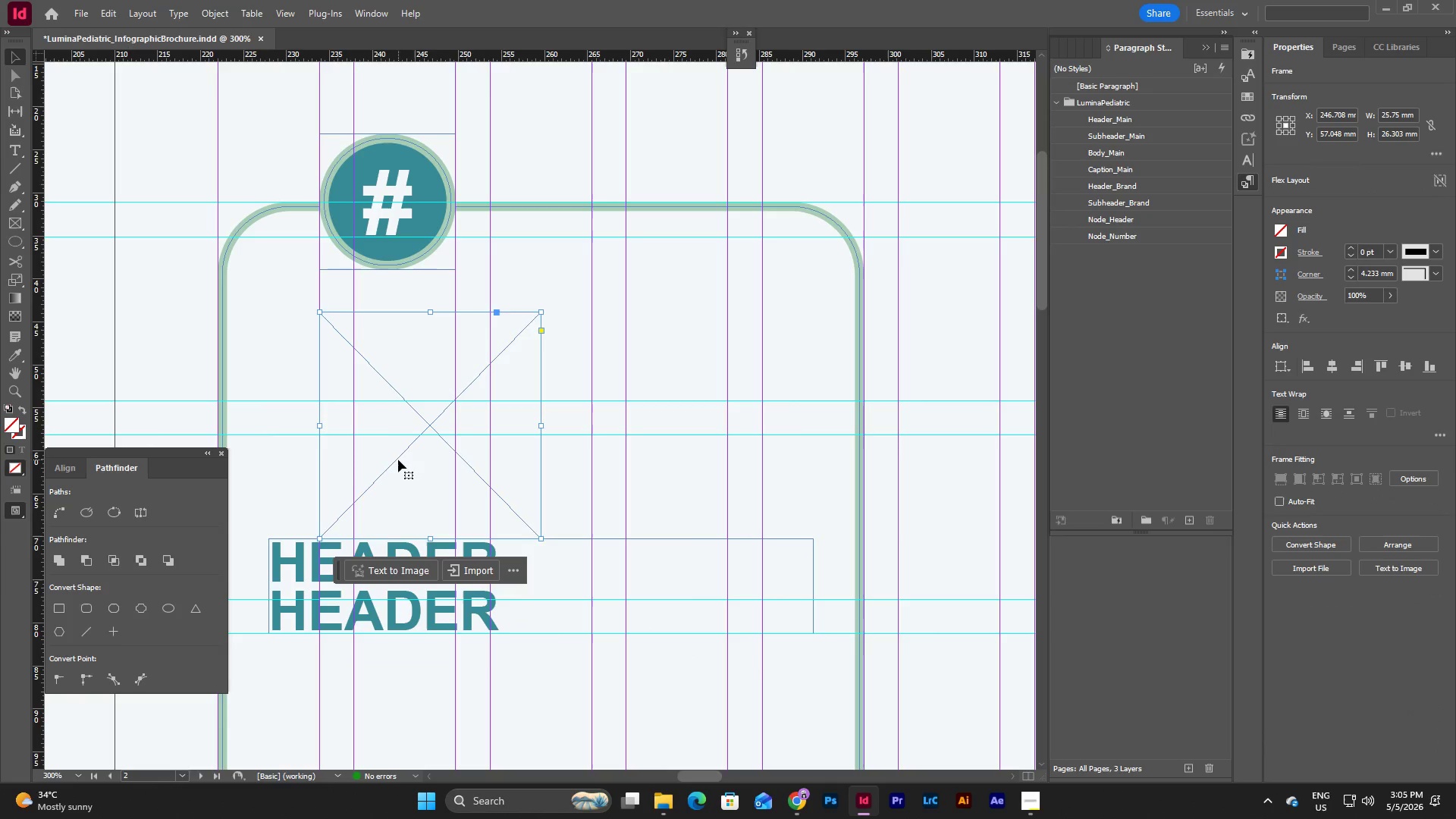 
left_click_drag(start_coordinate=[398, 460], to_coordinate=[346, 462])
 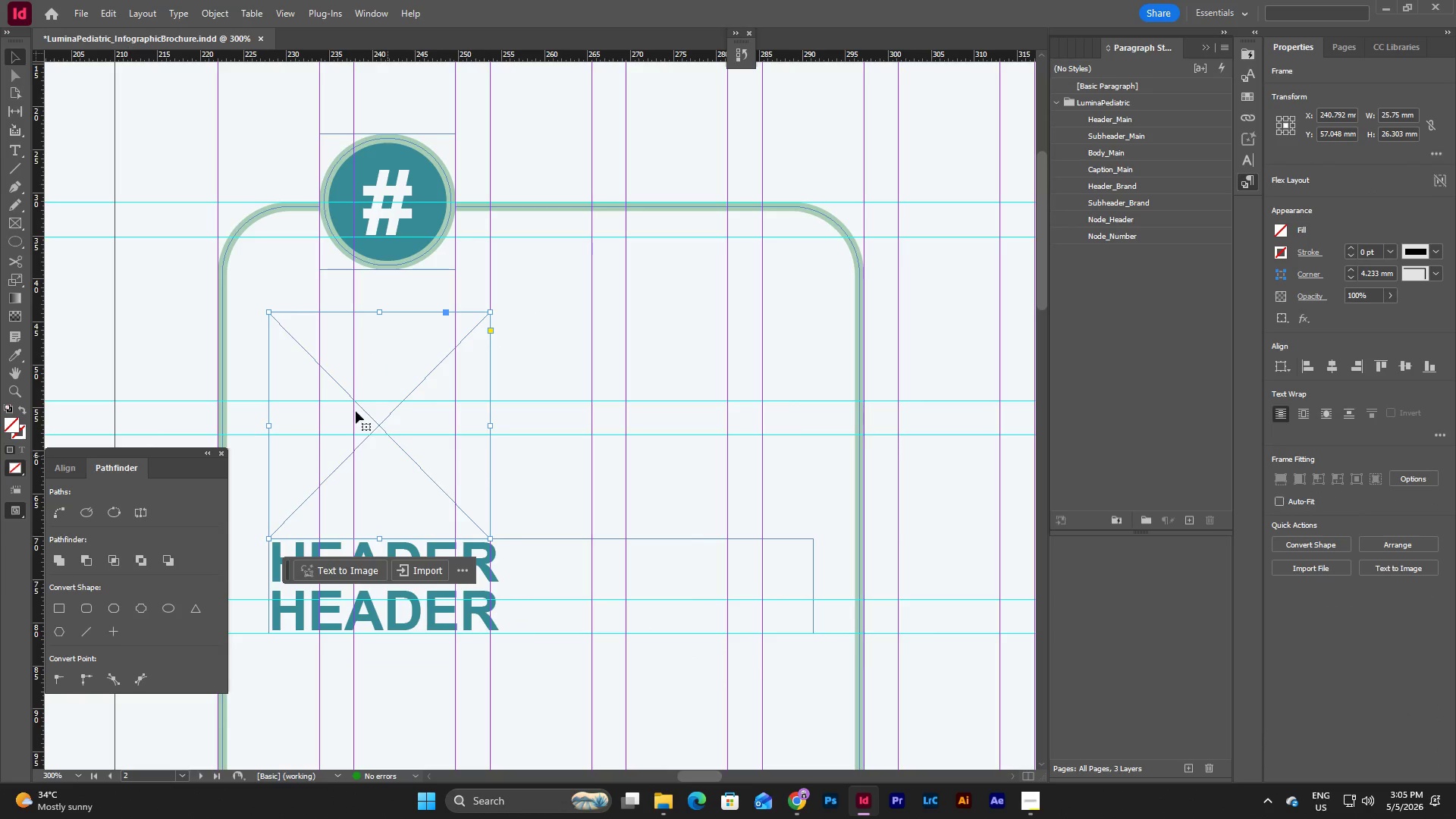 
scroll: coordinate [342, 388], scroll_direction: up, amount: 2.0
 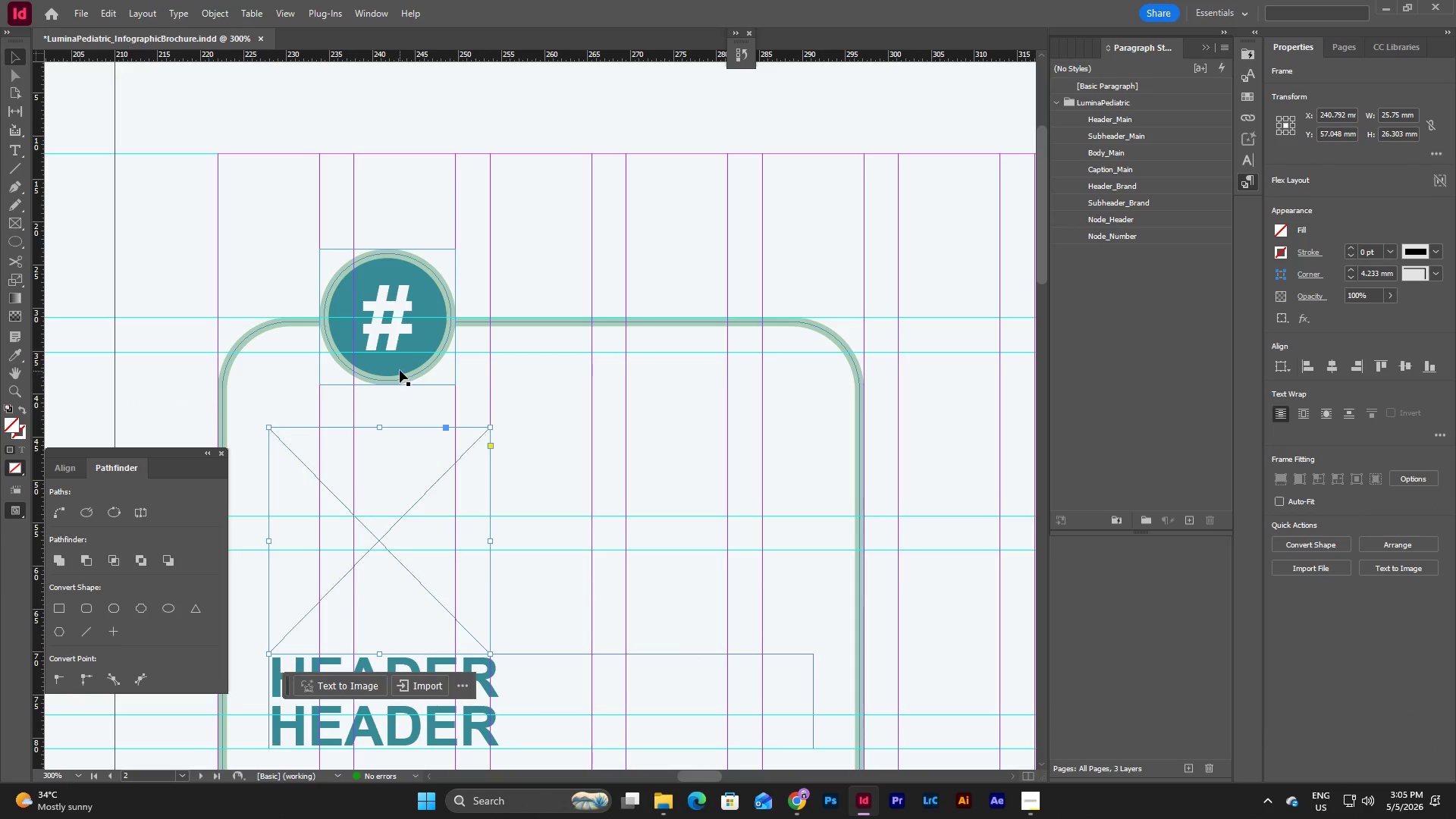 
left_click([400, 370])
 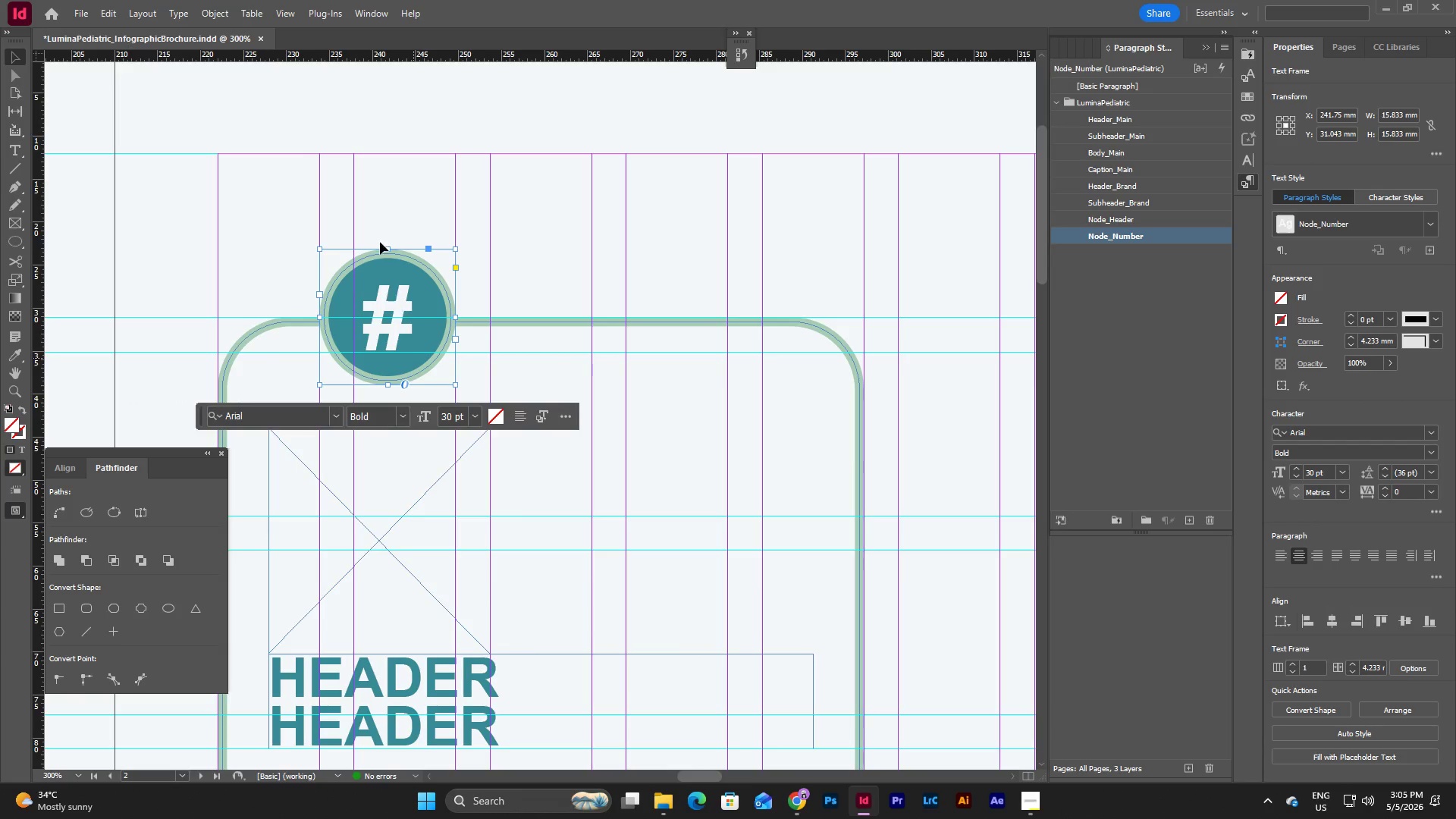 
left_click([381, 206])
 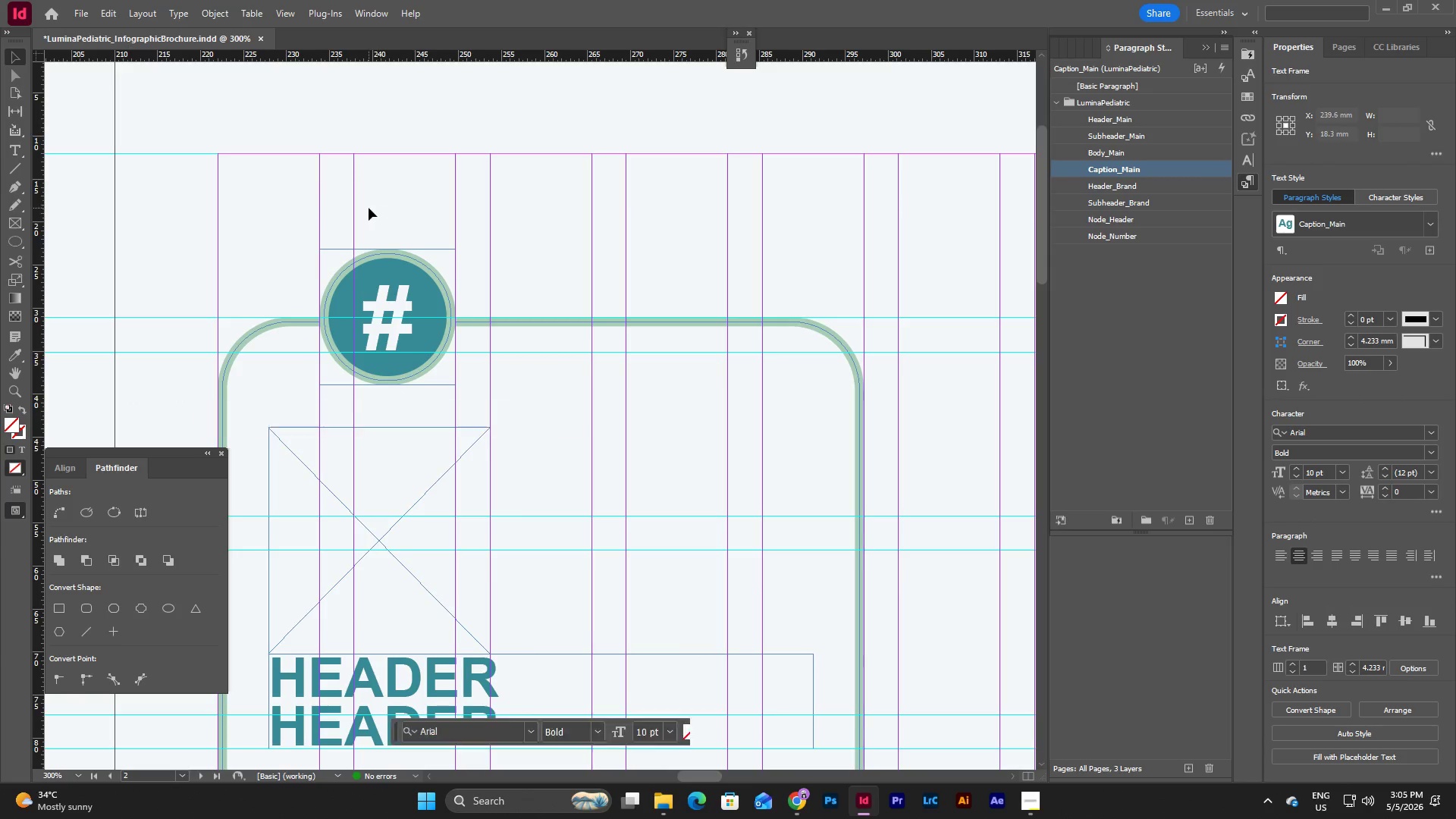 
left_click_drag(start_coordinate=[369, 208], to_coordinate=[414, 295])
 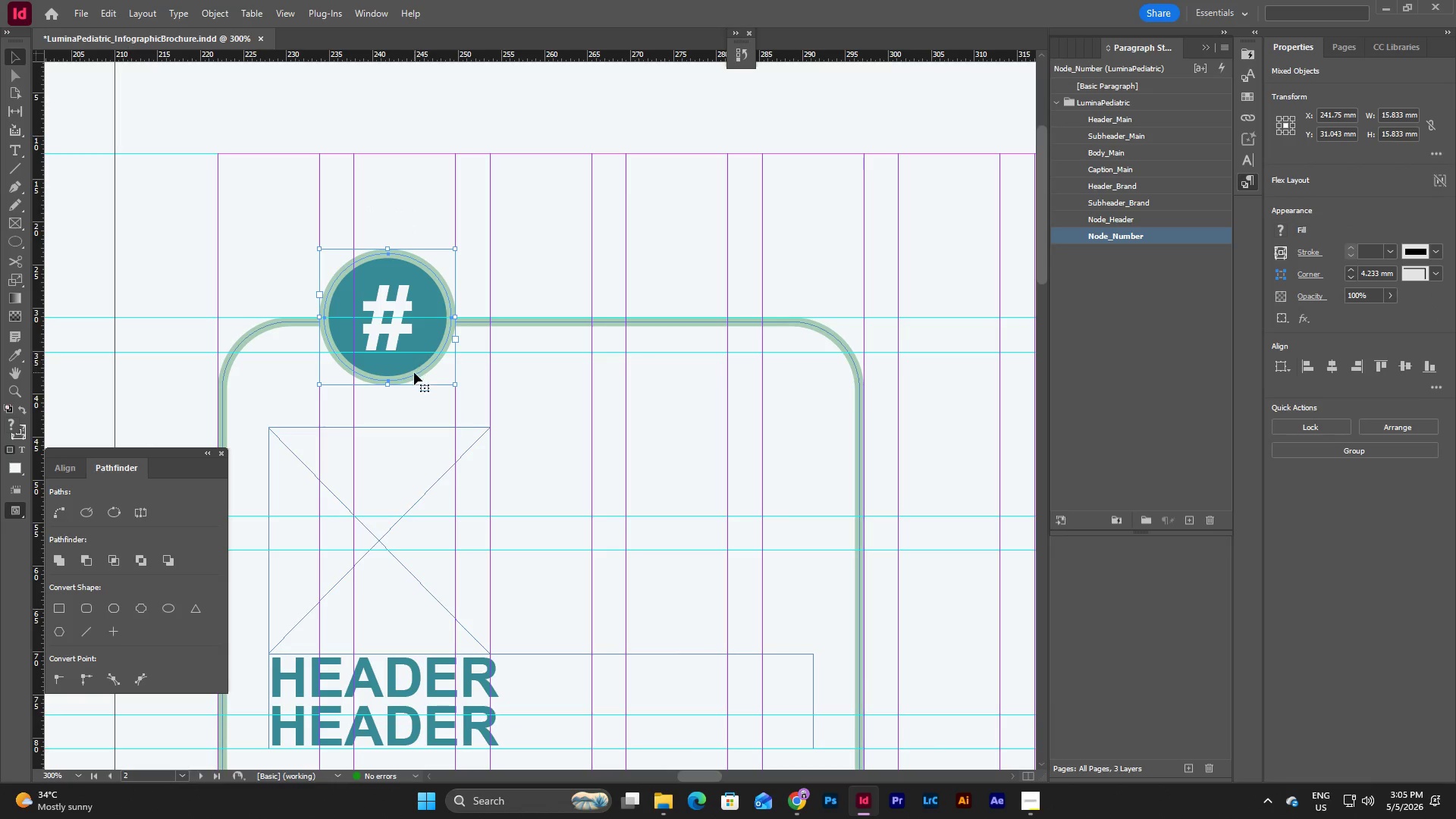 
left_click_drag(start_coordinate=[414, 372], to_coordinate=[408, 372])
 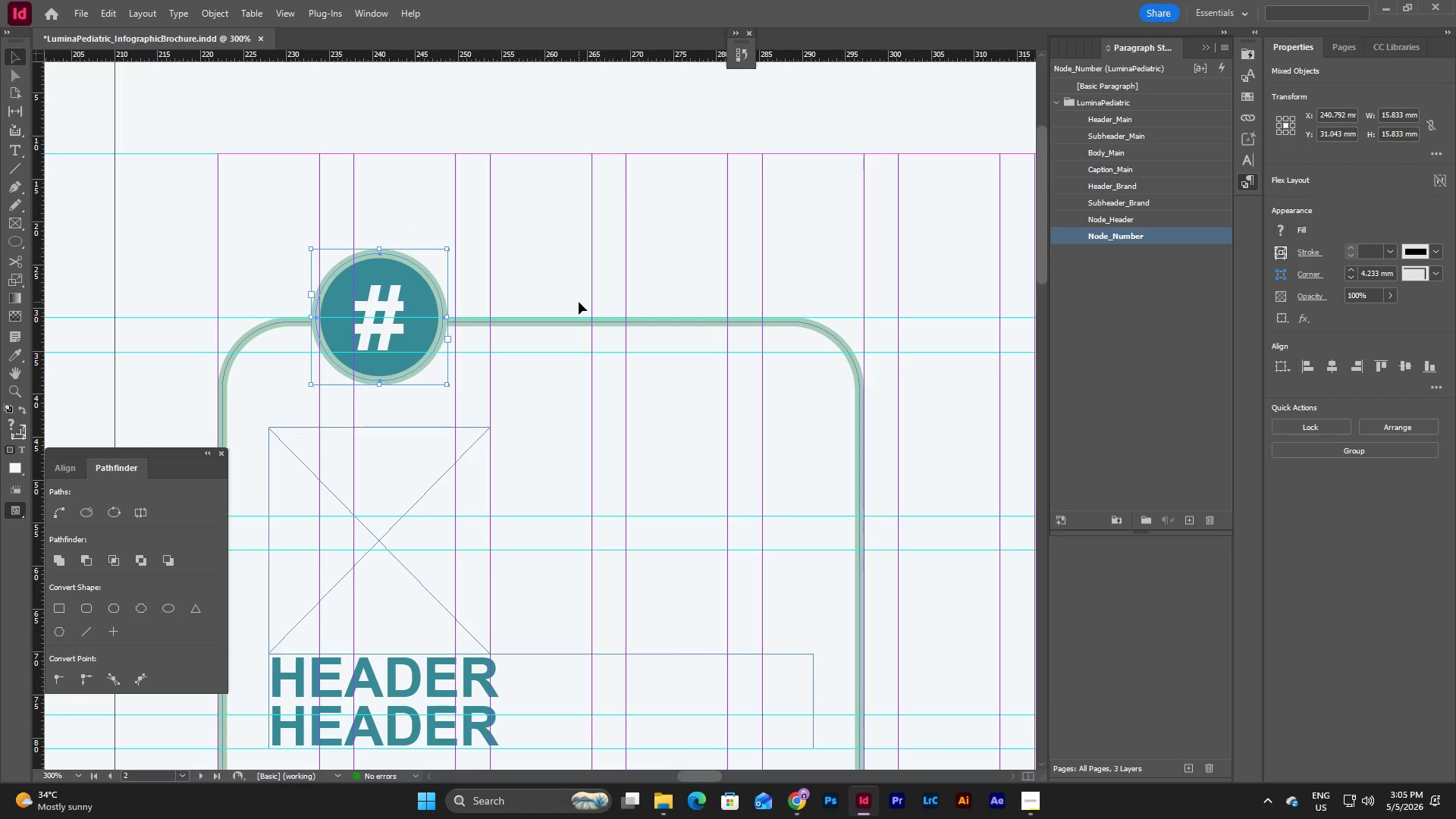 
key(Control+Z)
 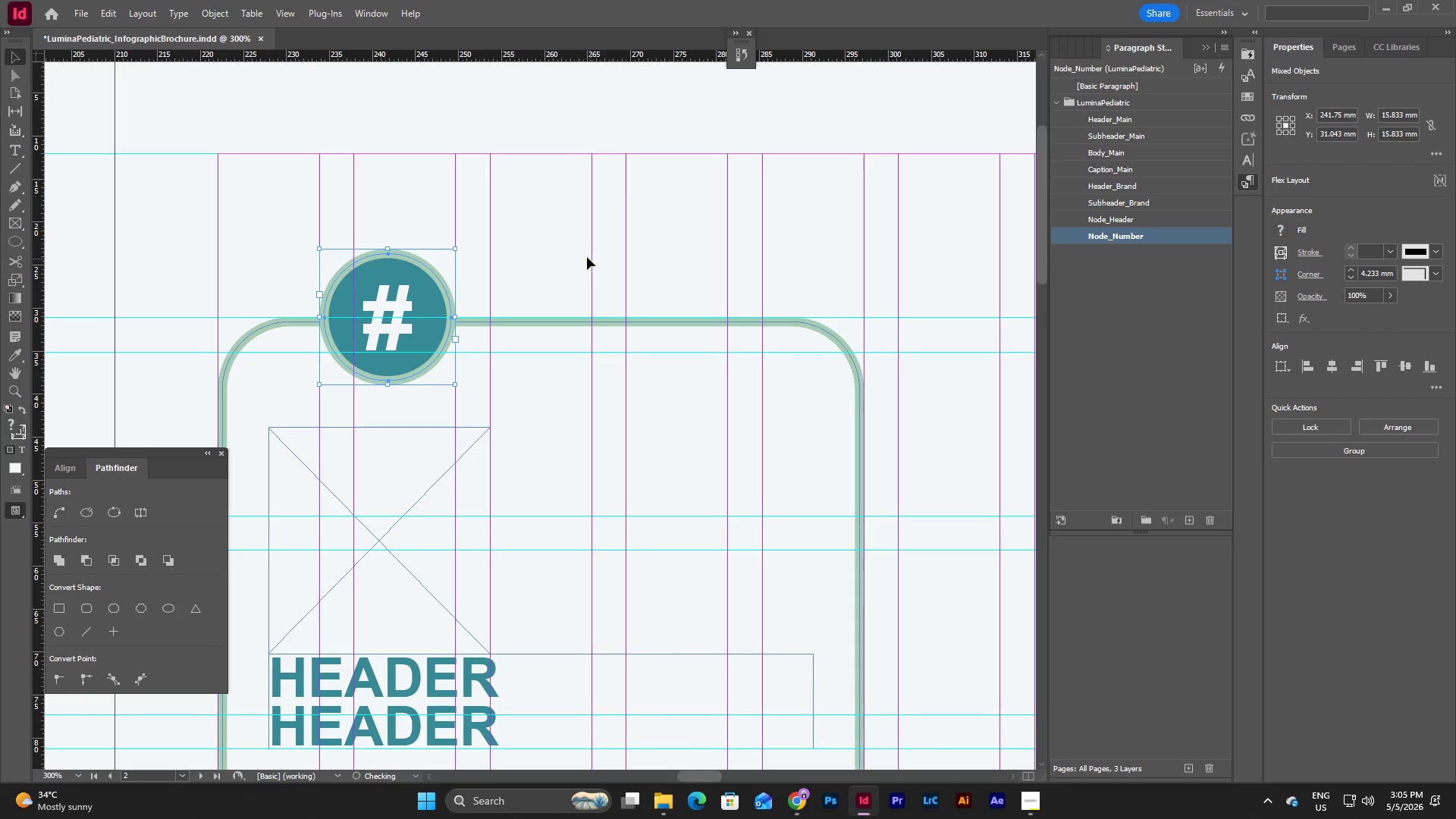 
left_click([580, 253])
 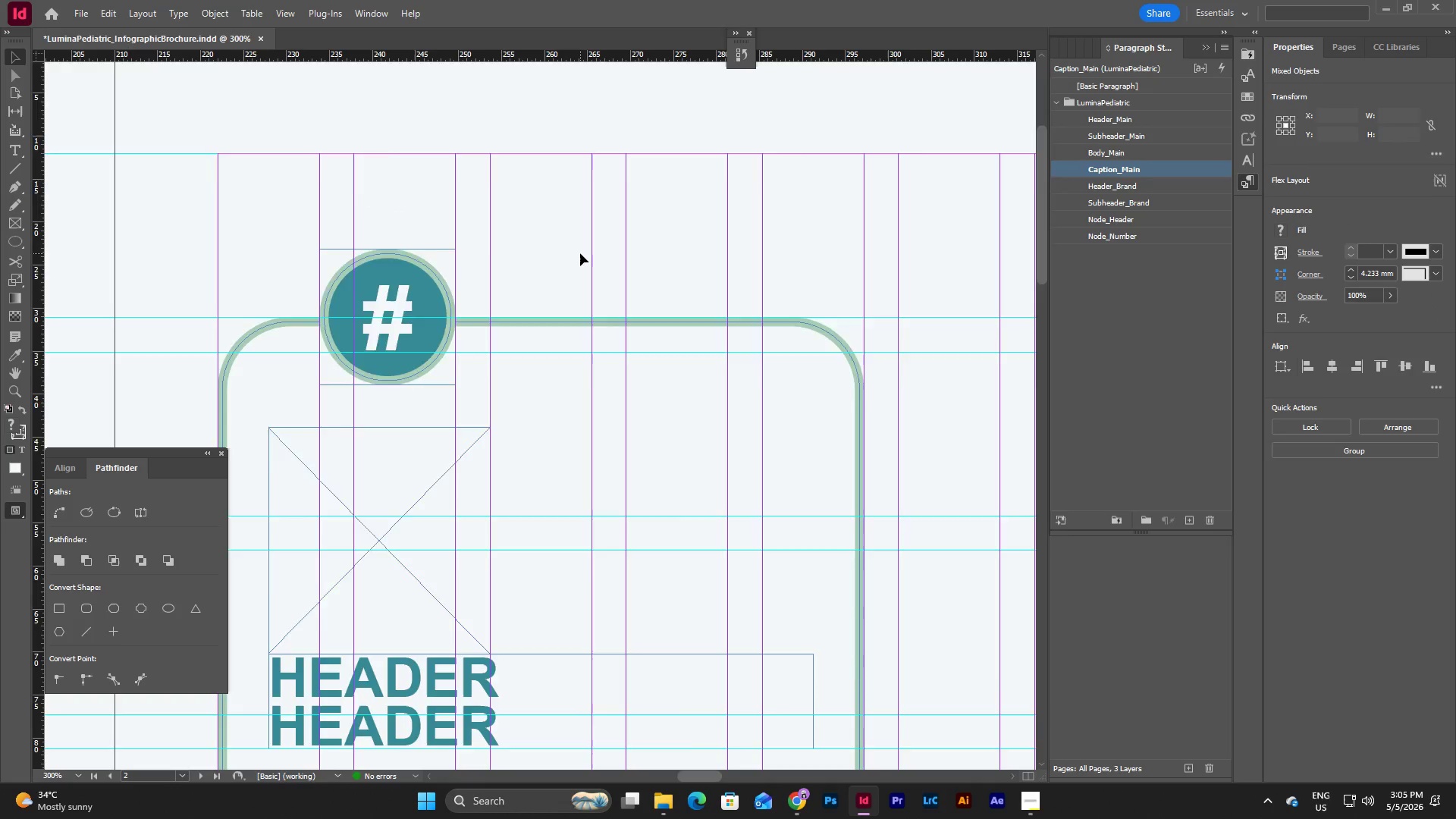 
scroll: coordinate [580, 253], scroll_direction: down, amount: 3.0
 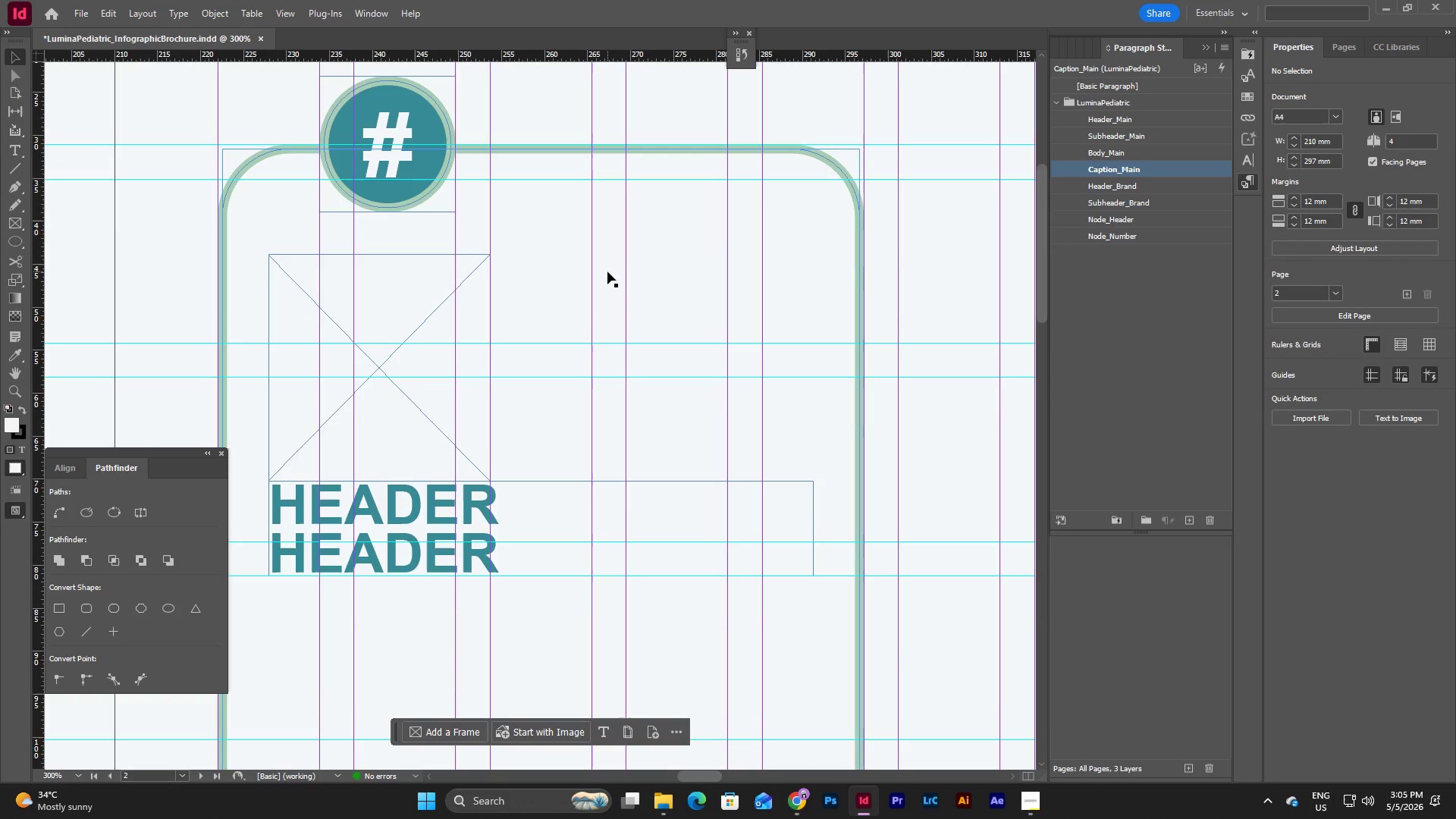 
scroll: coordinate [607, 271], scroll_direction: up, amount: 2.0
 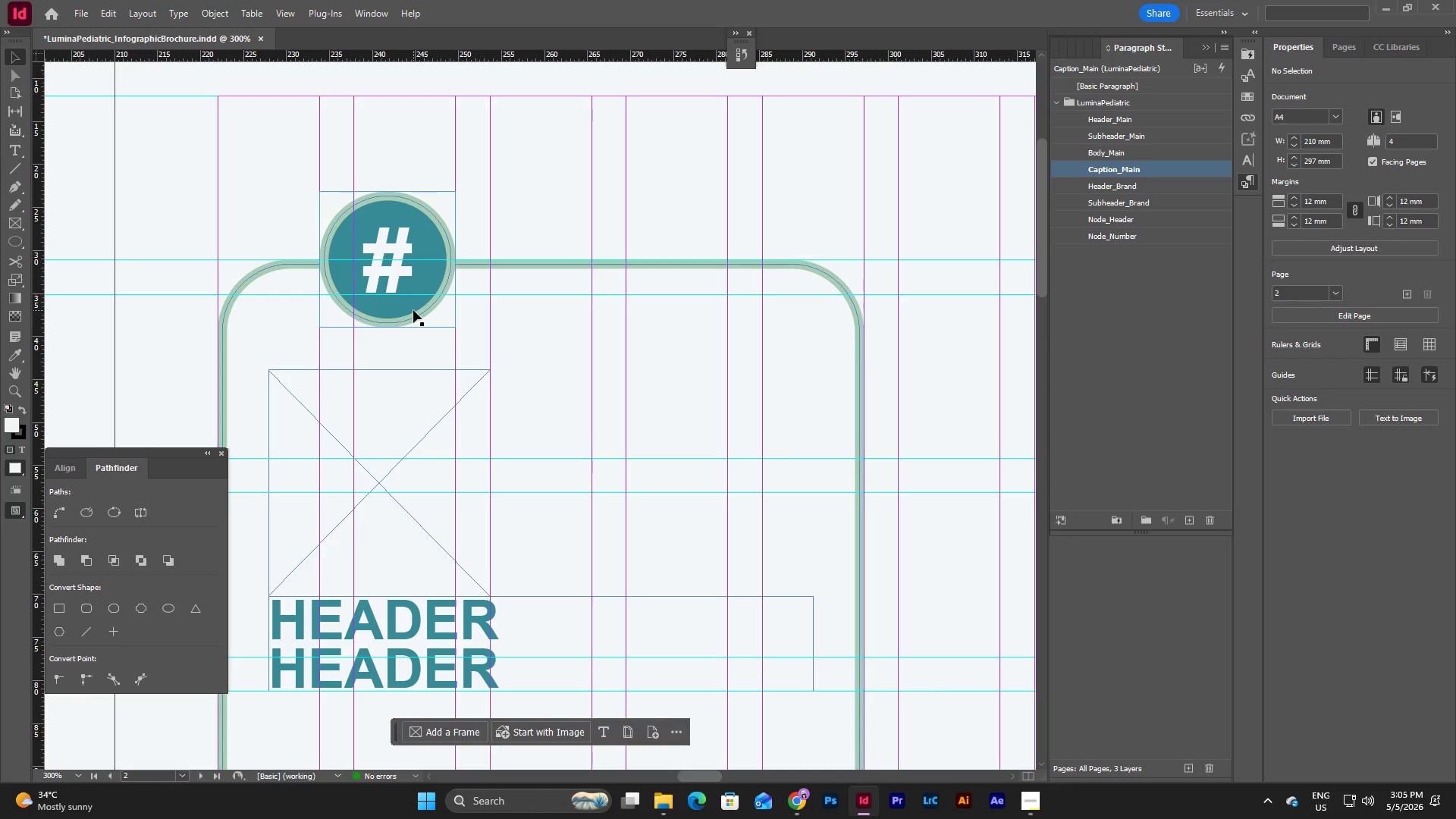 
left_click_drag(start_coordinate=[418, 353], to_coordinate=[388, 315])
 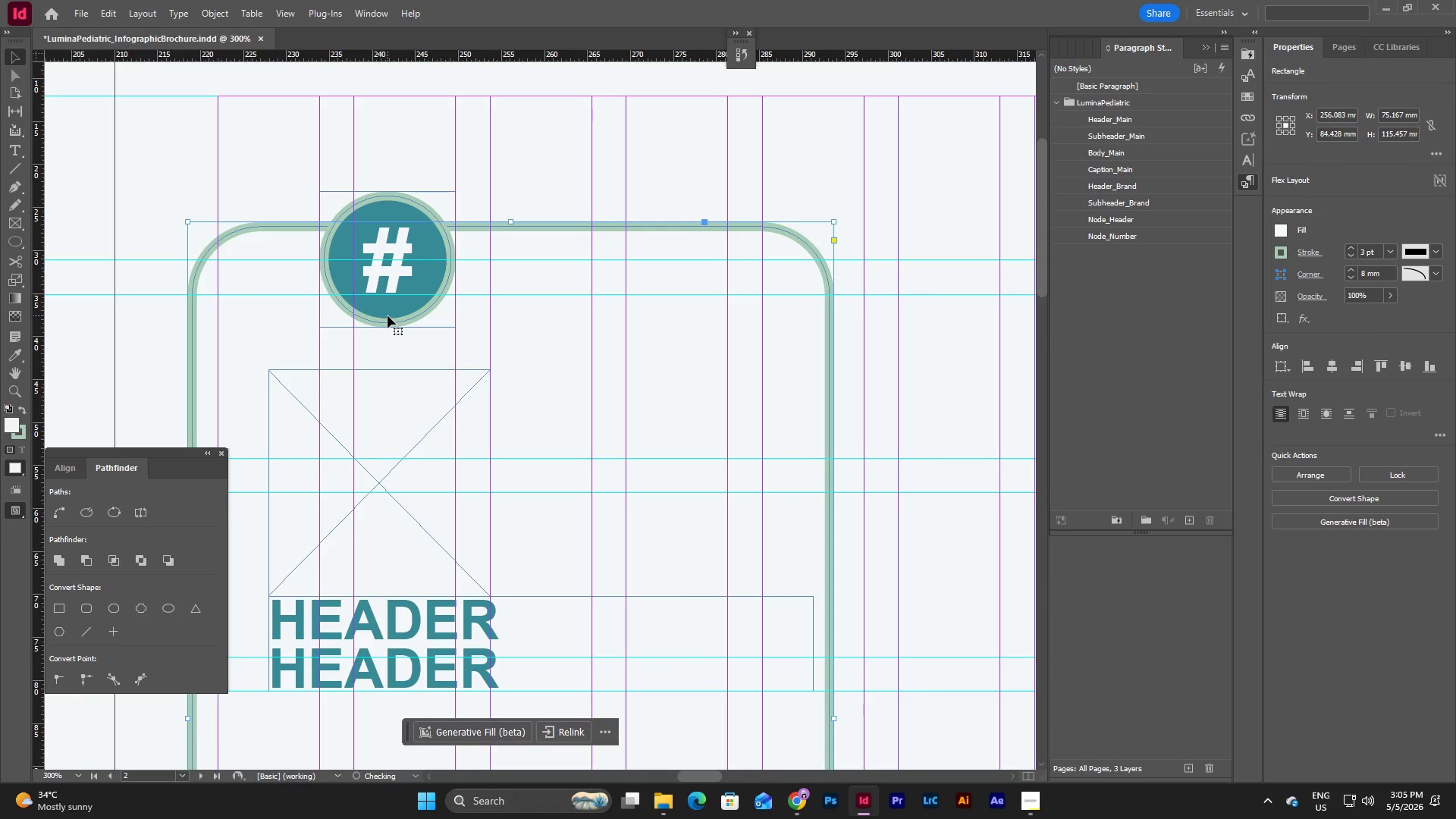 
key(Control+Z)
 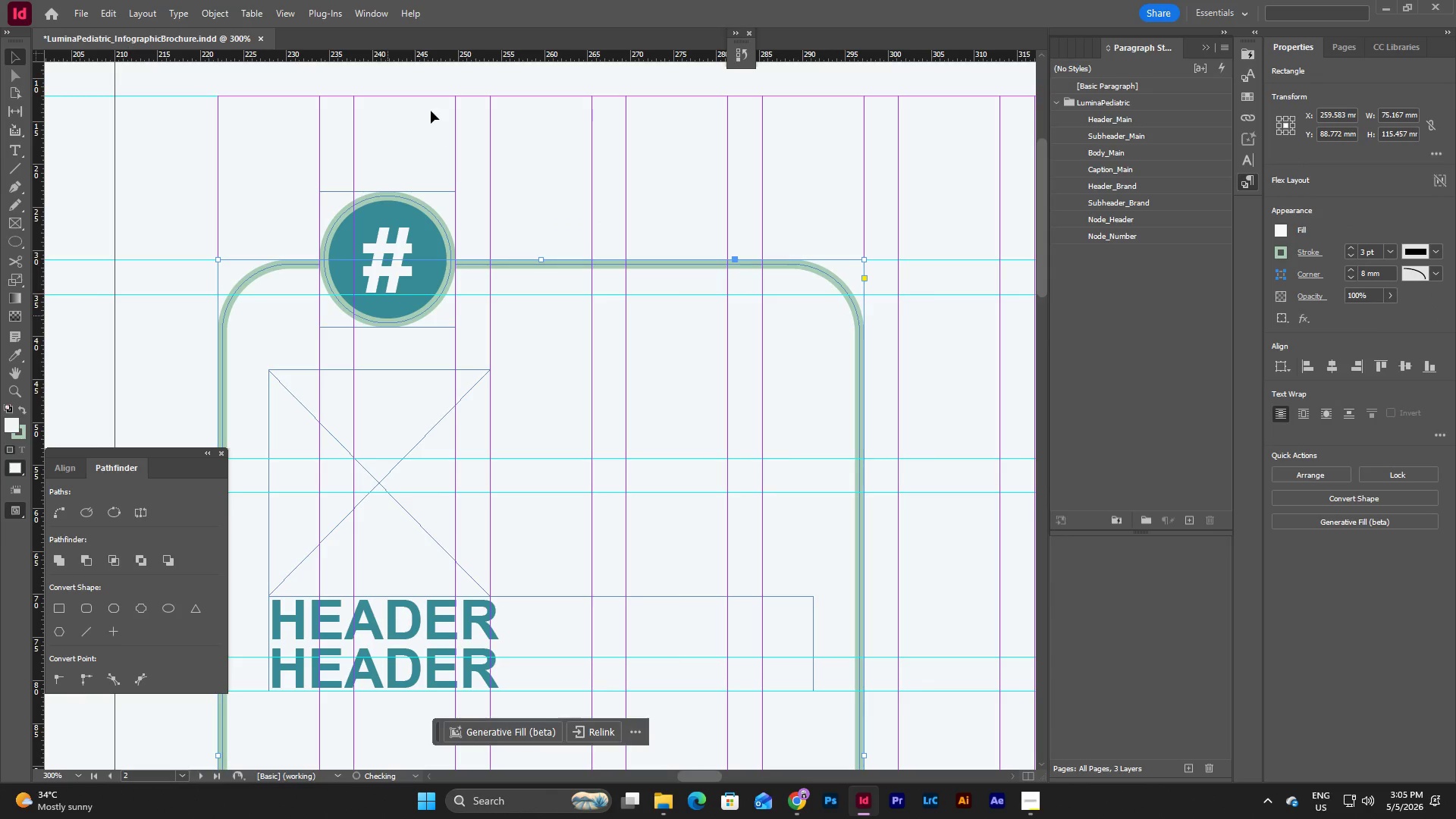 
left_click([431, 111])
 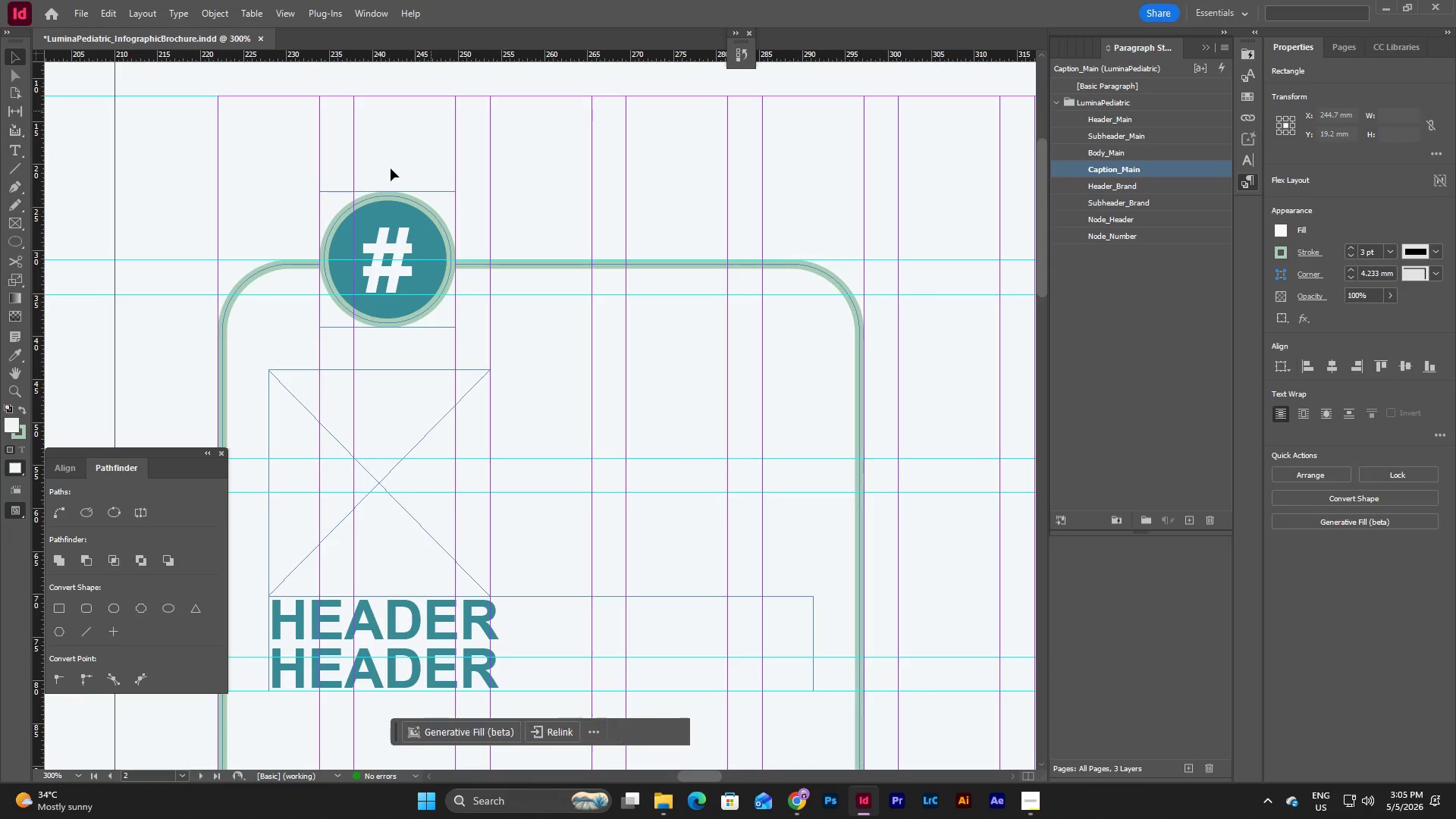 
left_click_drag(start_coordinate=[388, 167], to_coordinate=[405, 243])
 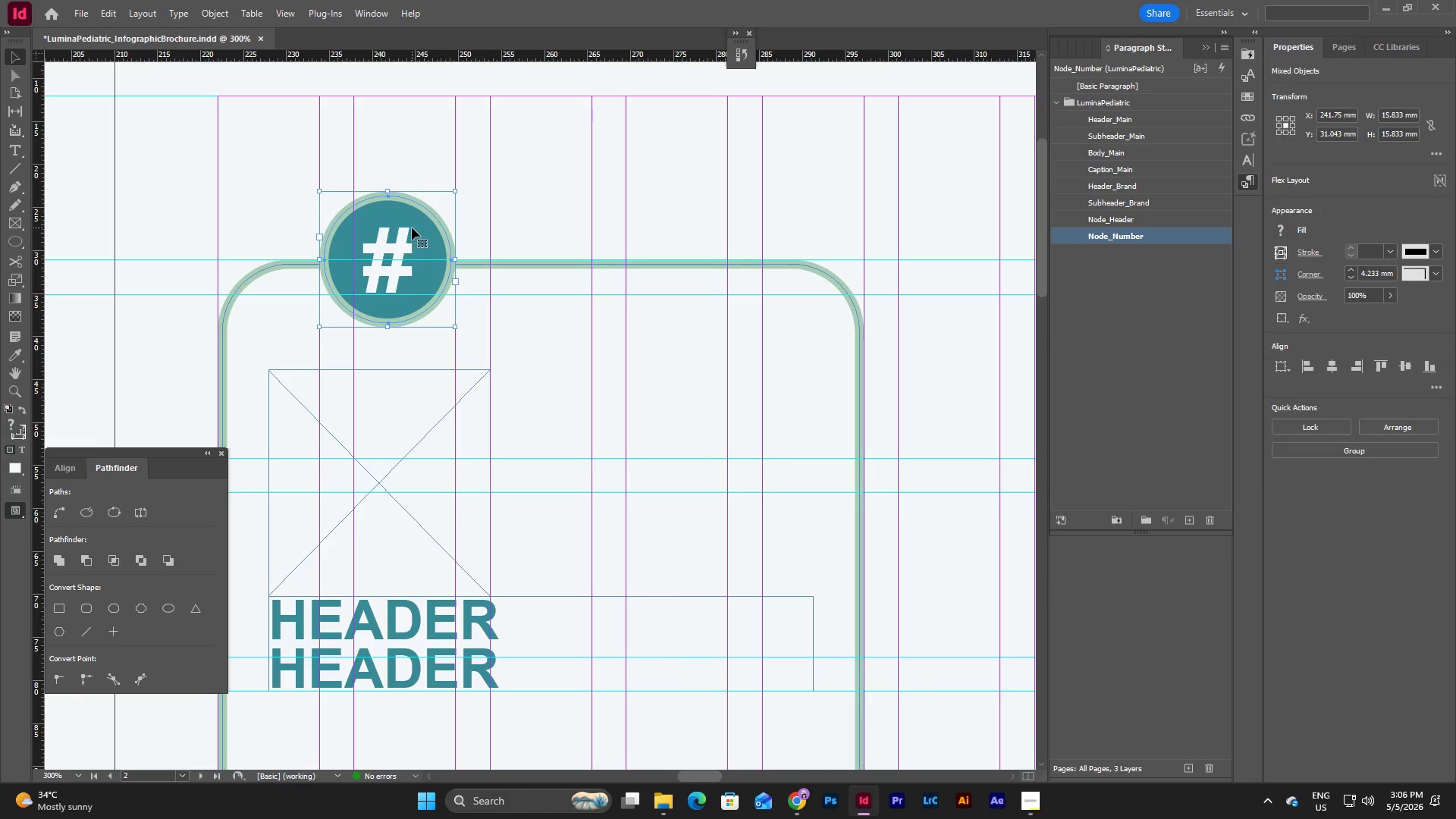 
left_click_drag(start_coordinate=[412, 228], to_coordinate=[363, 231])
 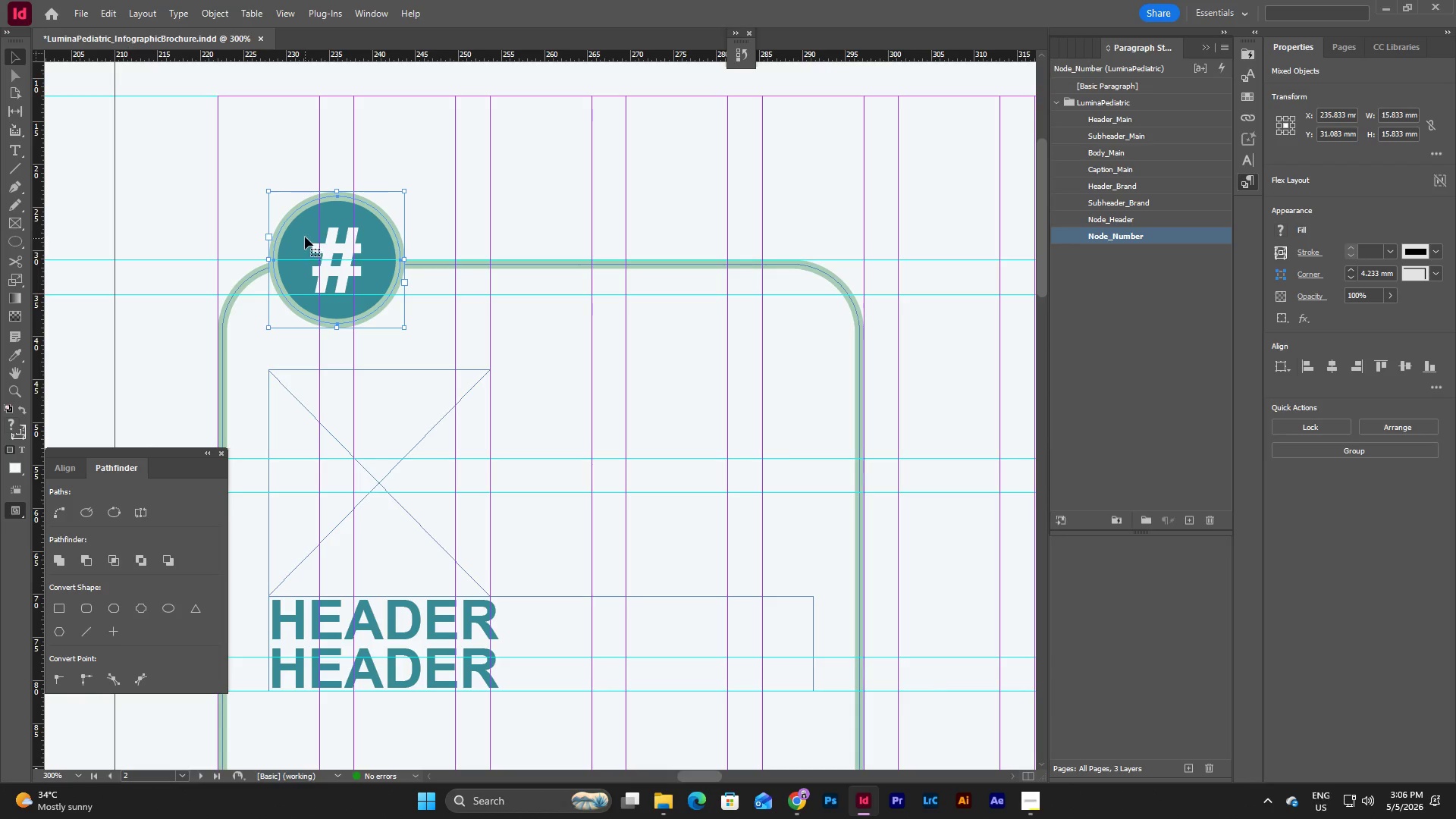 
left_click([427, 204])
 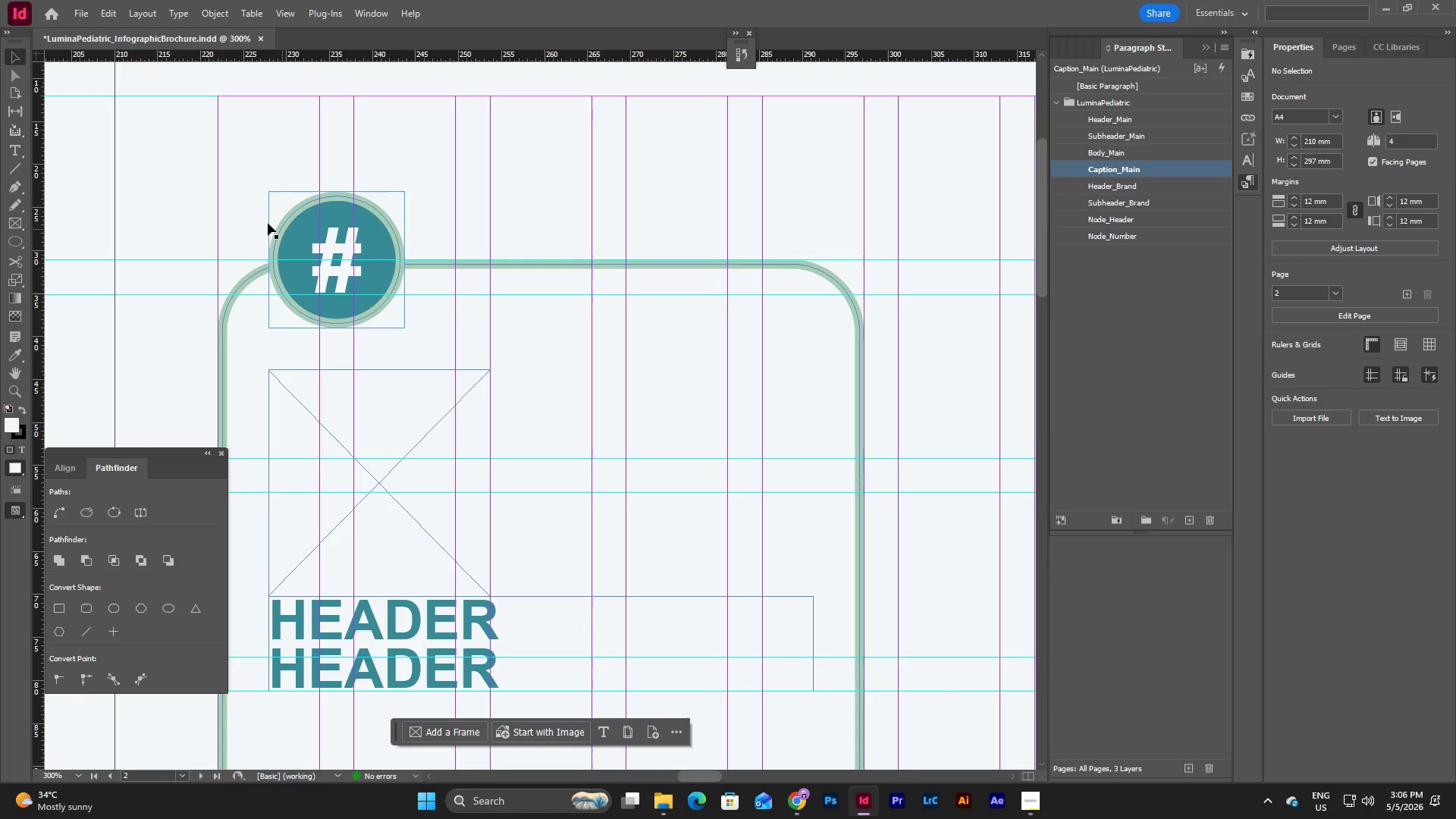 
left_click([270, 222])
 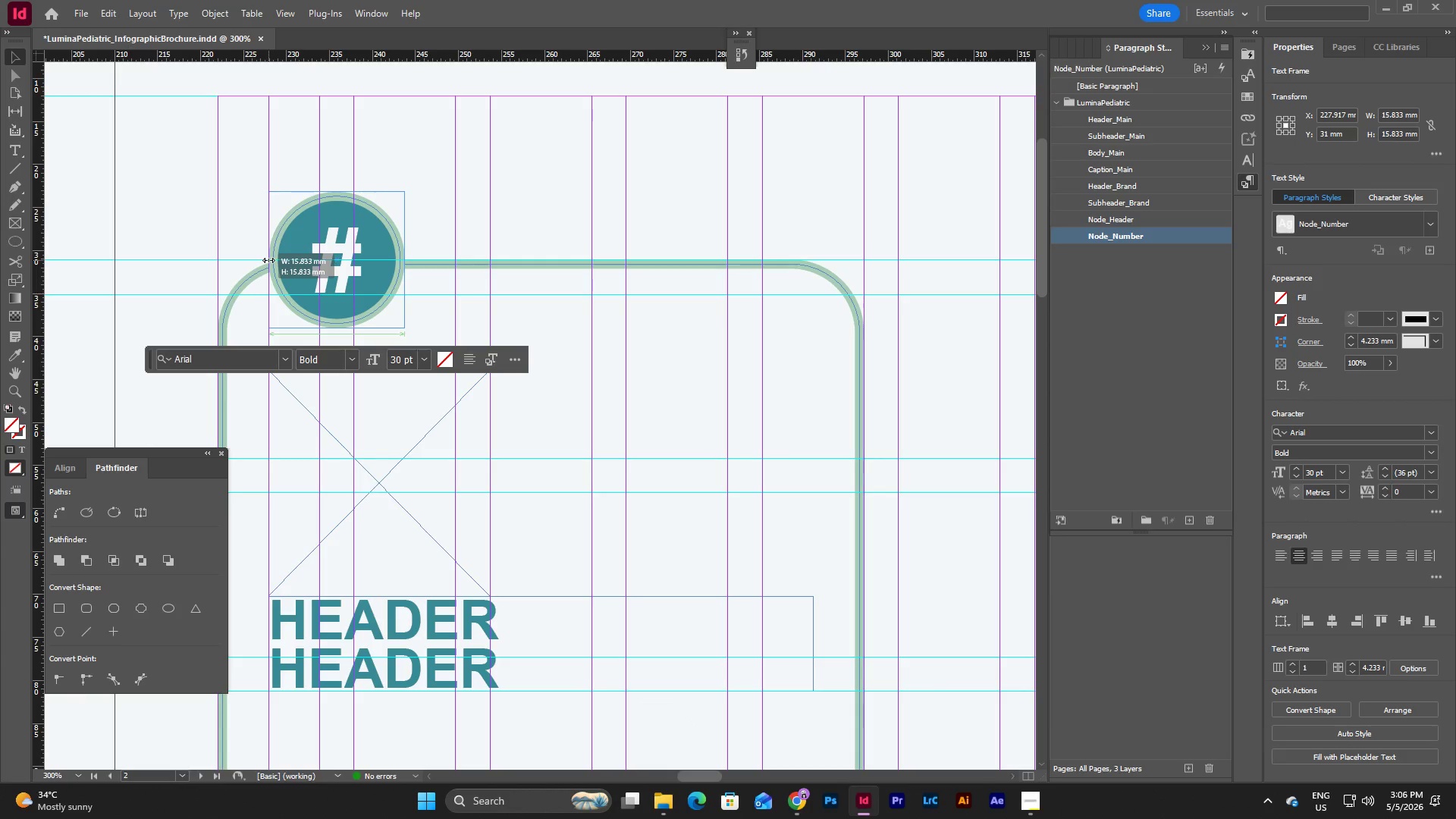 
left_click([430, 208])
 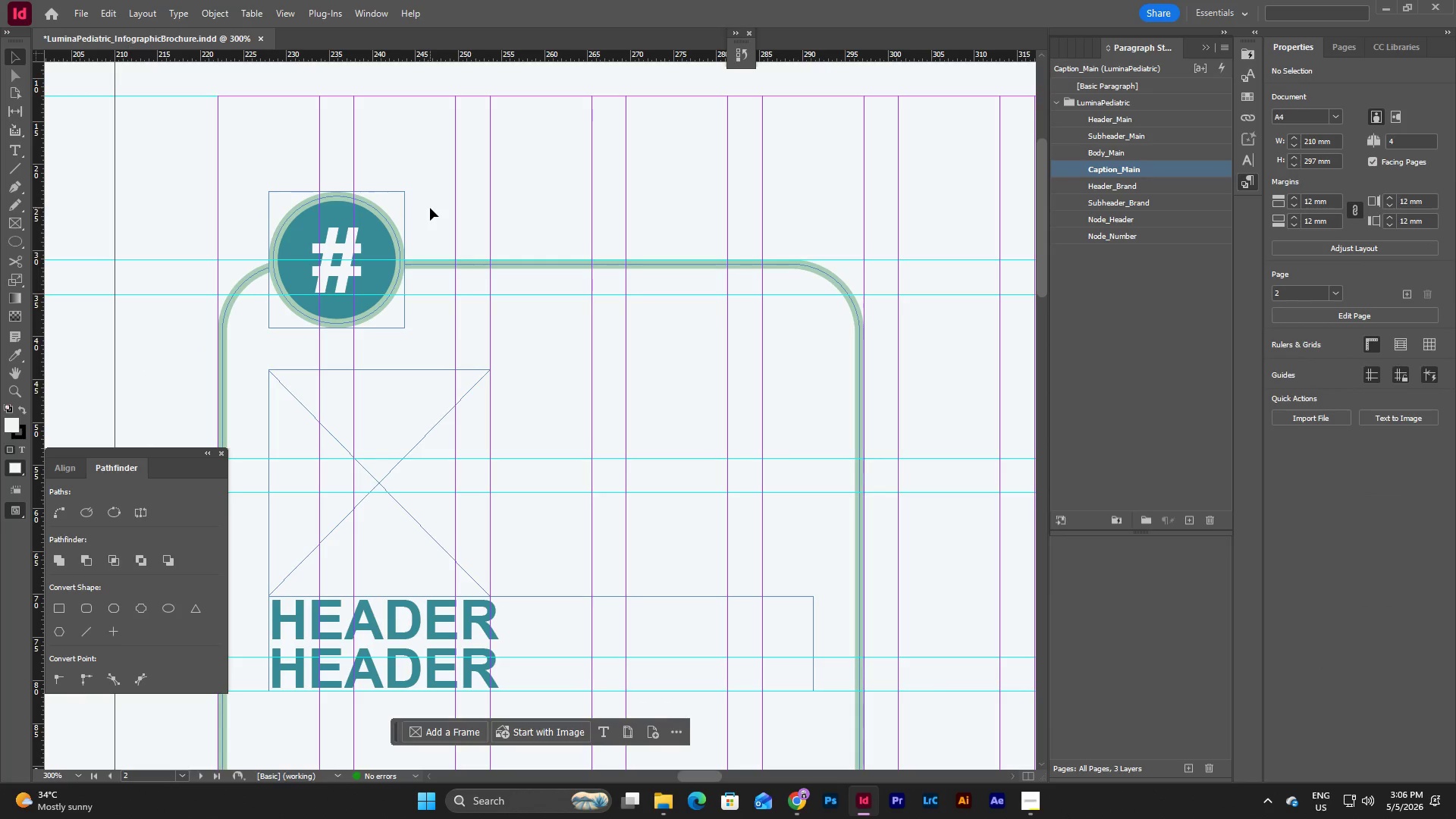 
key(W)
 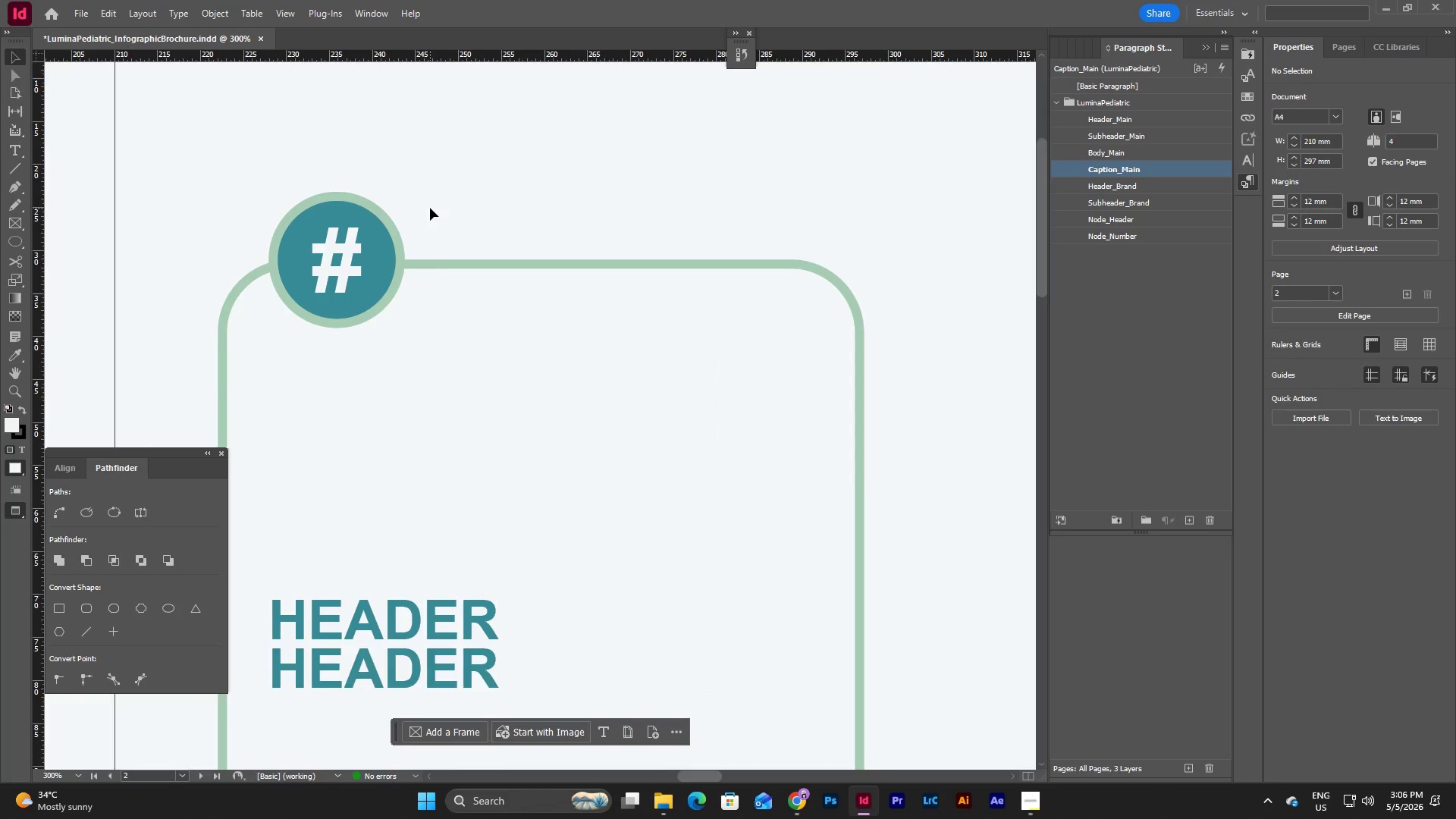 
scroll: coordinate [430, 208], scroll_direction: up, amount: 1.0
 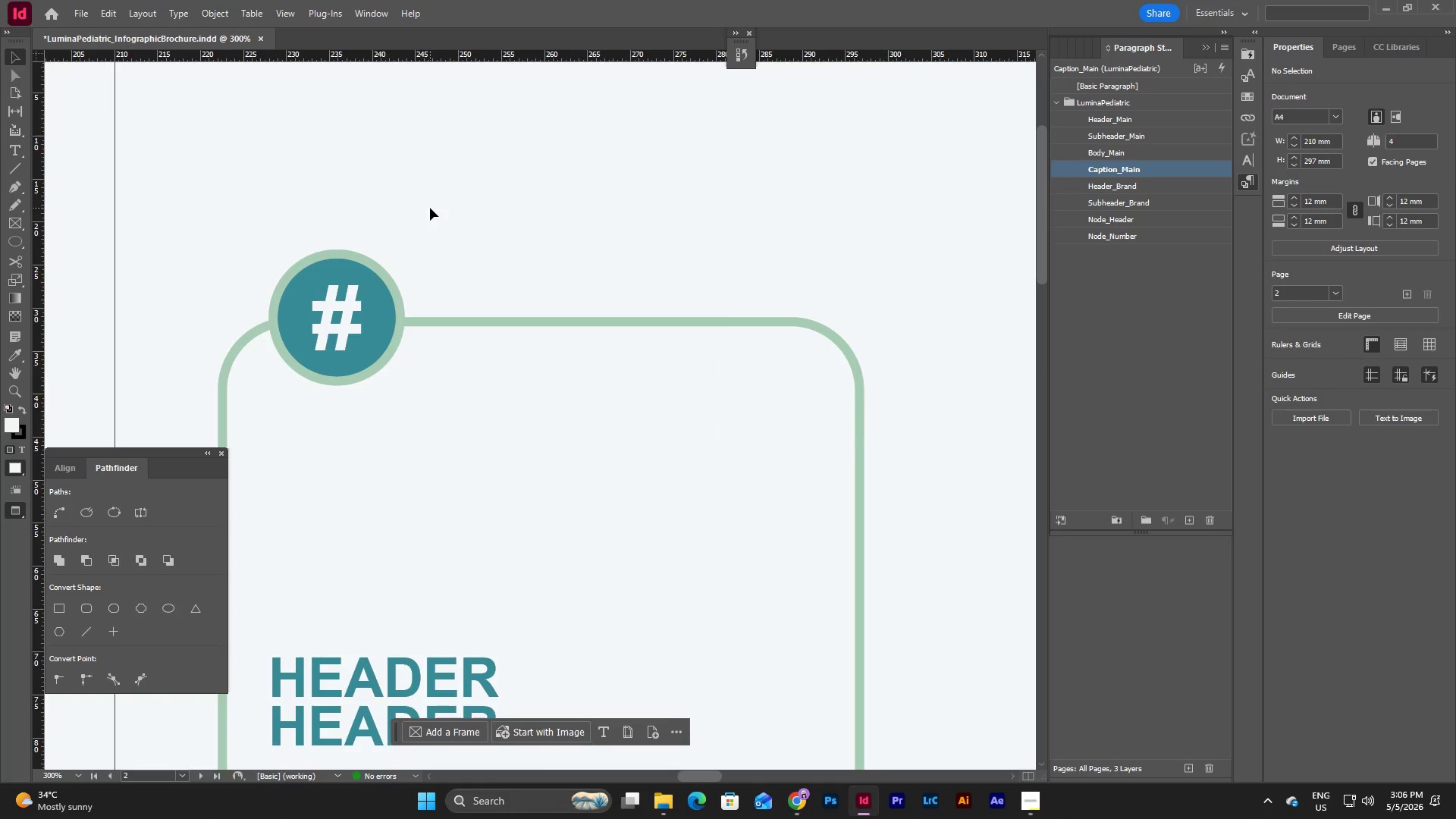 
scroll: coordinate [430, 208], scroll_direction: down, amount: 13.0
 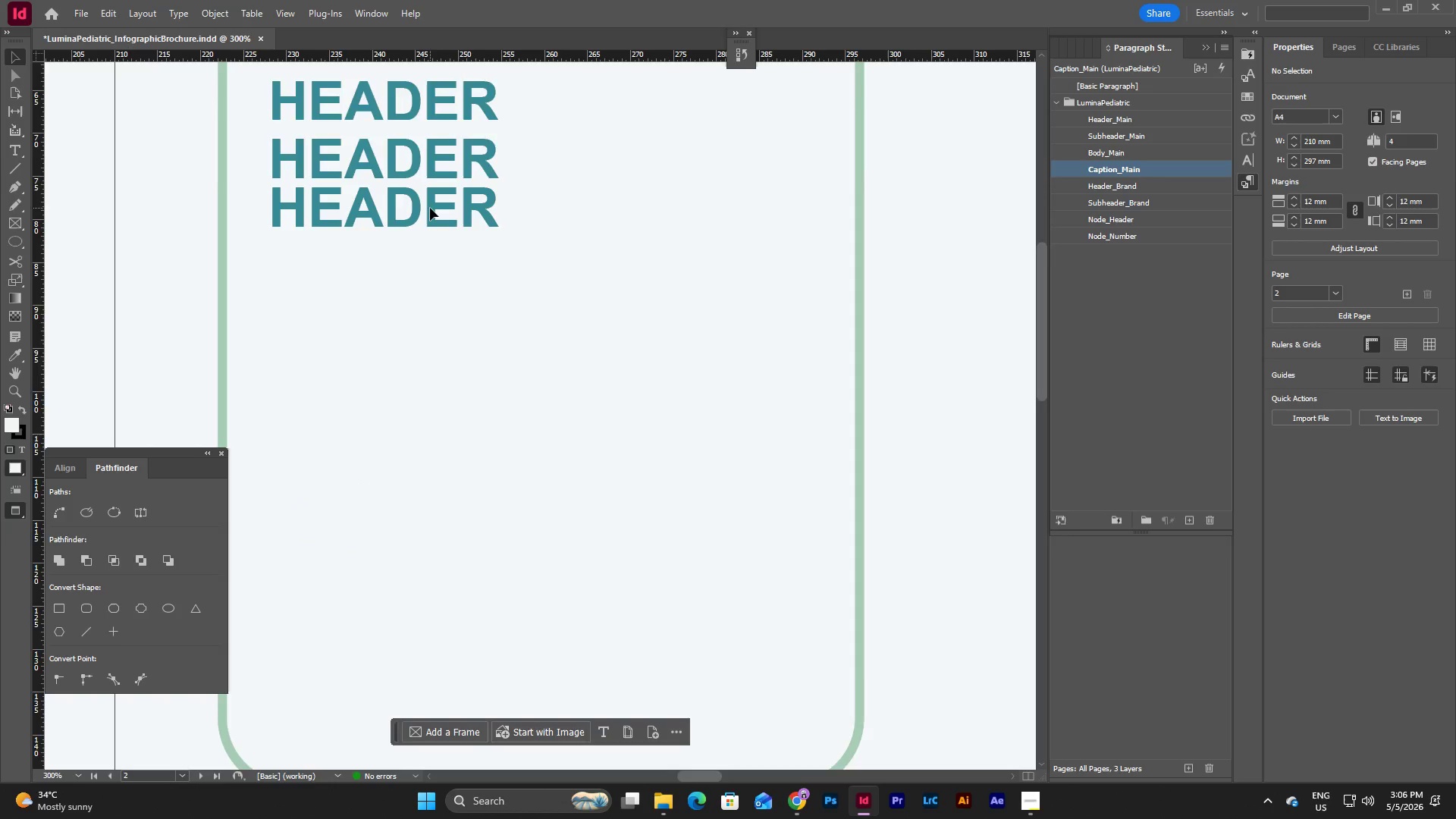 
key(W)
 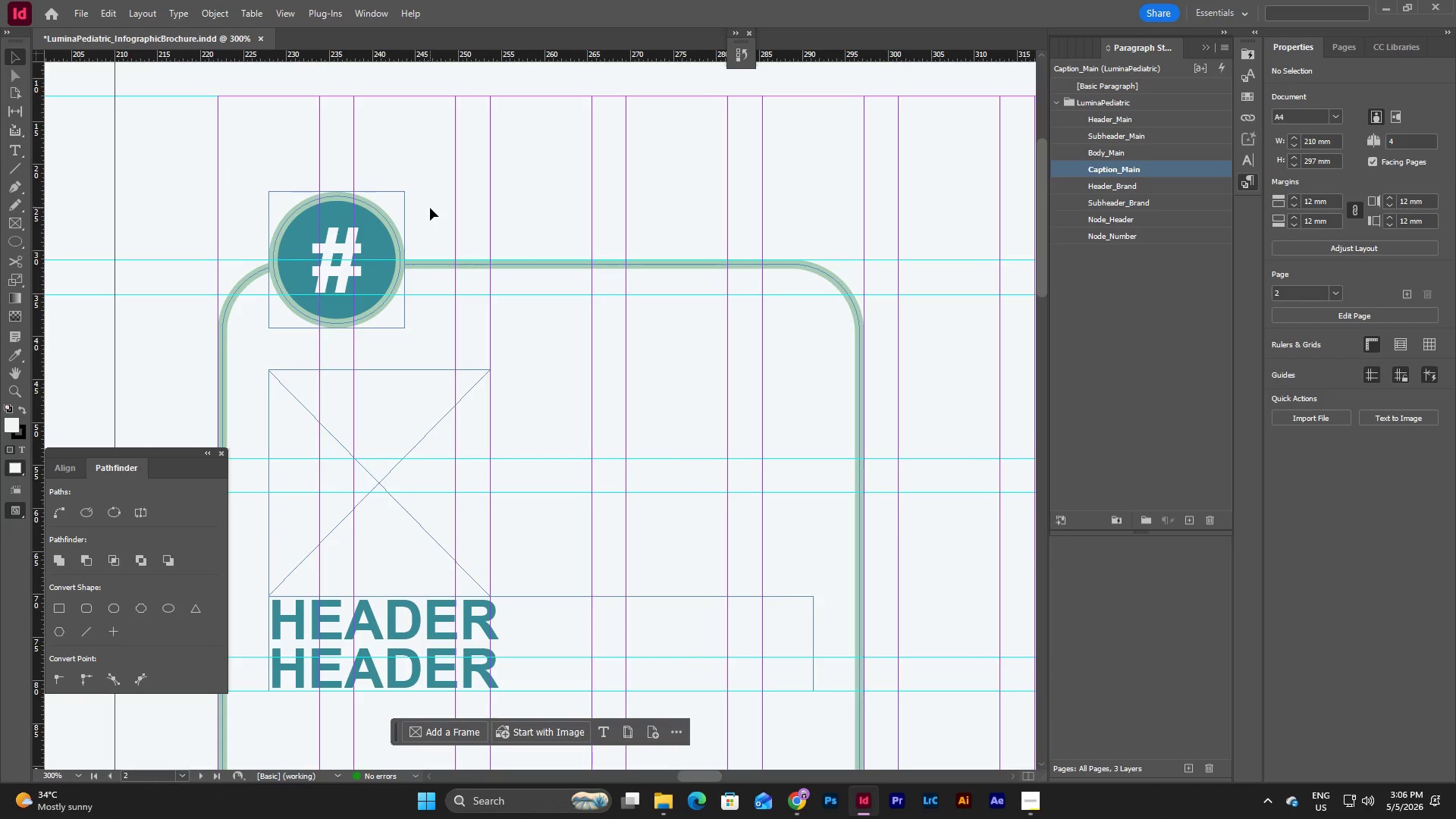 
scroll: coordinate [430, 208], scroll_direction: up, amount: 12.0
 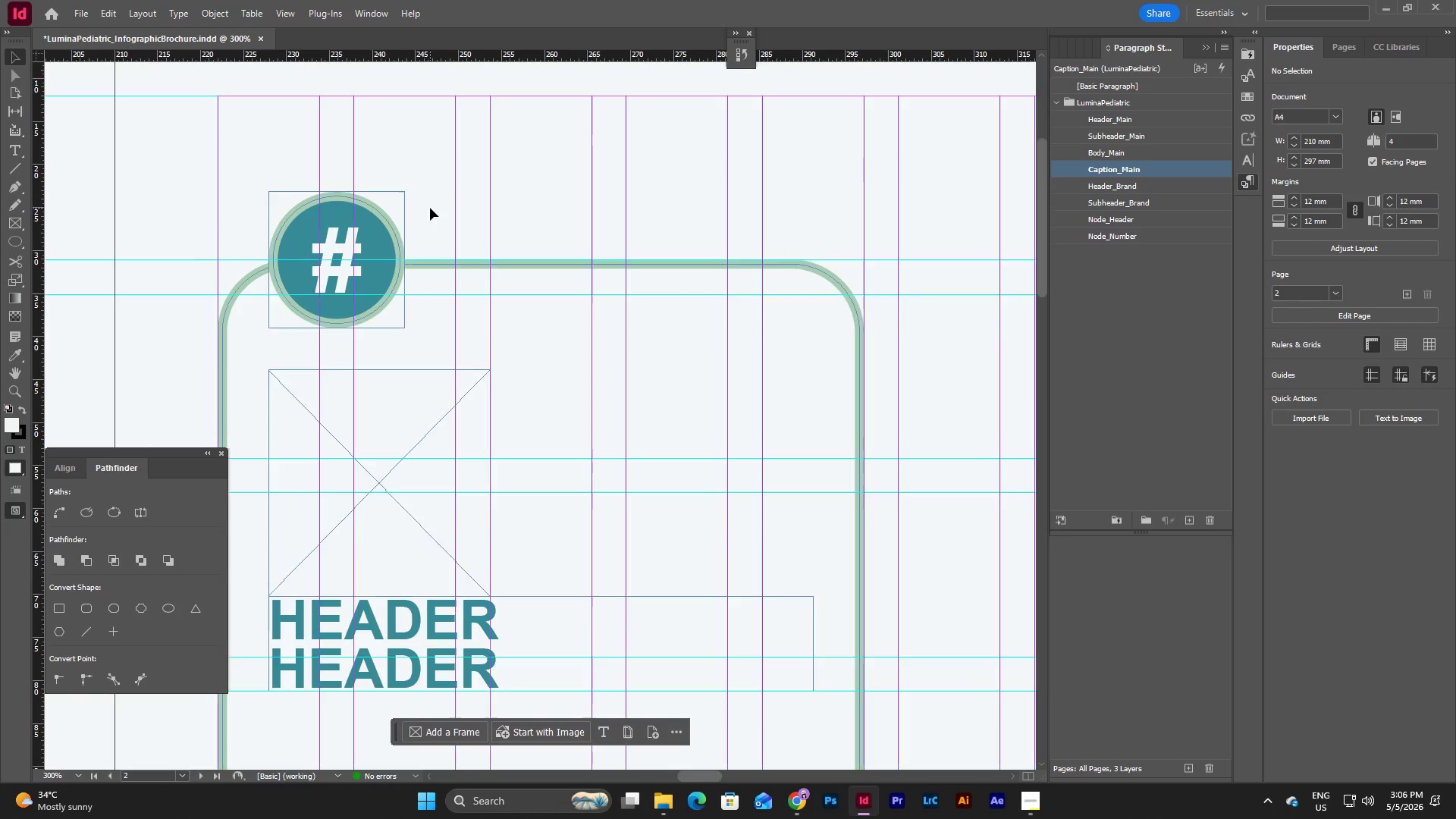 
scroll: coordinate [430, 208], scroll_direction: down, amount: 12.0
 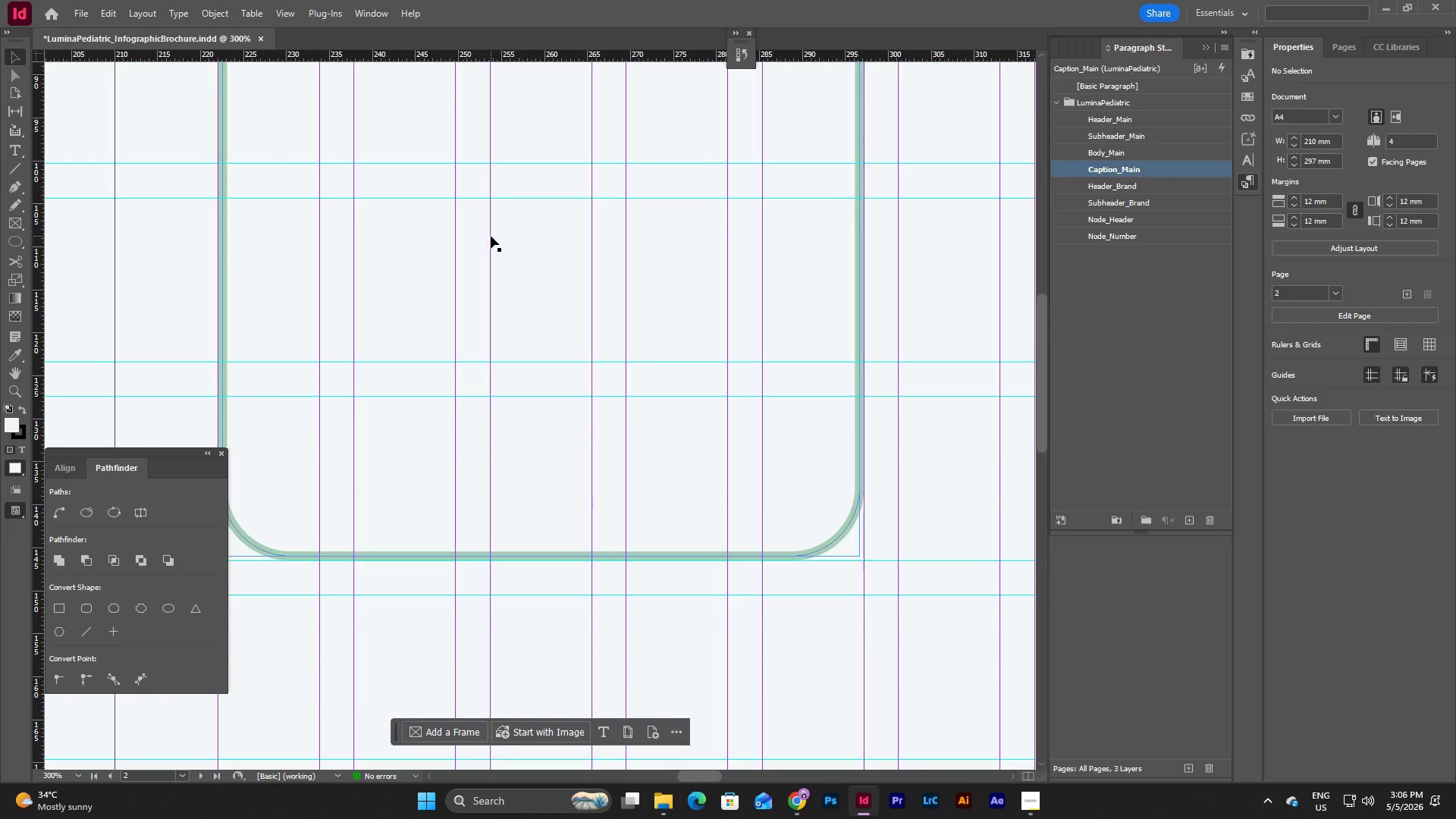 
scroll: coordinate [491, 236], scroll_direction: up, amount: 7.0
 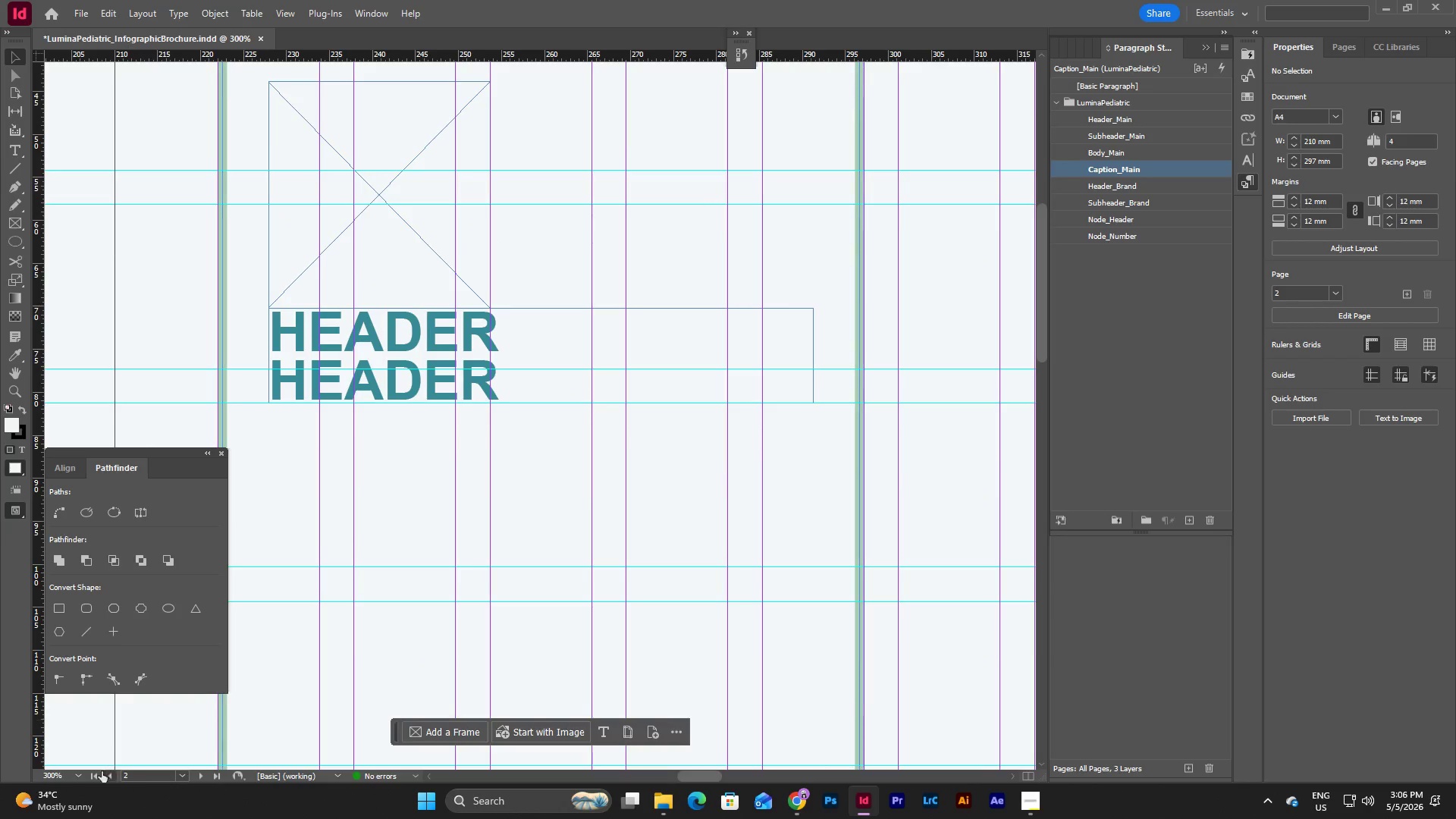 
left_click([75, 777])
 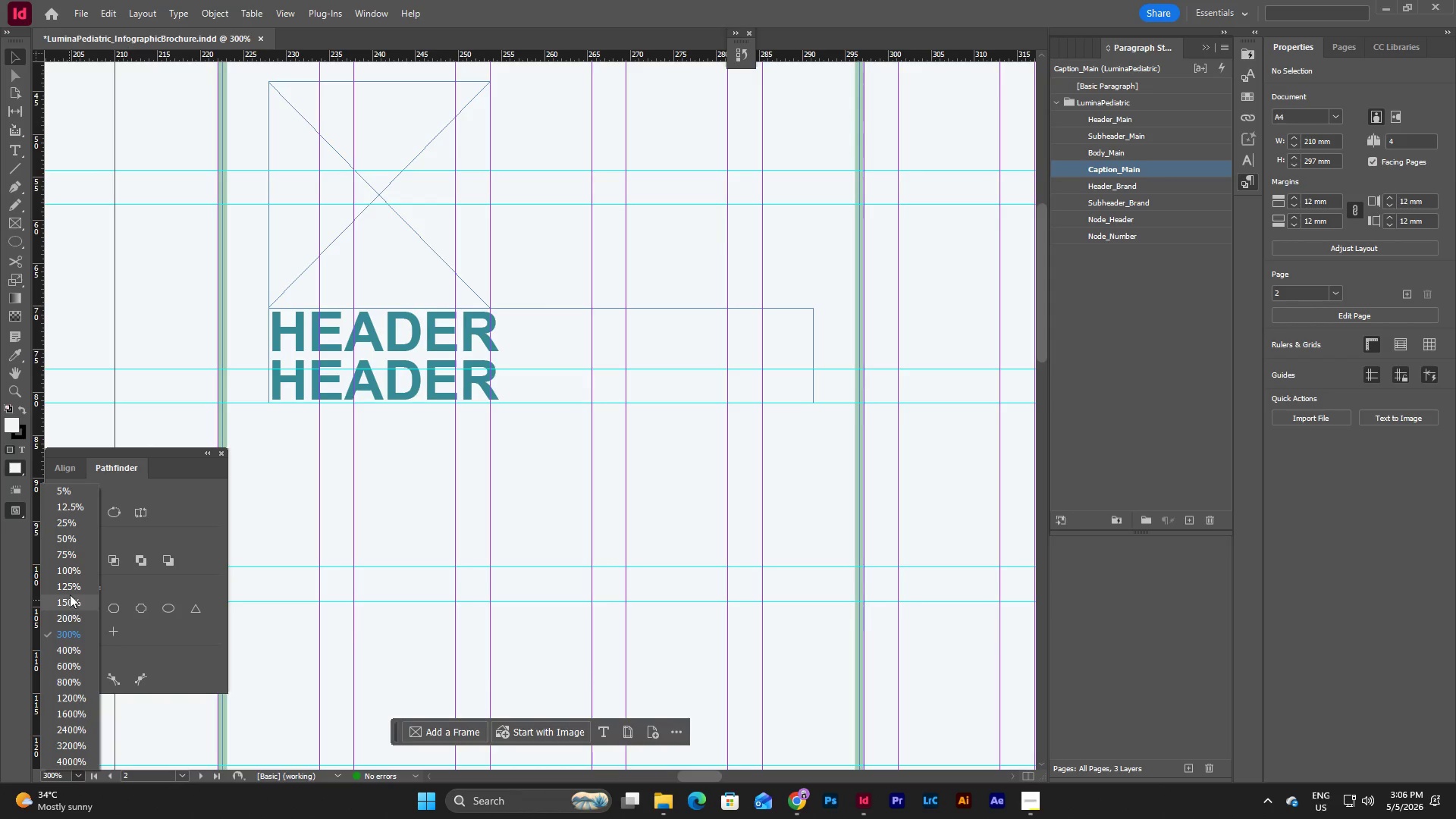 
left_click([76, 572])
 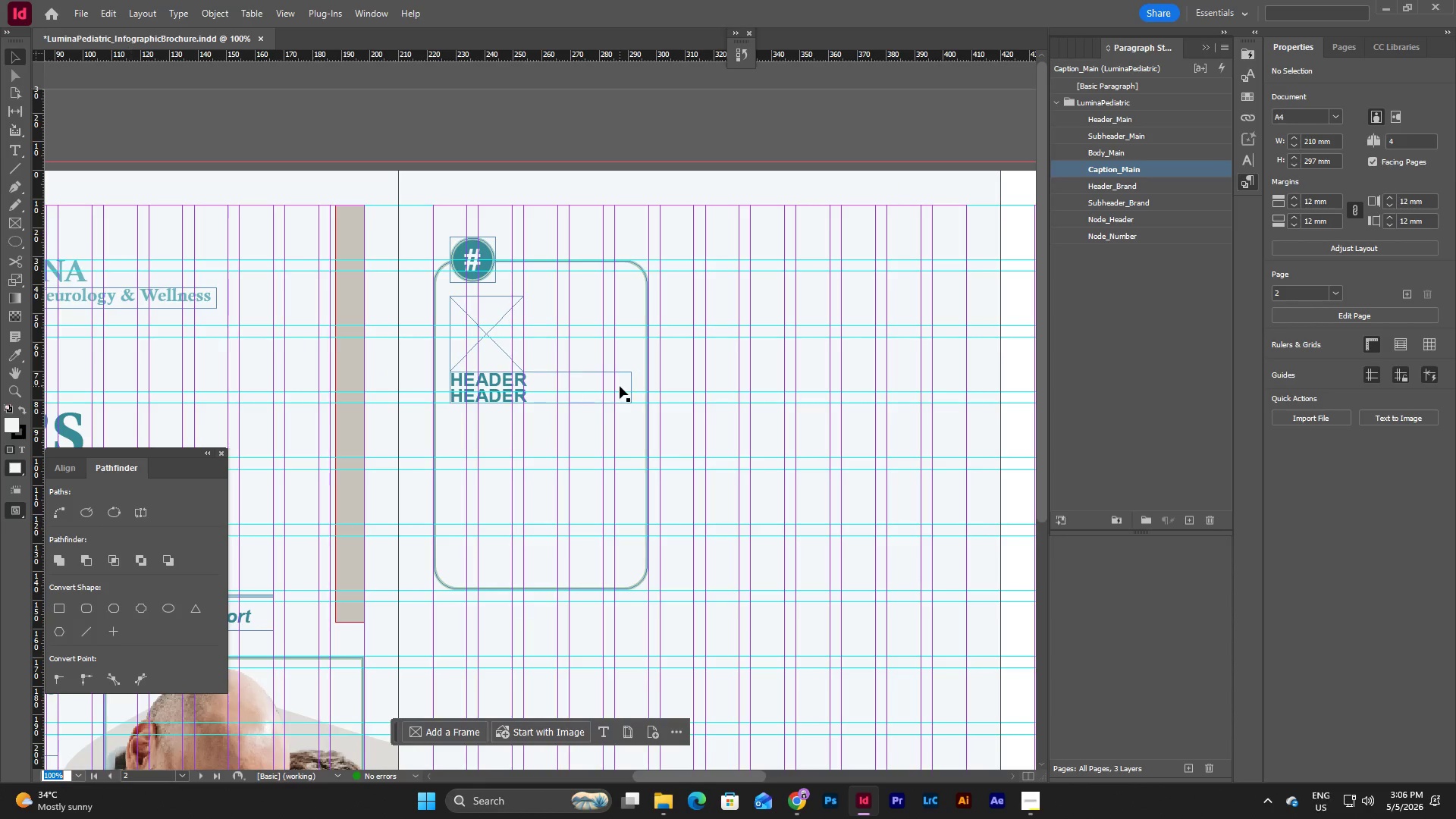 
scroll: coordinate [620, 386], scroll_direction: down, amount: 4.0
 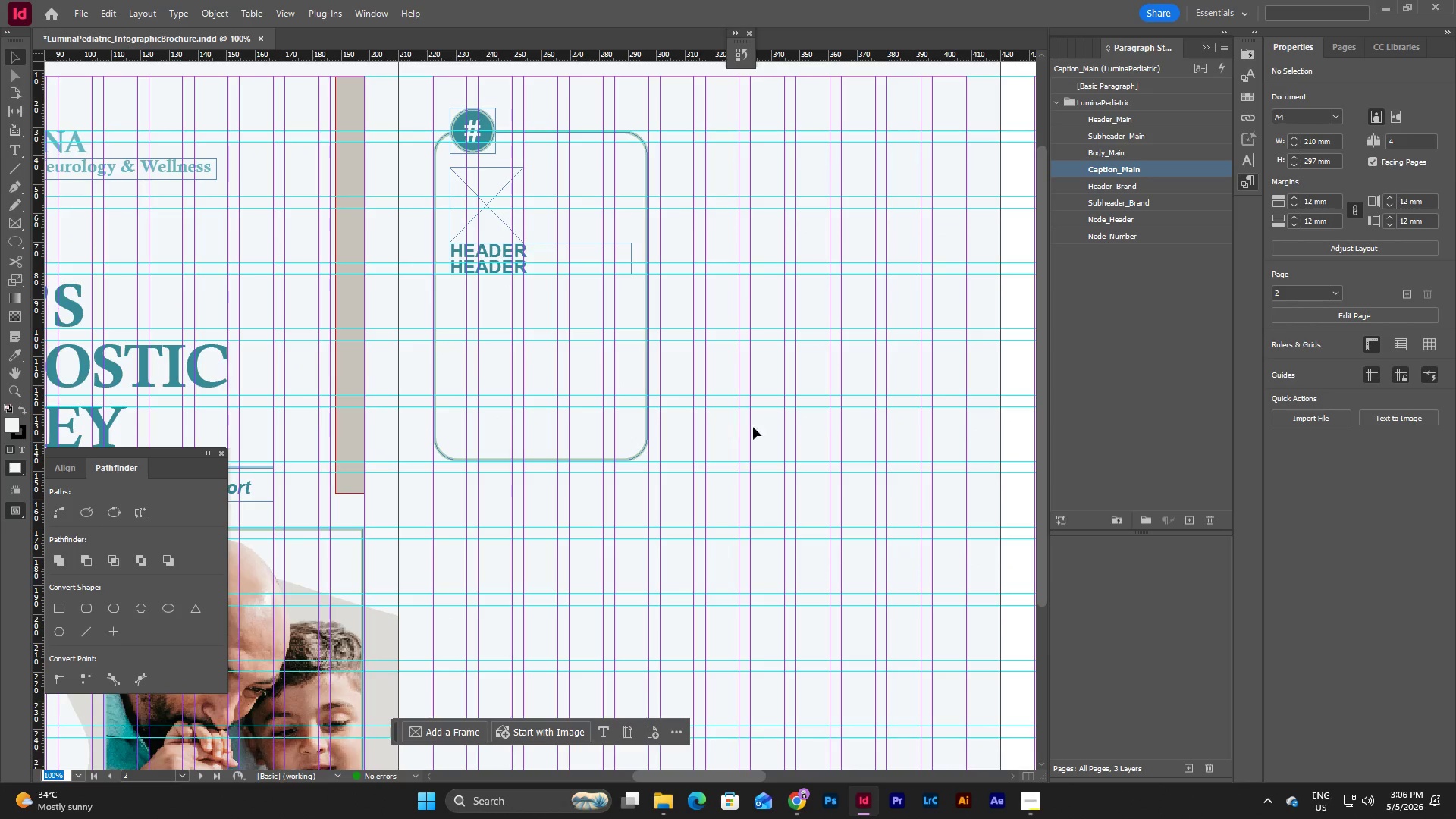 
left_click([760, 428])
 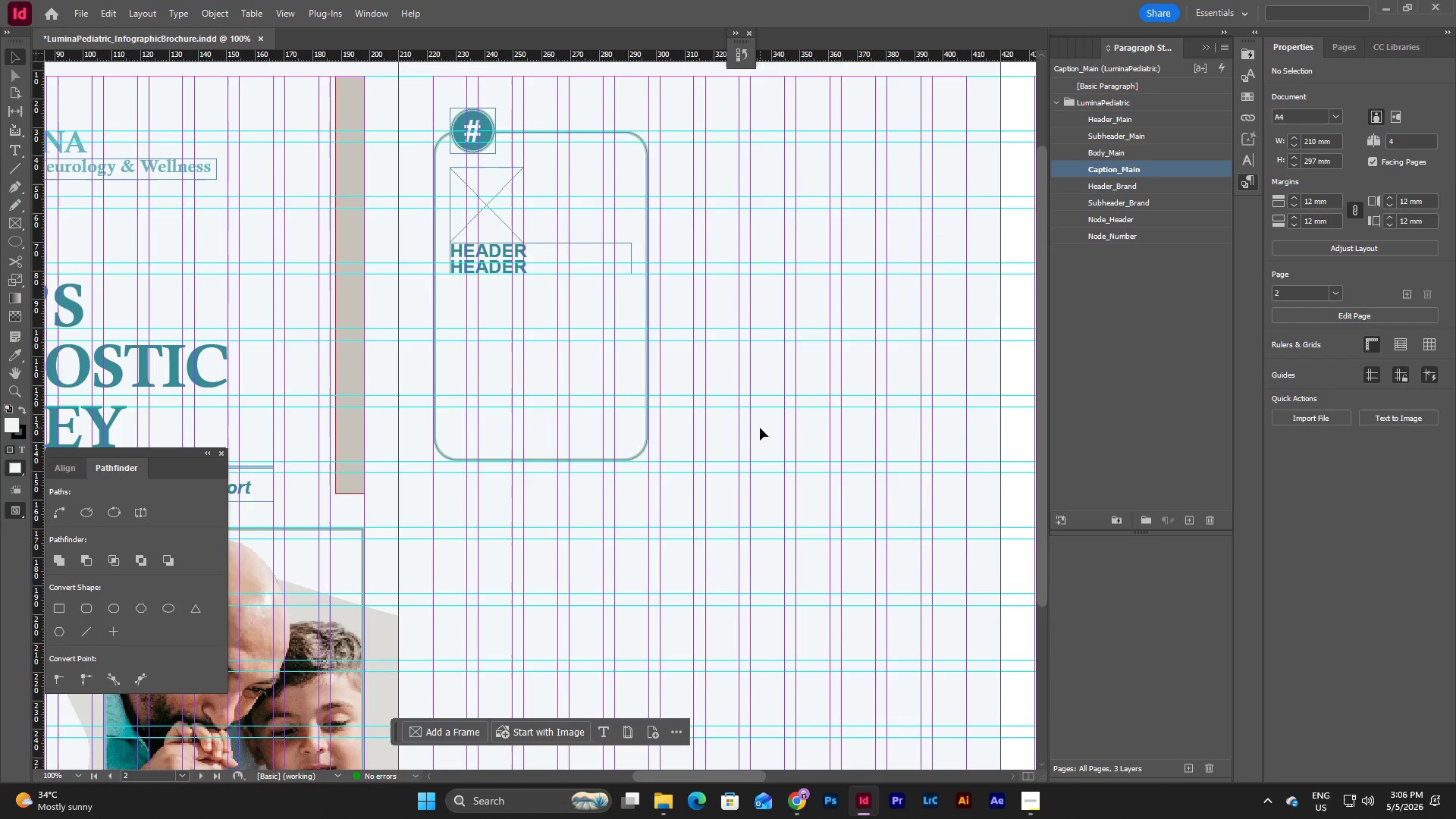 
scroll: coordinate [760, 428], scroll_direction: up, amount: 3.0
 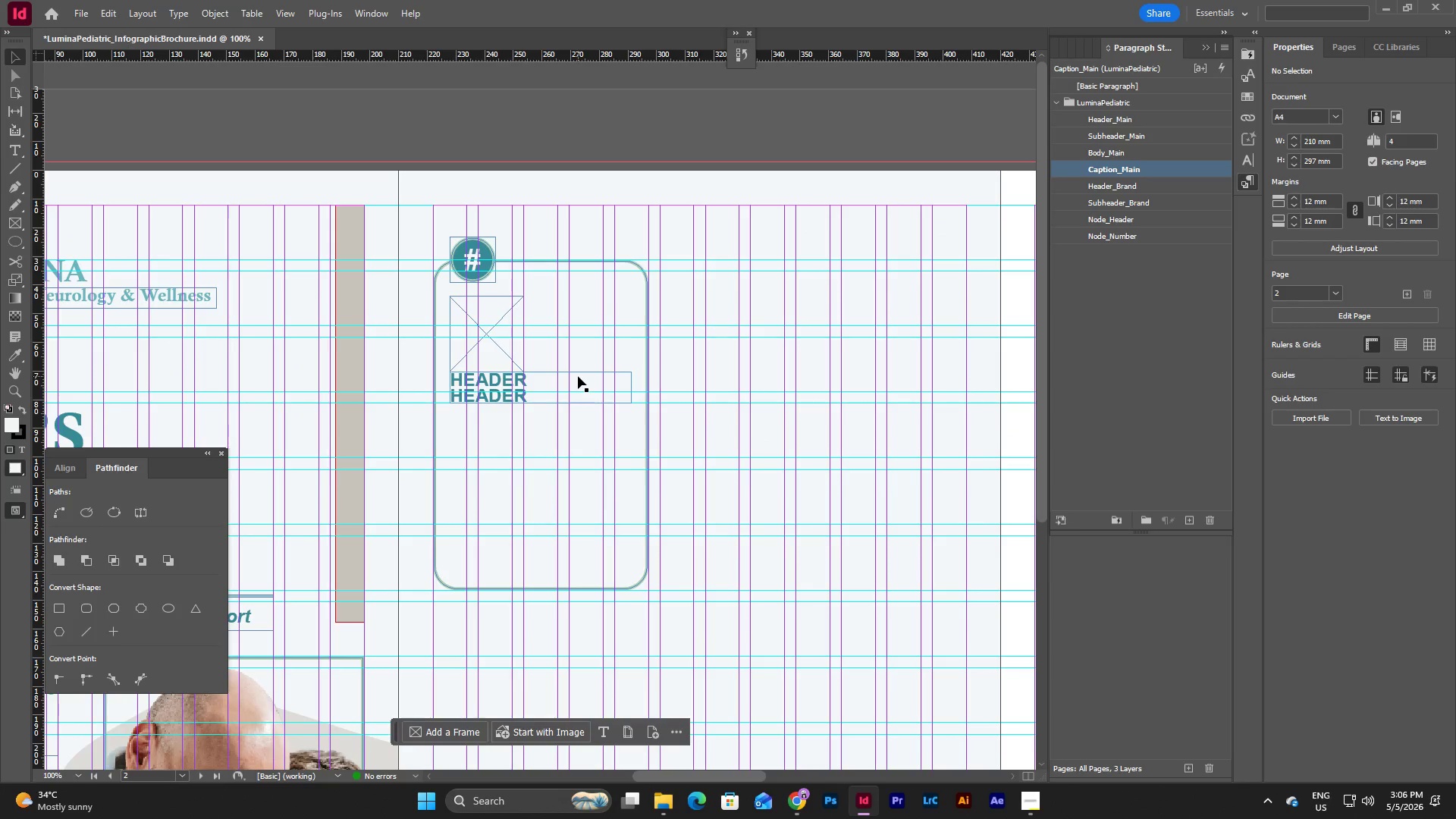 
left_click([578, 376])
 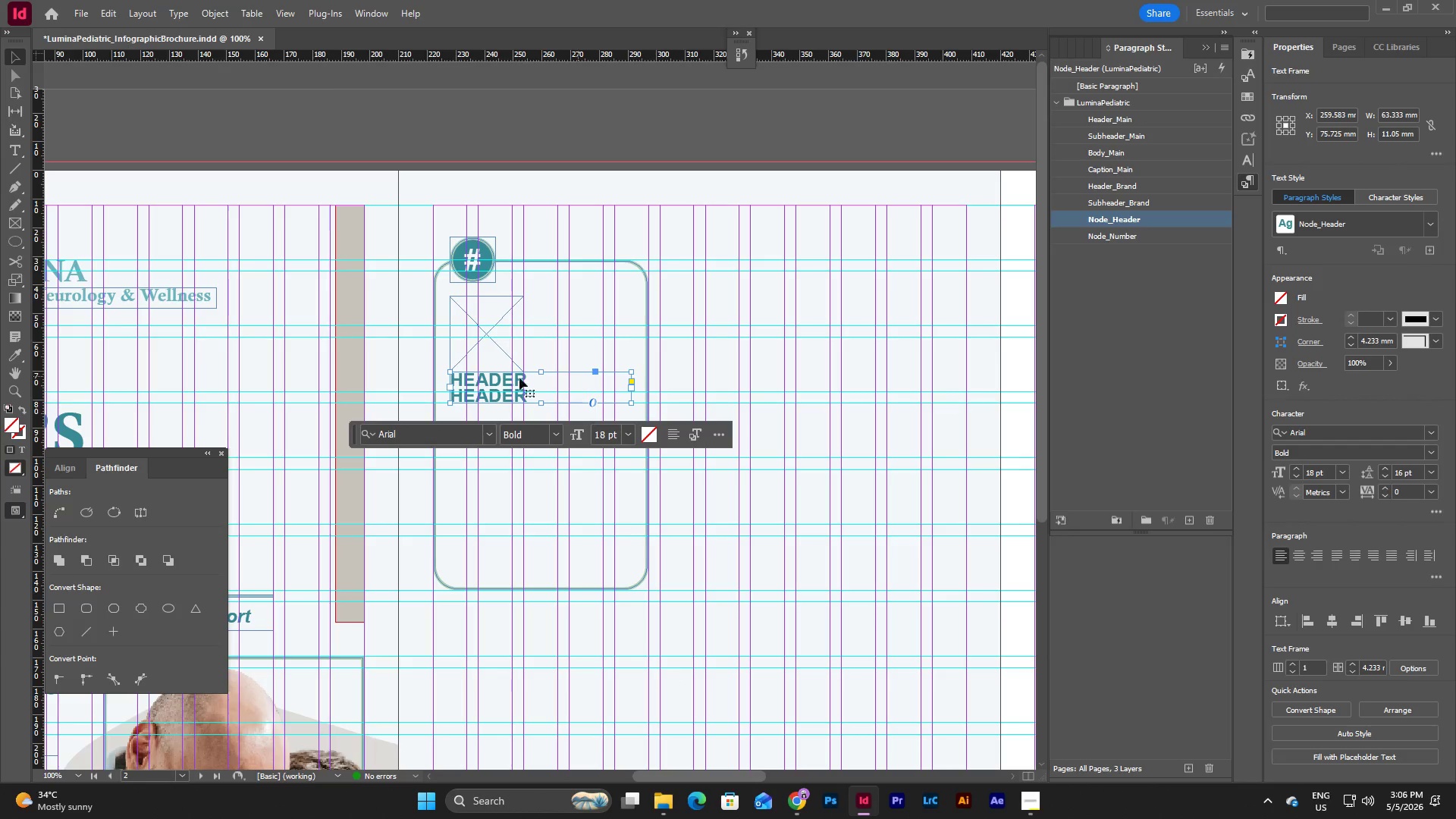 
double_click([528, 392])
 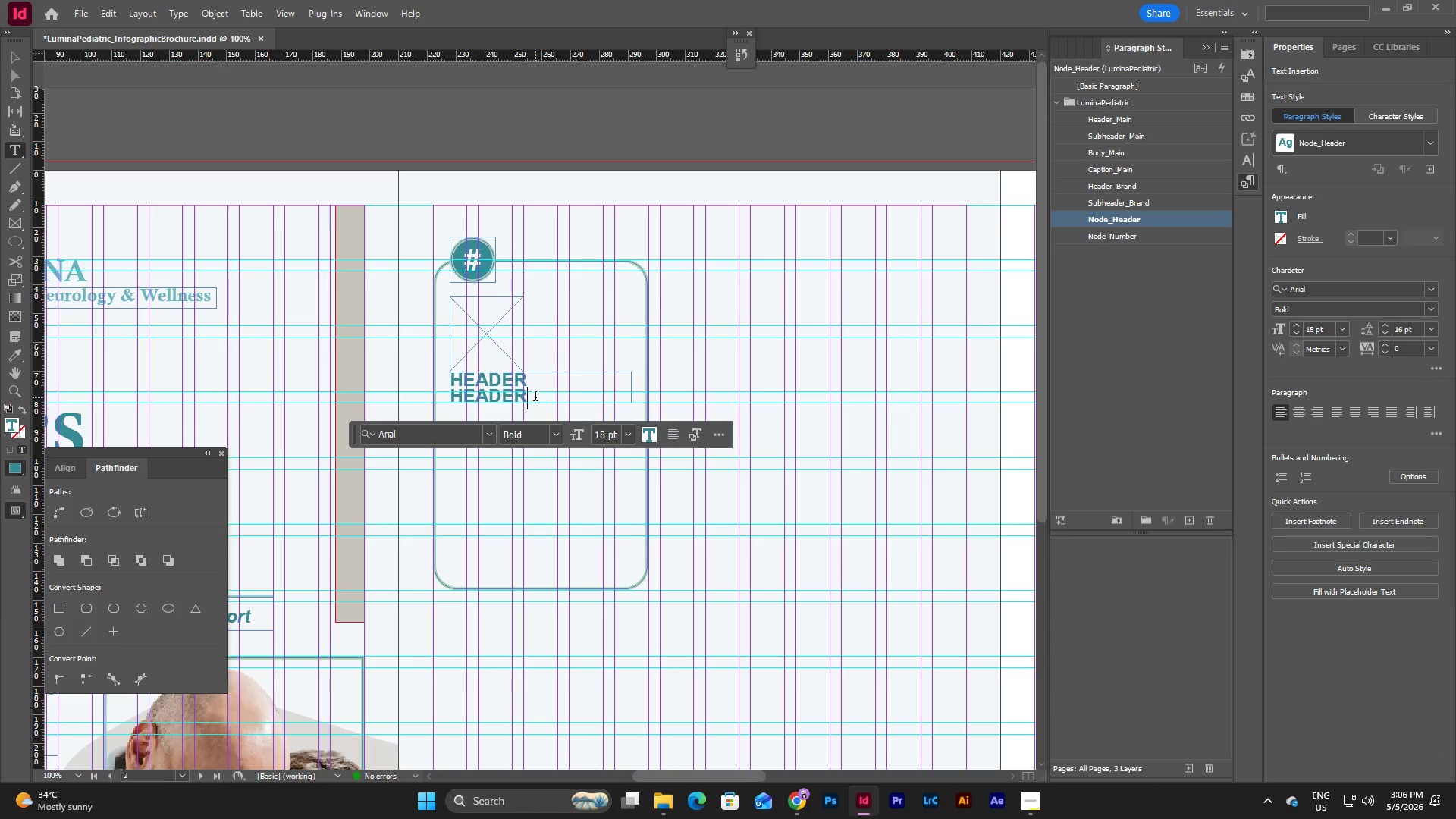 
left_click_drag(start_coordinate=[535, 397], to_coordinate=[453, 399])
 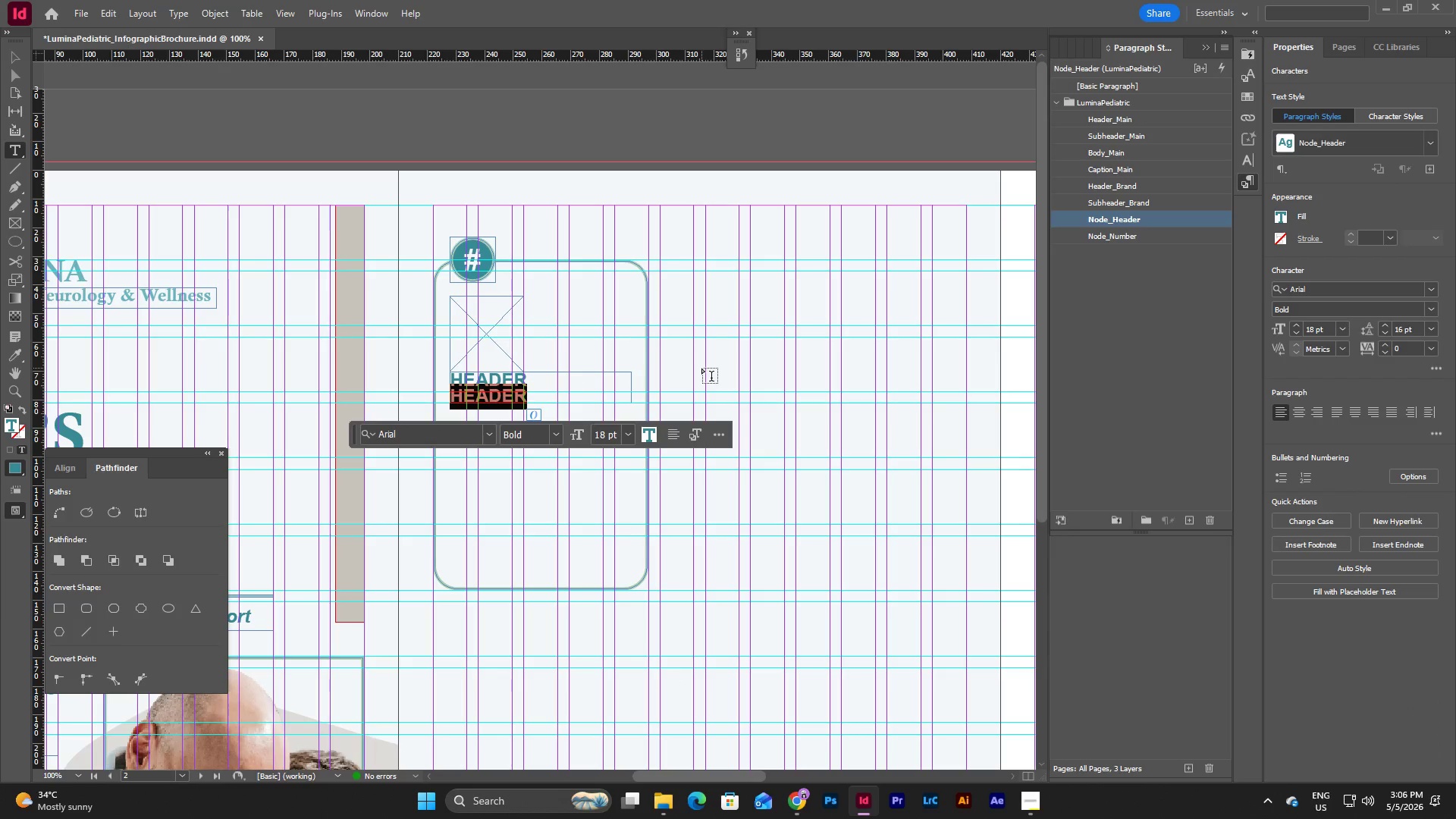 
key(Escape)
 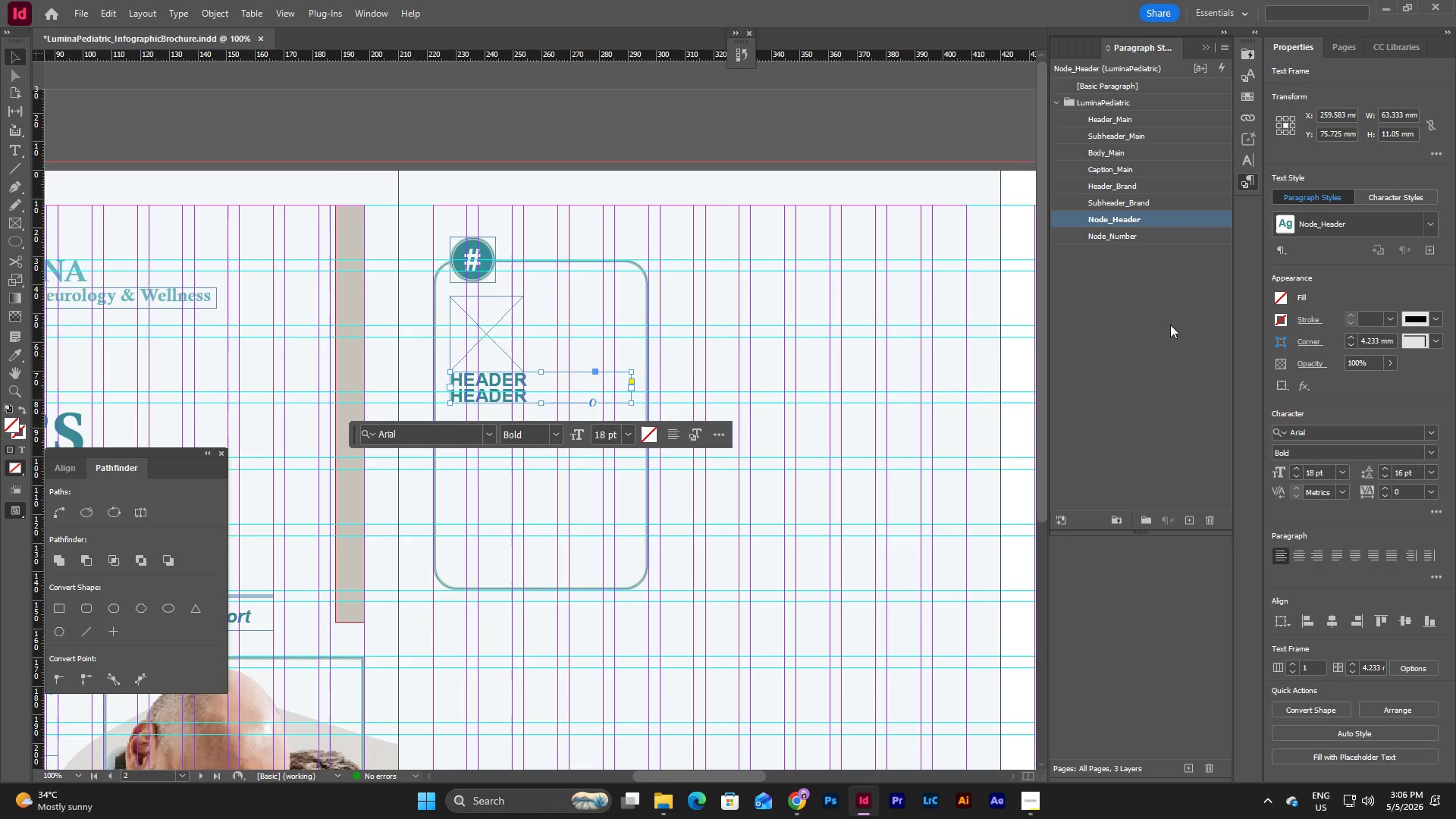 
left_click([1162, 318])
 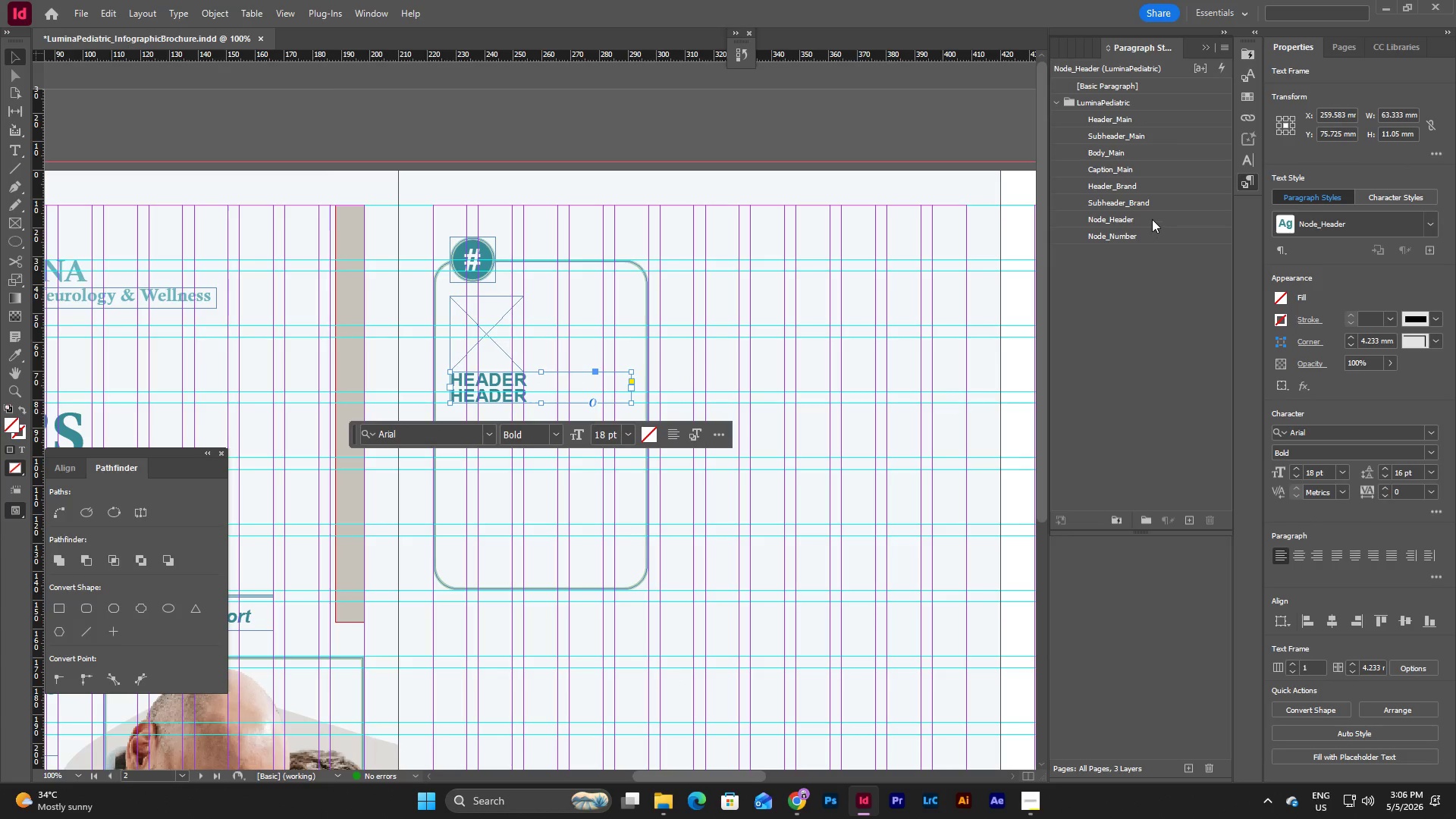 
left_click([1152, 219])
 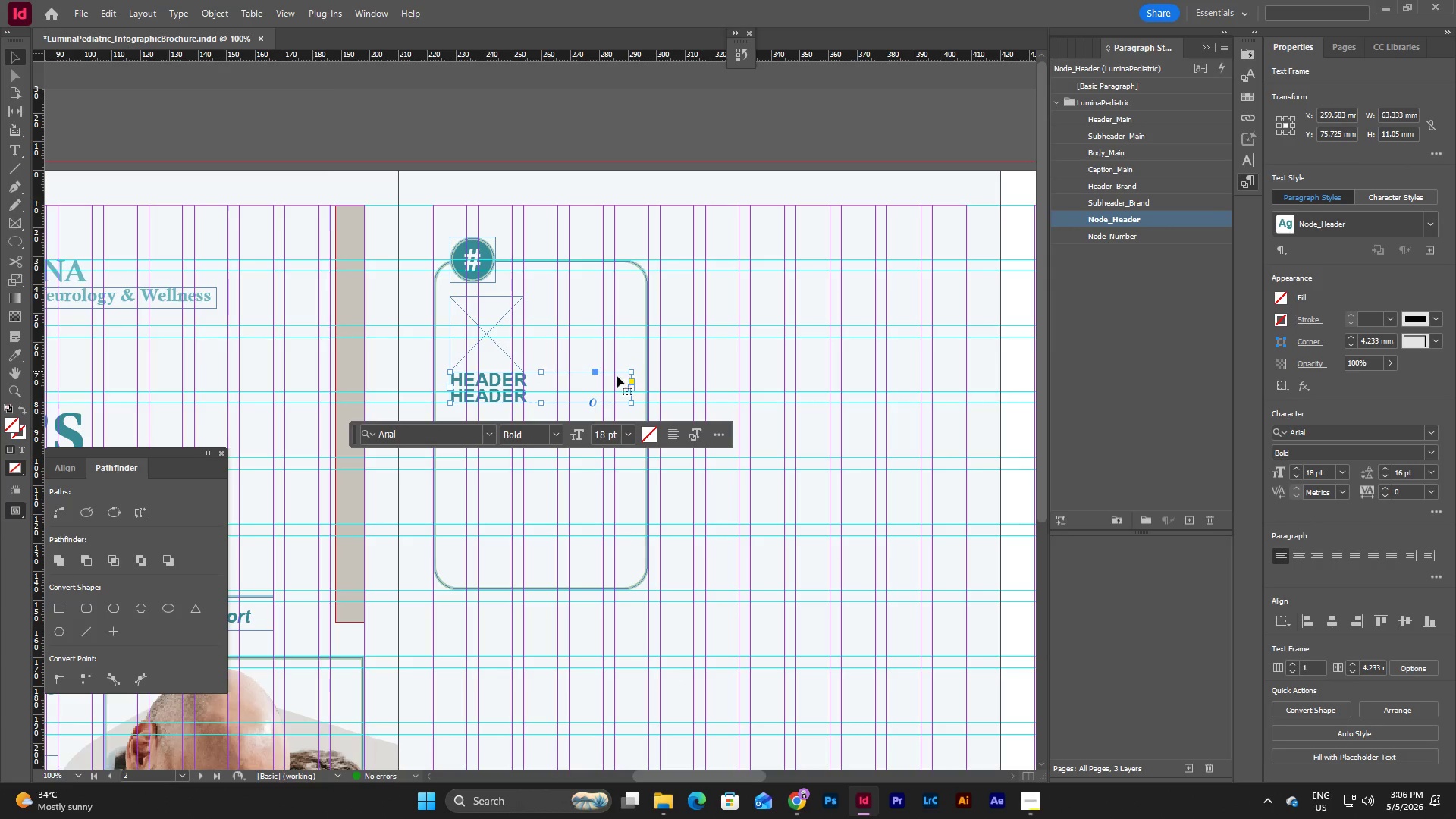 
left_click([602, 376])
 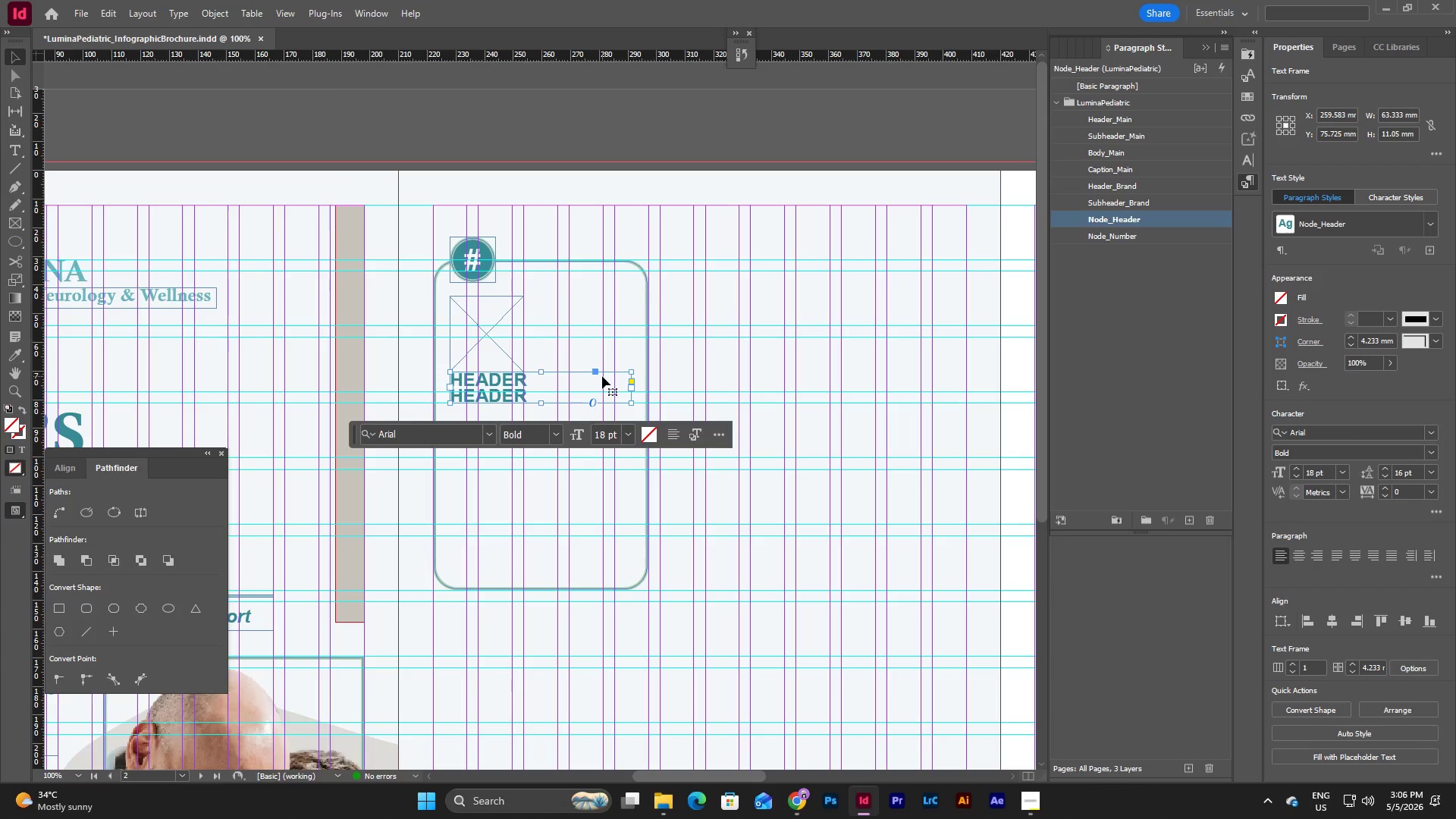 
key(Control+C)
 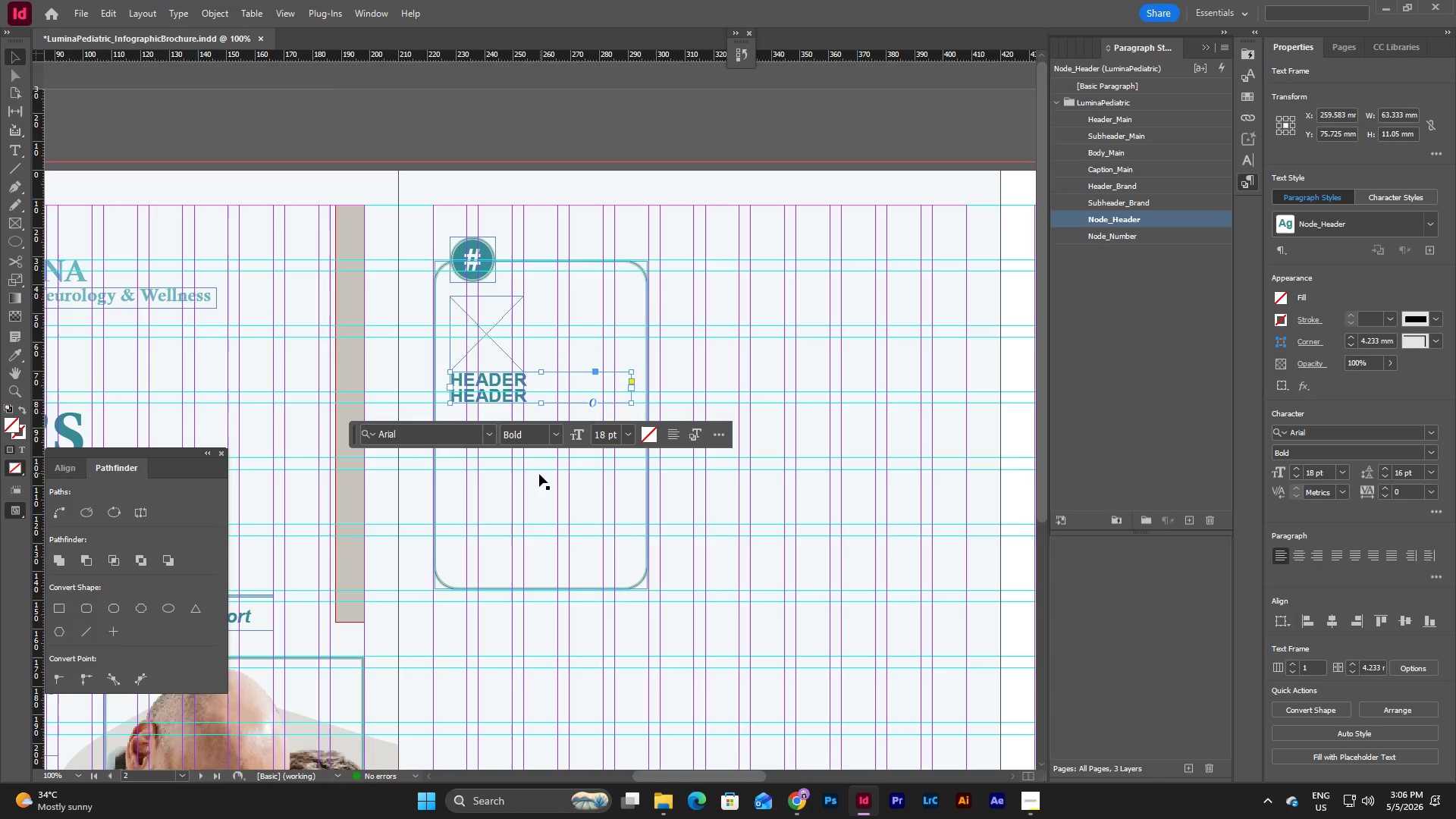 
left_click([539, 474])
 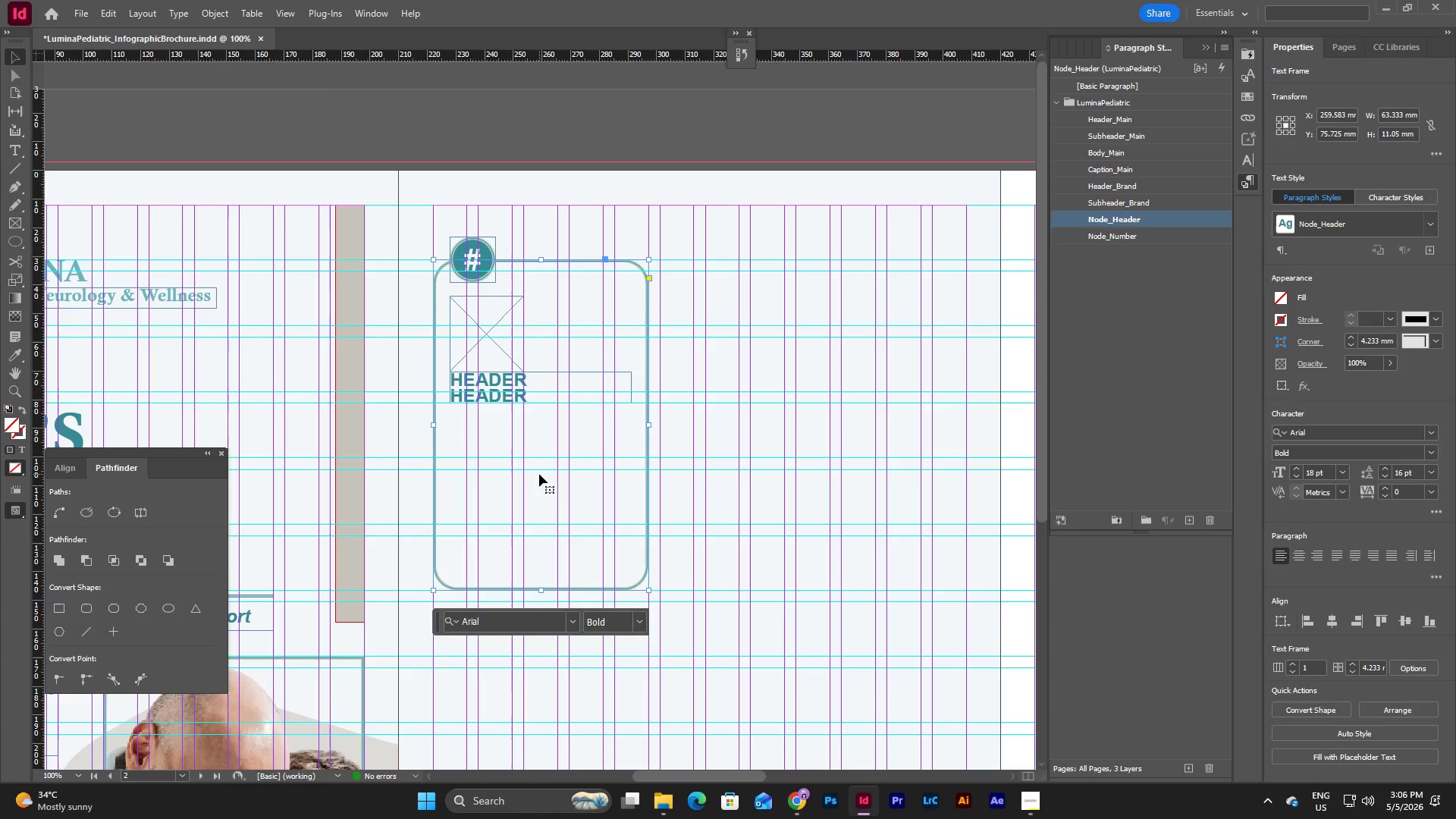 
key(Control+V)
 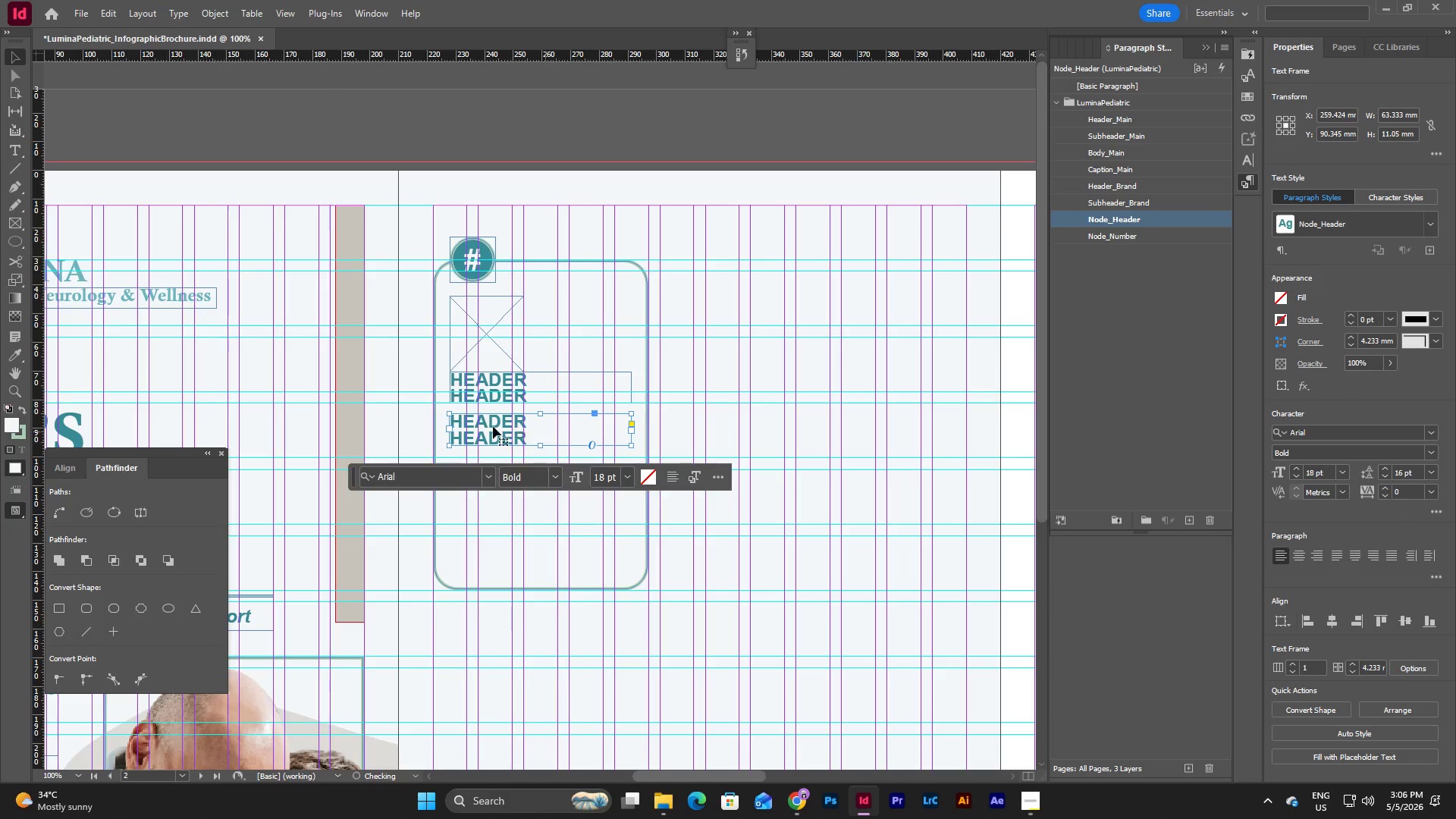 
left_click_drag(start_coordinate=[490, 425], to_coordinate=[491, 415])
 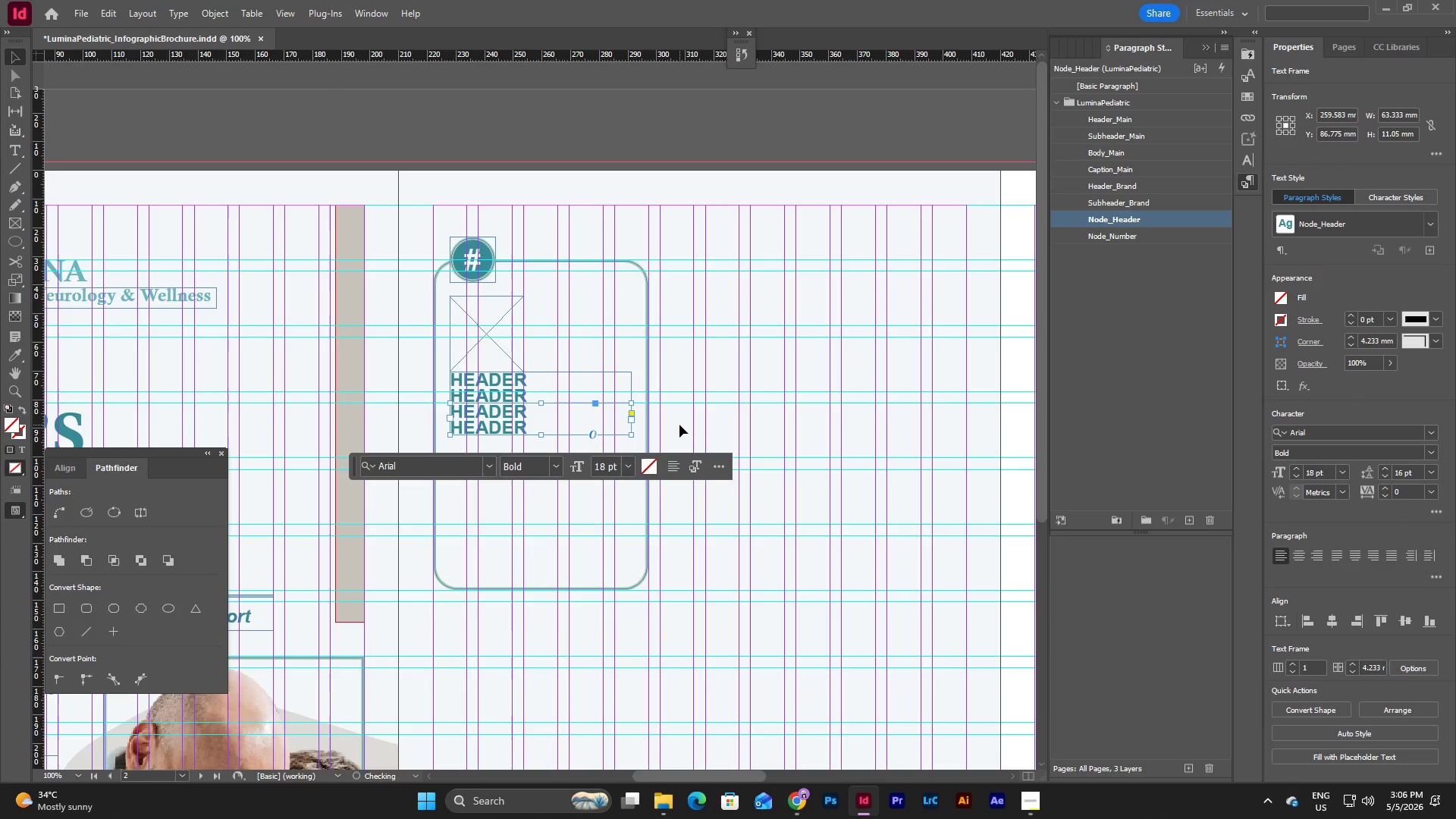 
left_click([679, 425])
 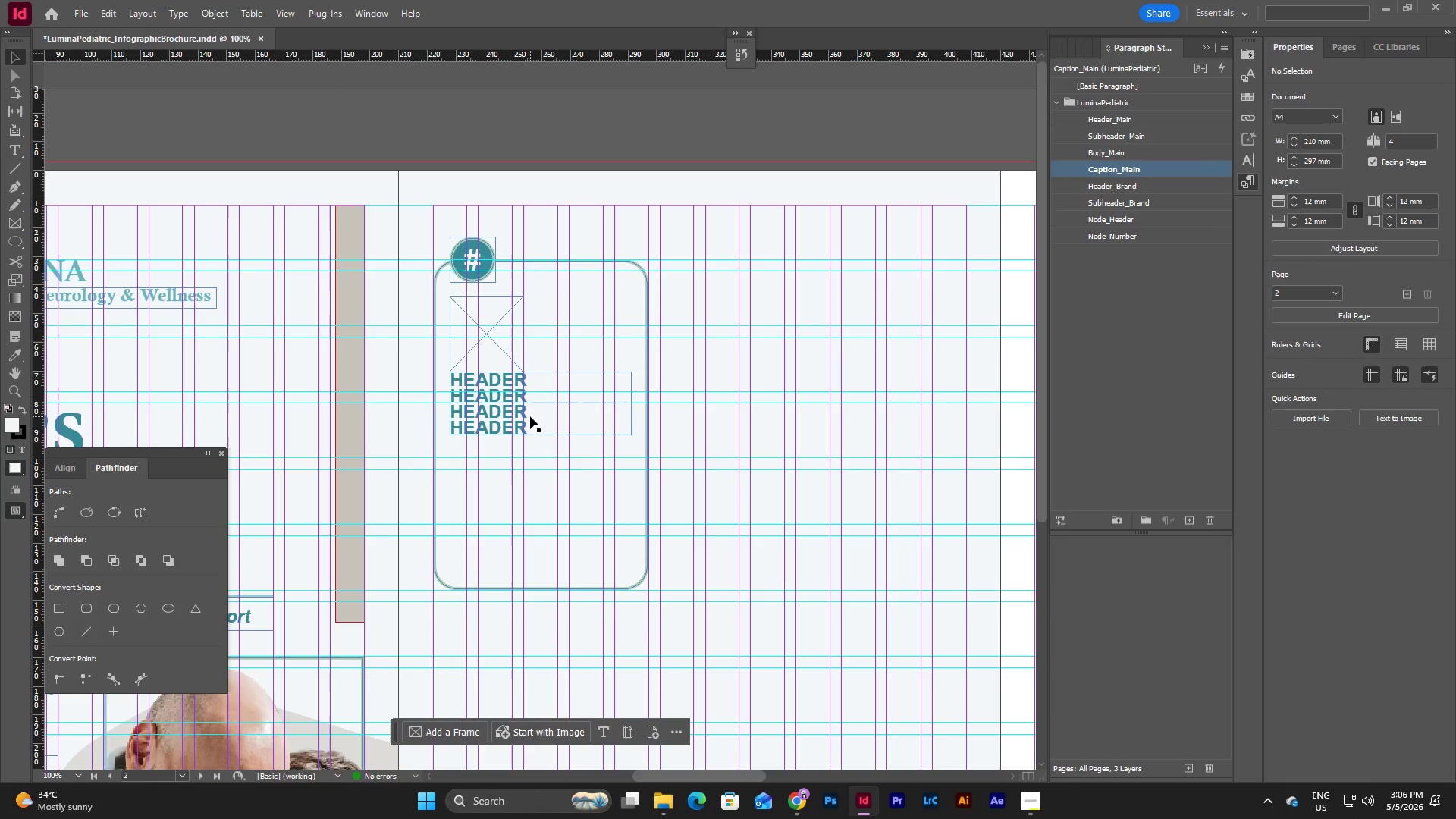 
left_click([530, 416])
 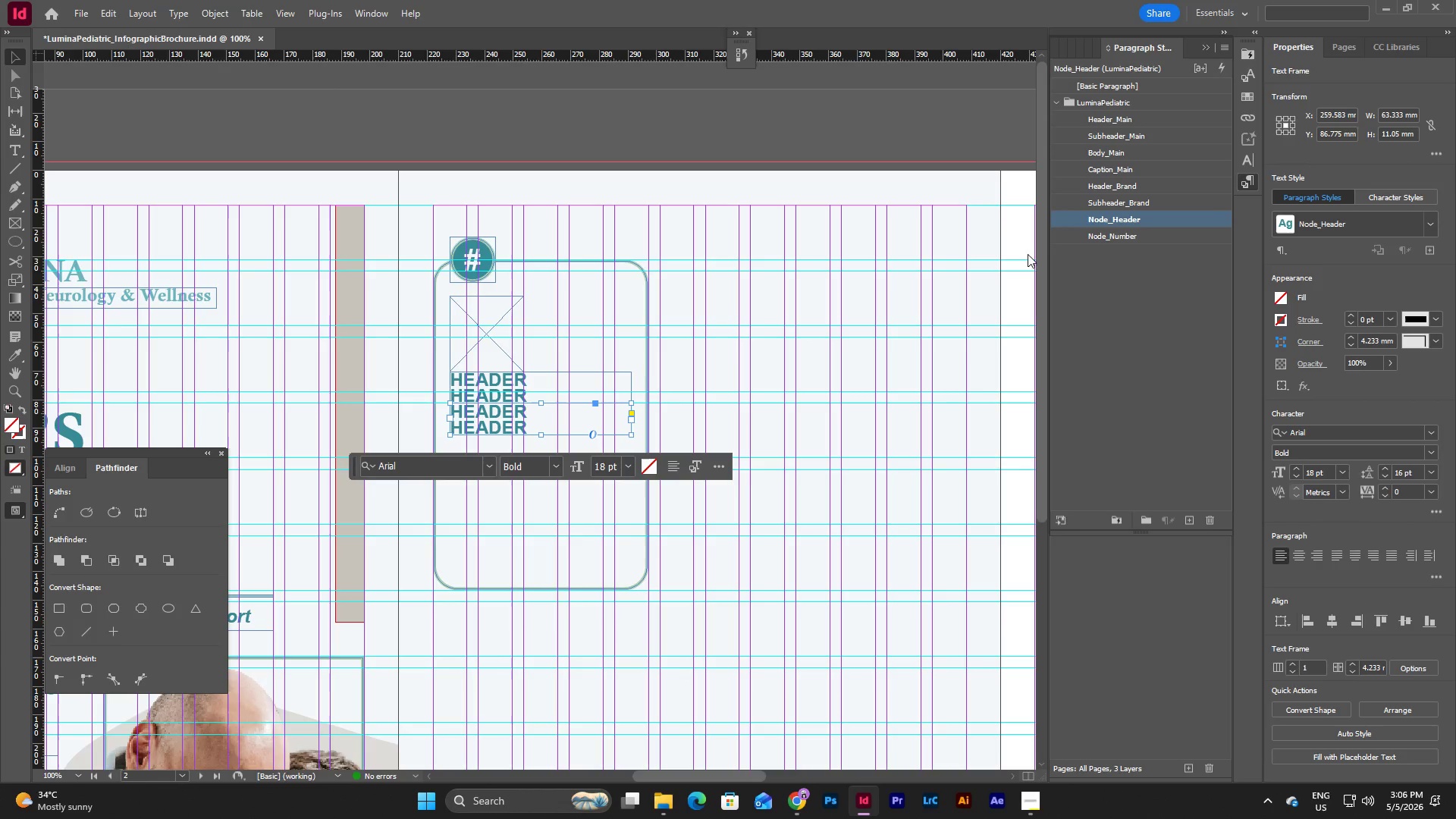 
double_click([544, 413])
 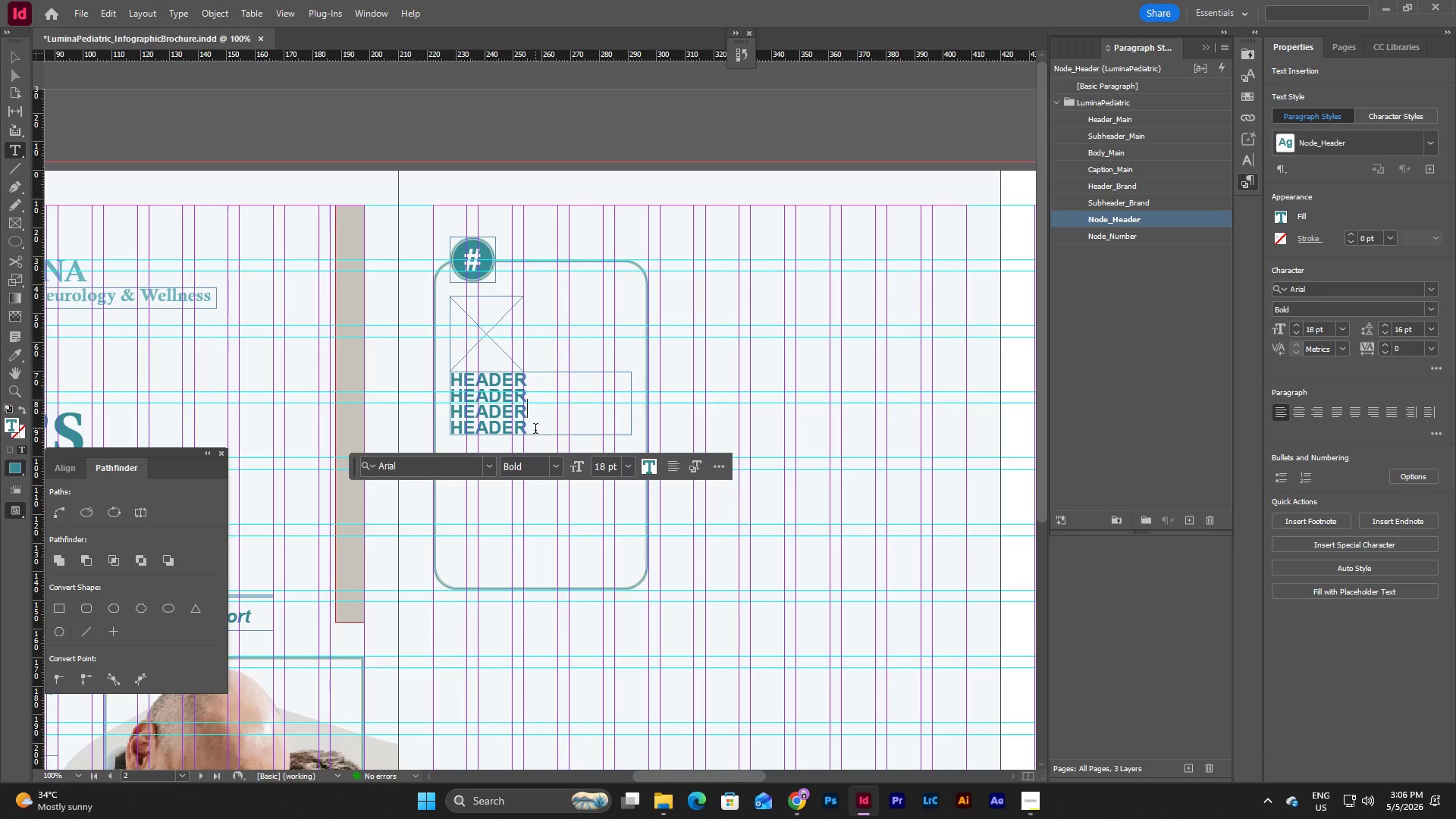 
left_click_drag(start_coordinate=[535, 431], to_coordinate=[450, 410])
 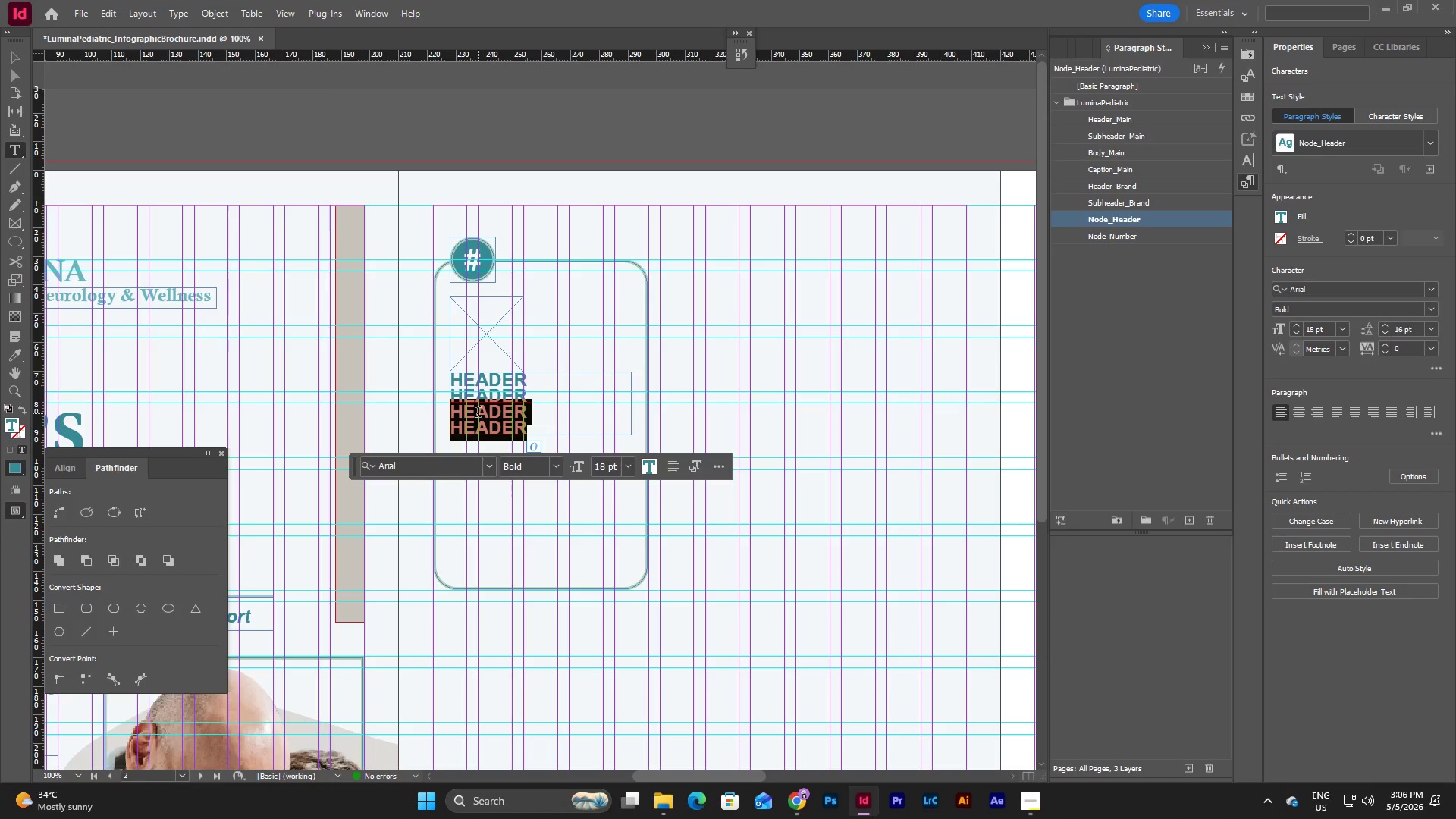 
hold_key(key=ShiftLeft, duration=0.5)
 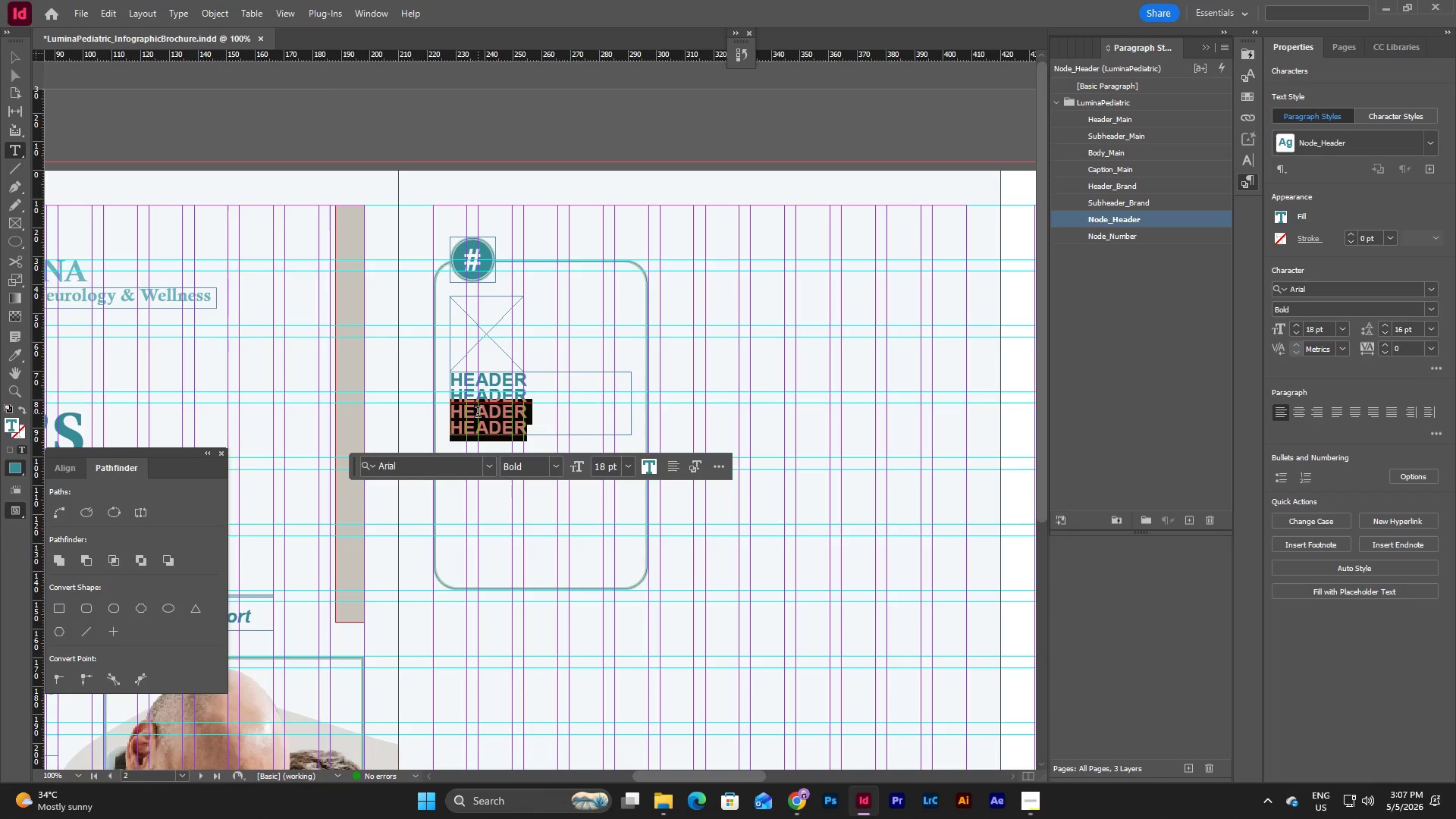 
type(Sub)
key(Backspace)
key(Backspace)
key(Backspace)
type(Subher)
key(Backspace)
type(ader)
 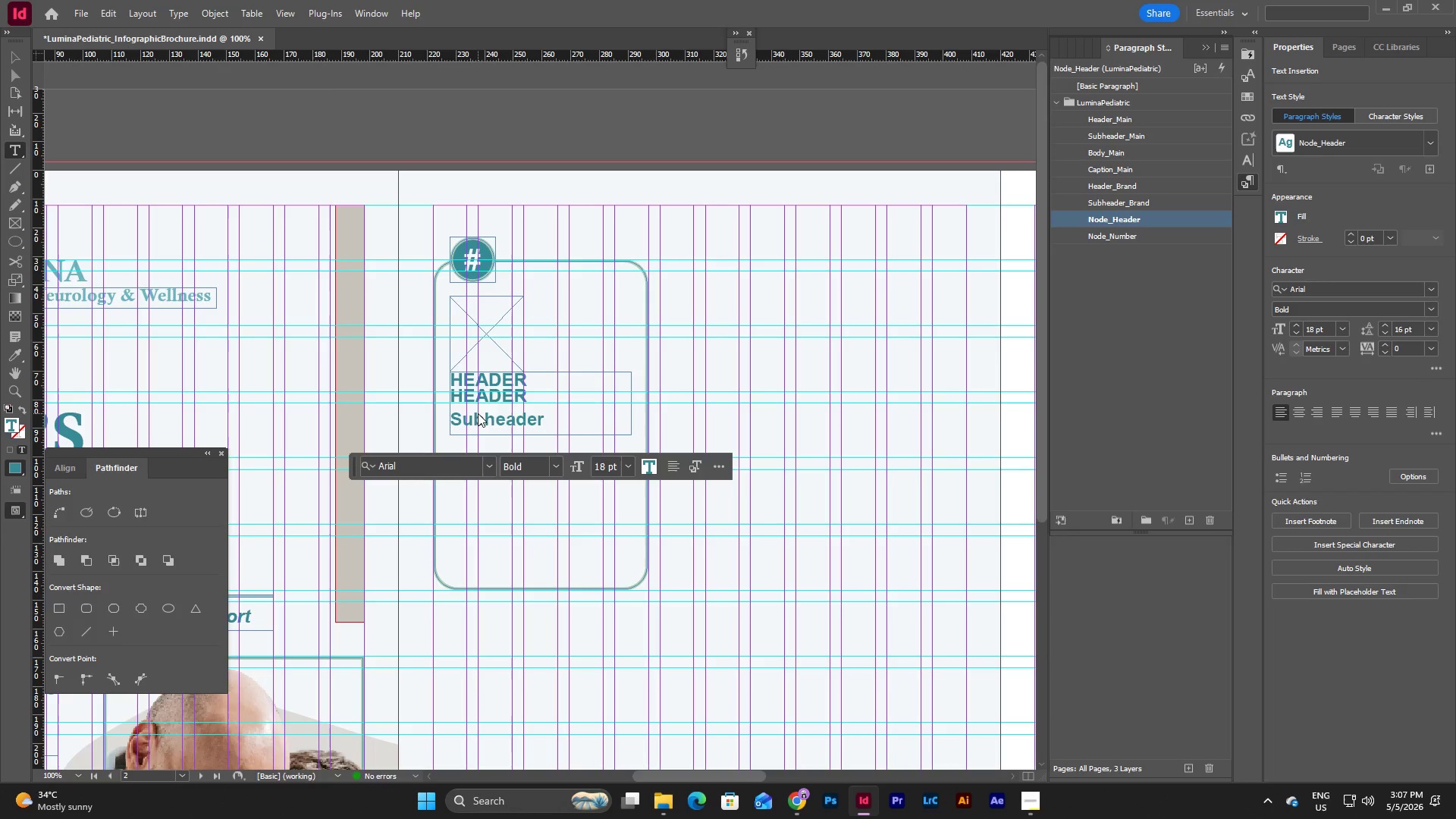 
 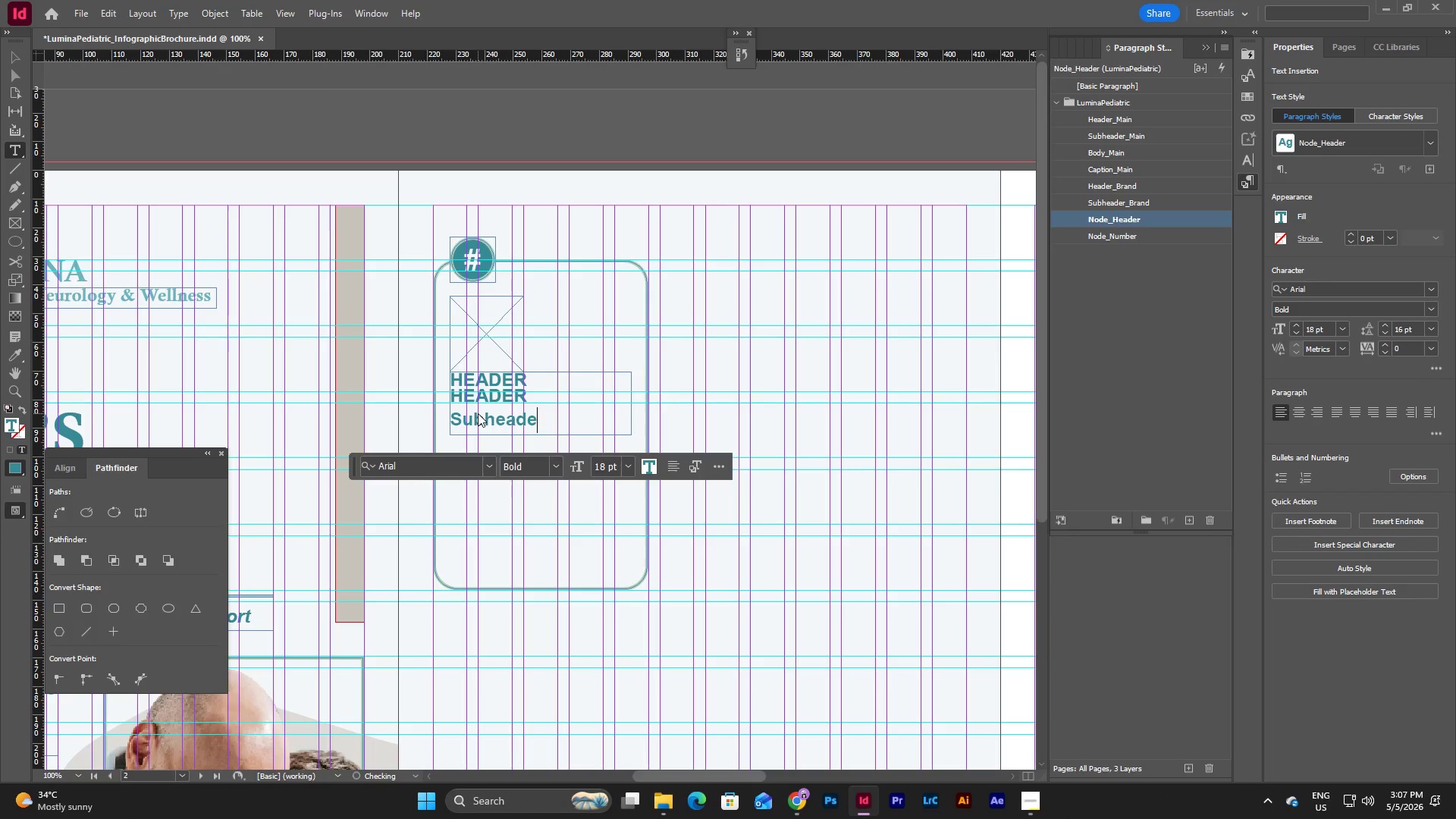 
key(Enter)
 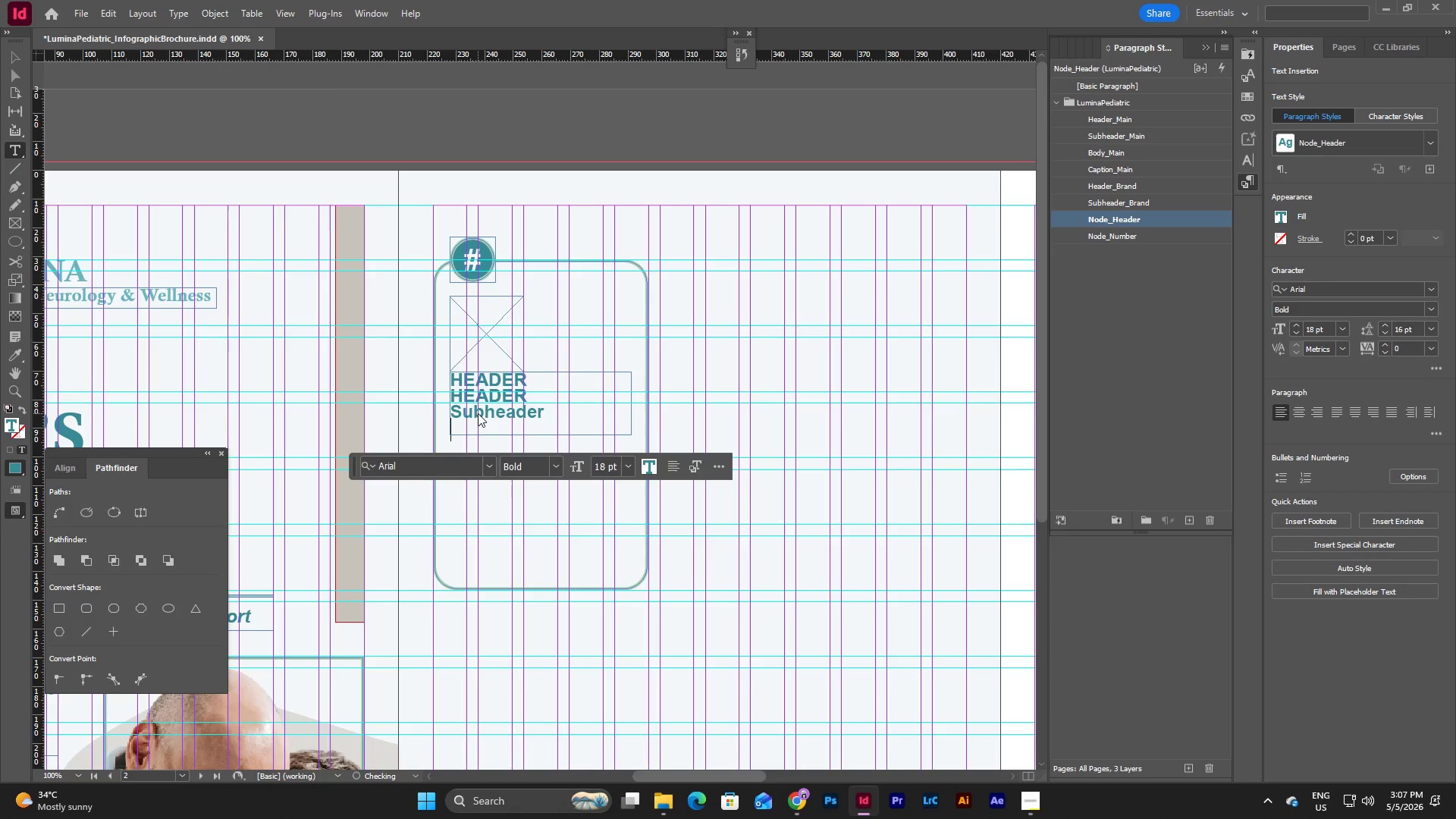 
type(Subheader)
key(Escape)
 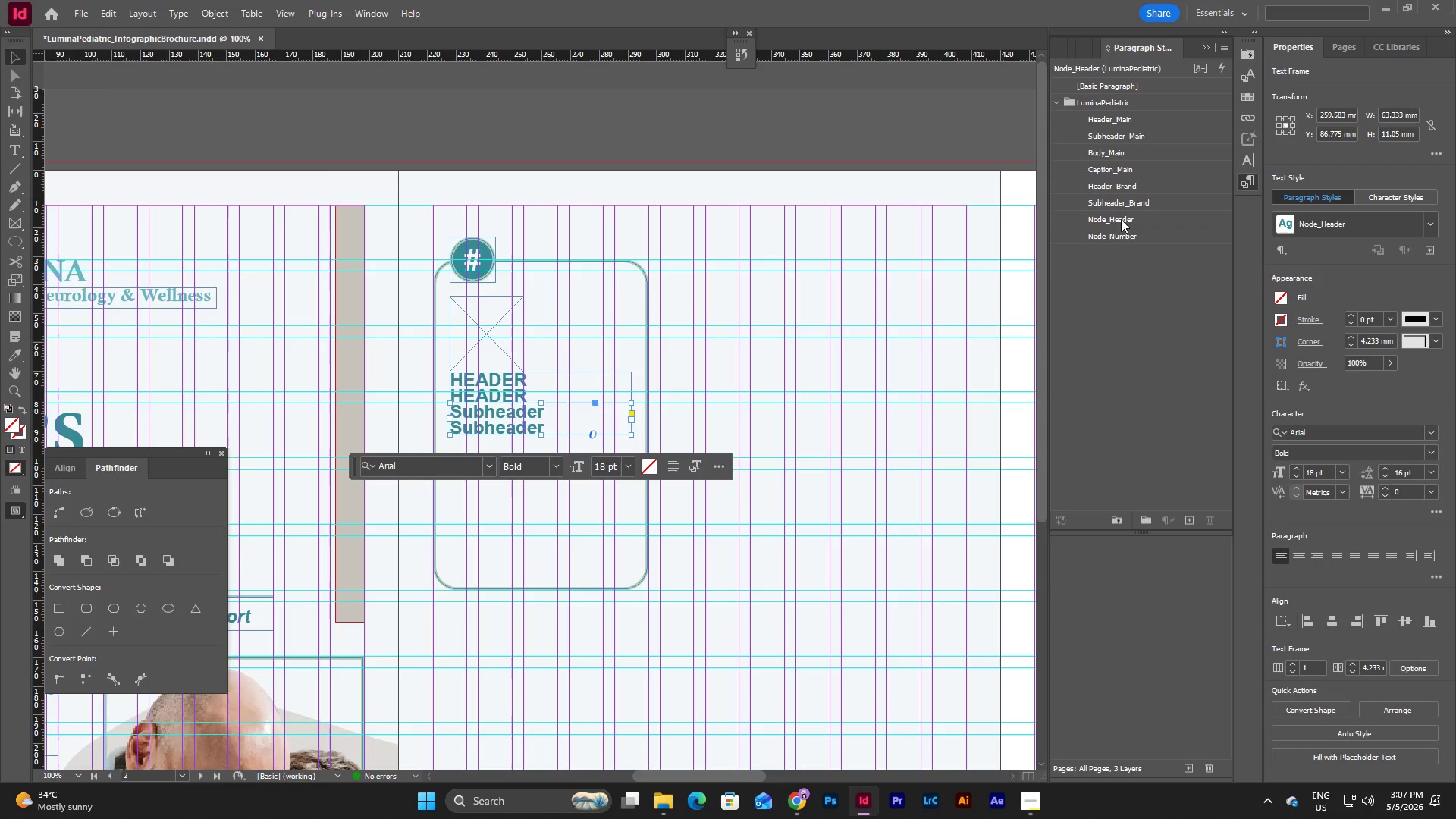 
left_click([1126, 102])
 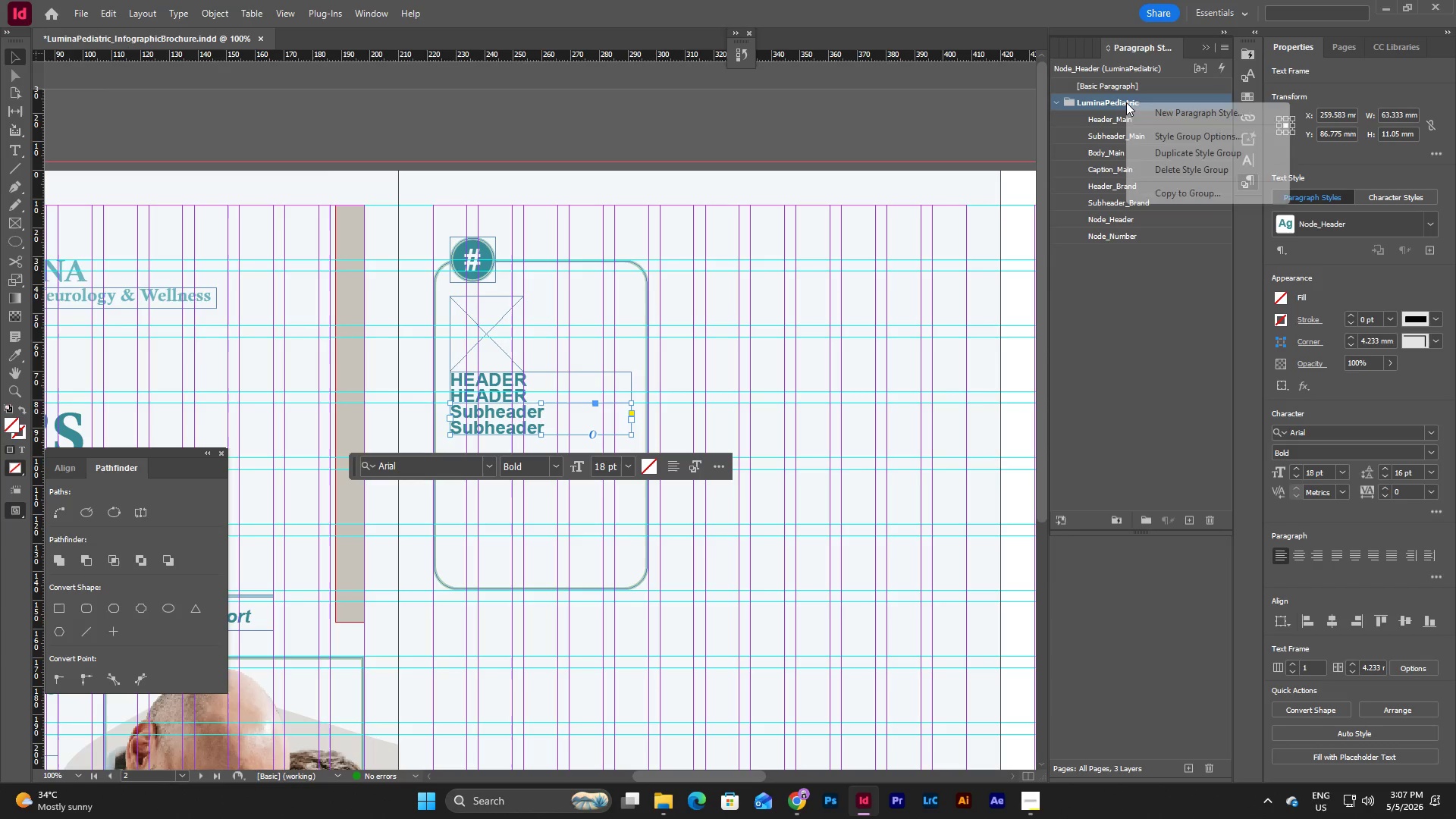 
right_click([1126, 102])
 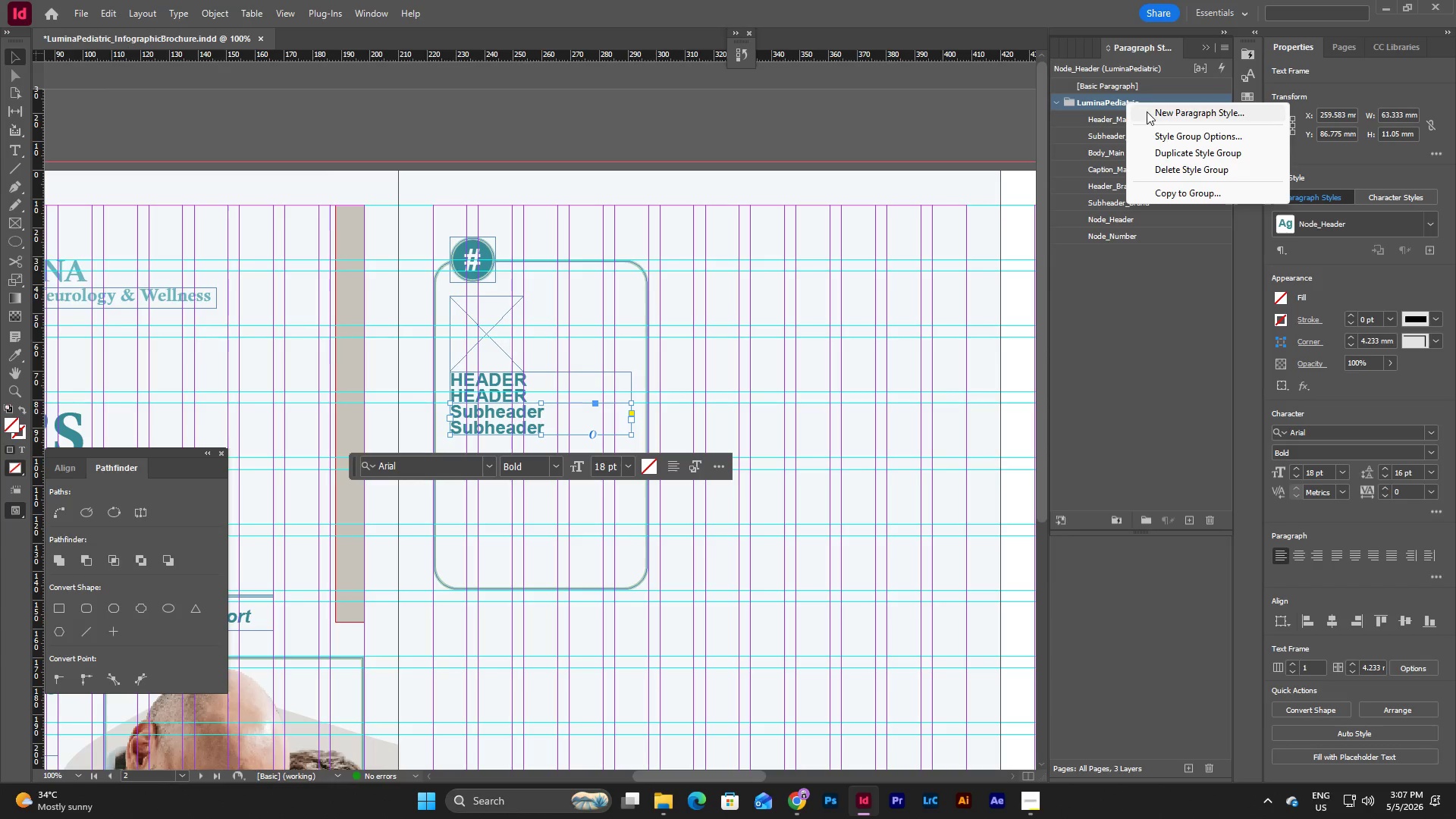 
left_click([1149, 111])
 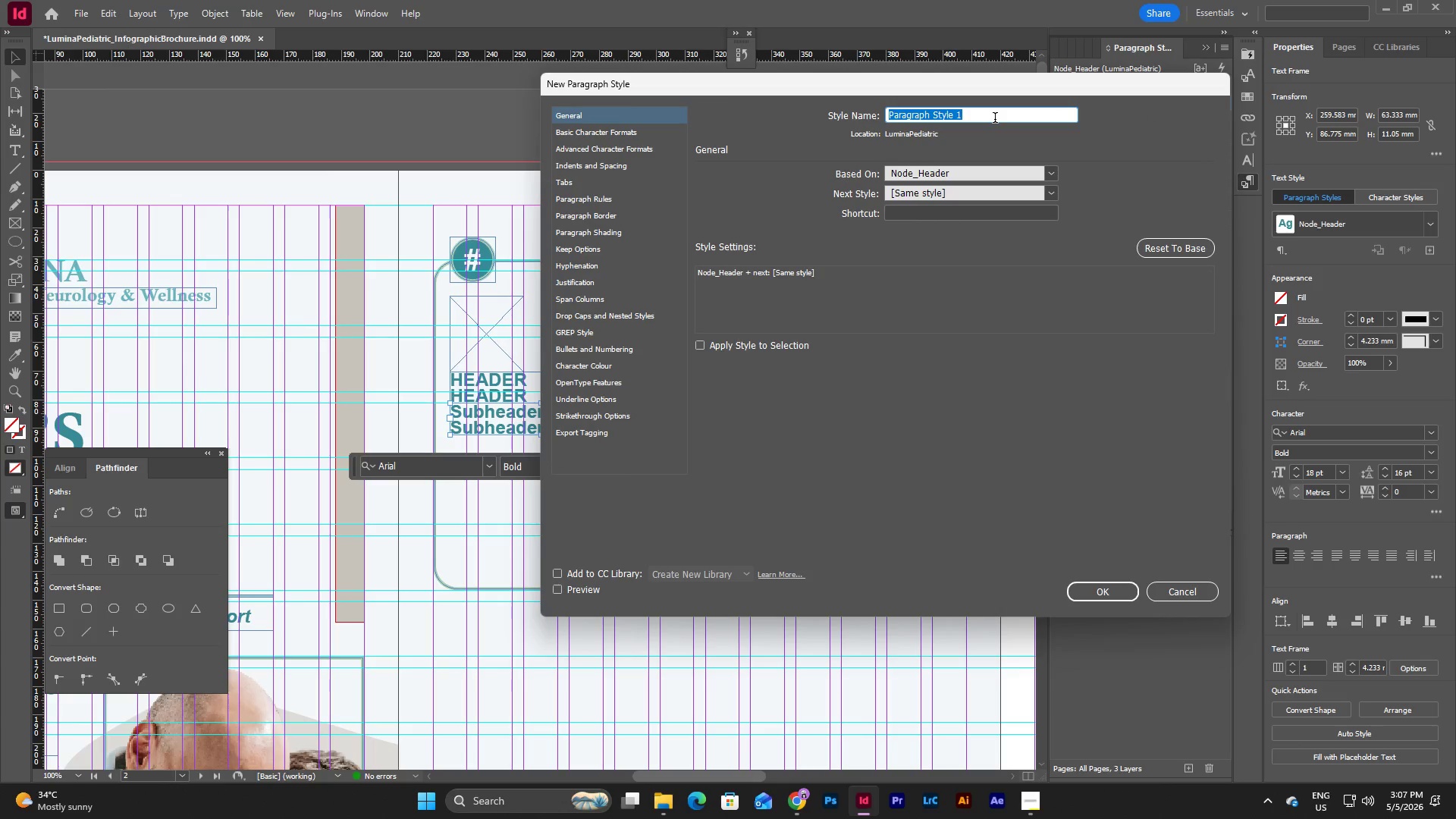 
type(Noe-)
key(Backspace)
key(Backspace)
type(de_D)
key(Backspace)
type(Subea)
key(Backspace)
key(Backspace)
type(header)
 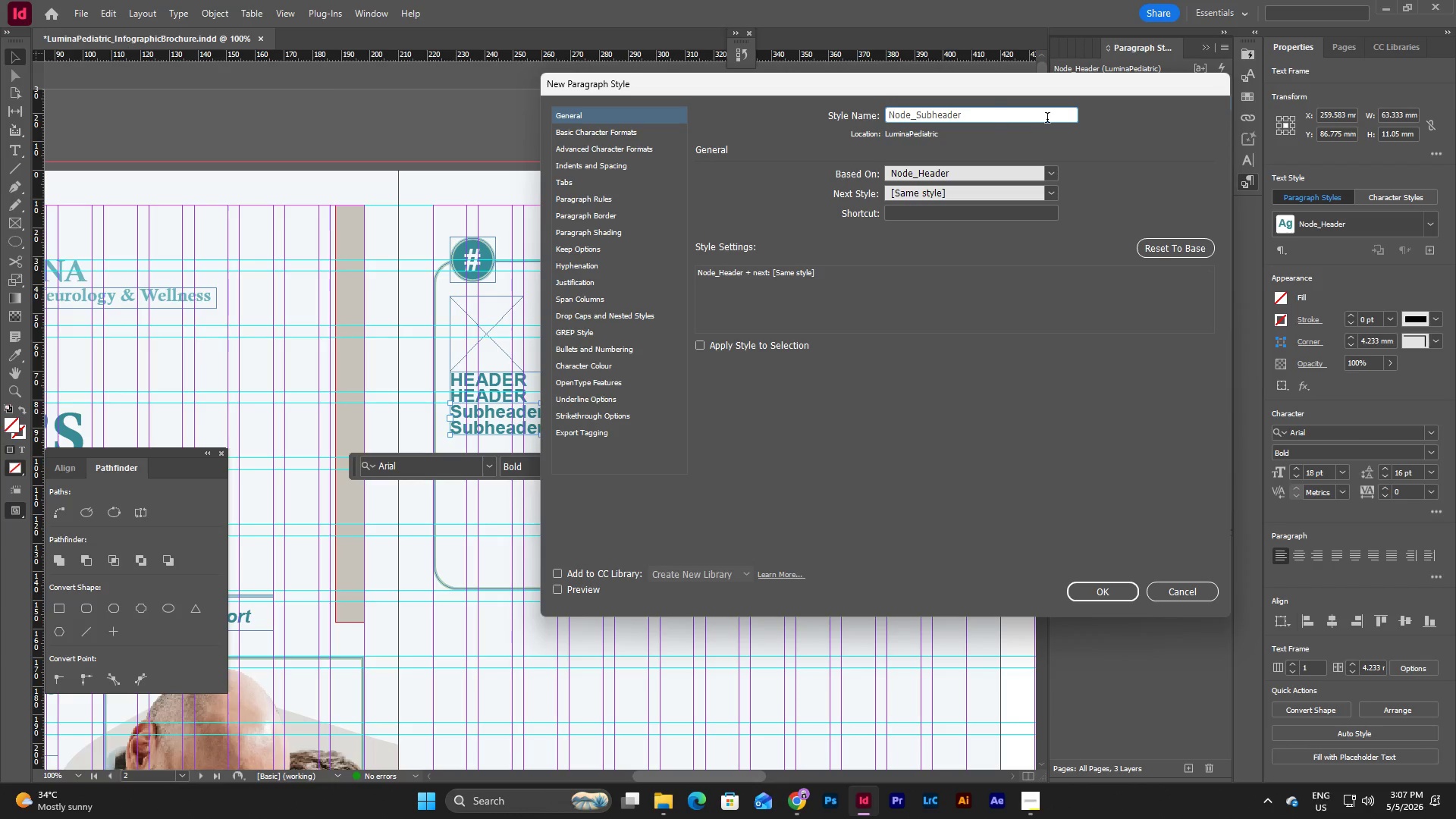 
left_click([644, 135])
 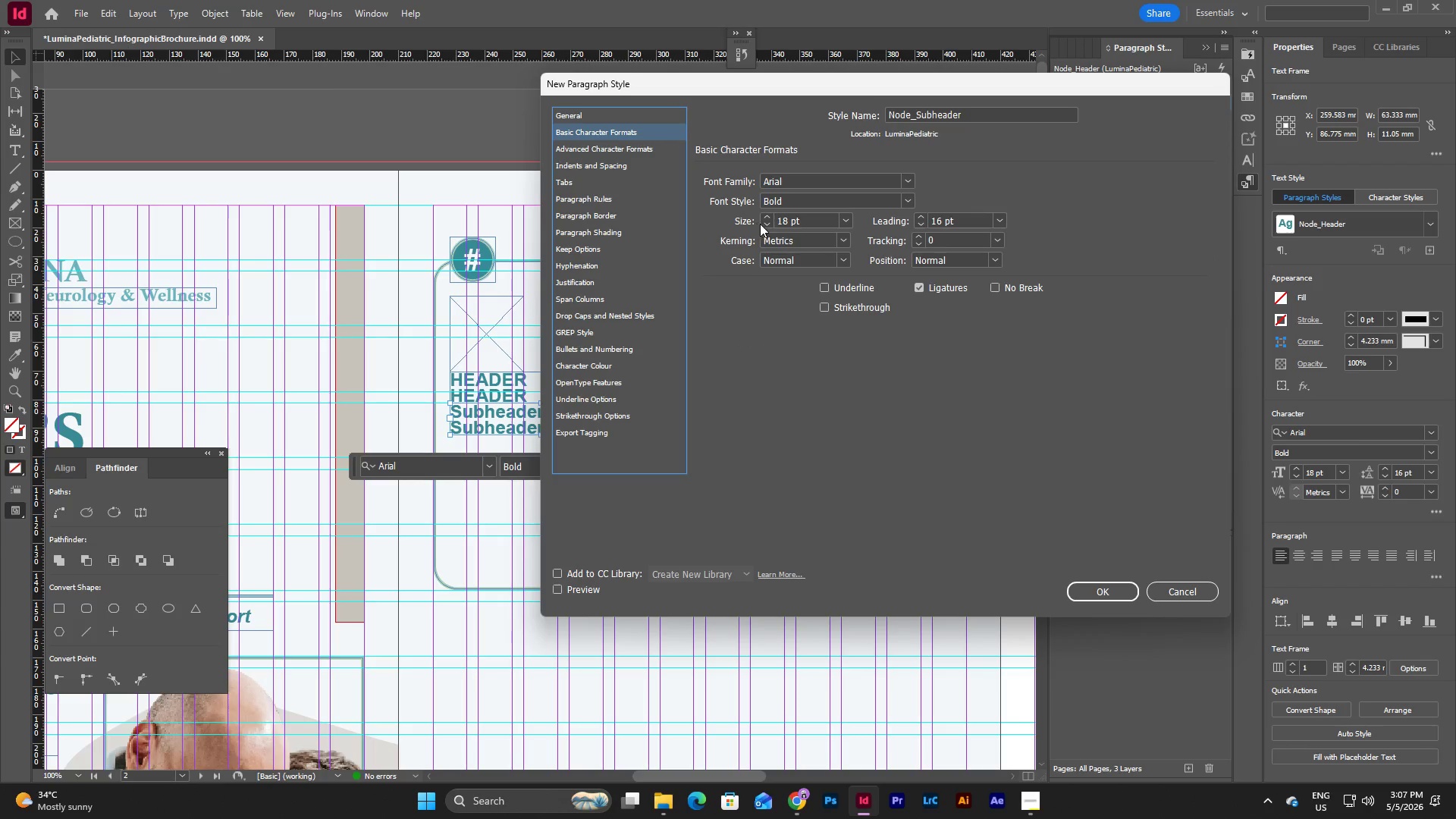 
double_click([762, 224])
 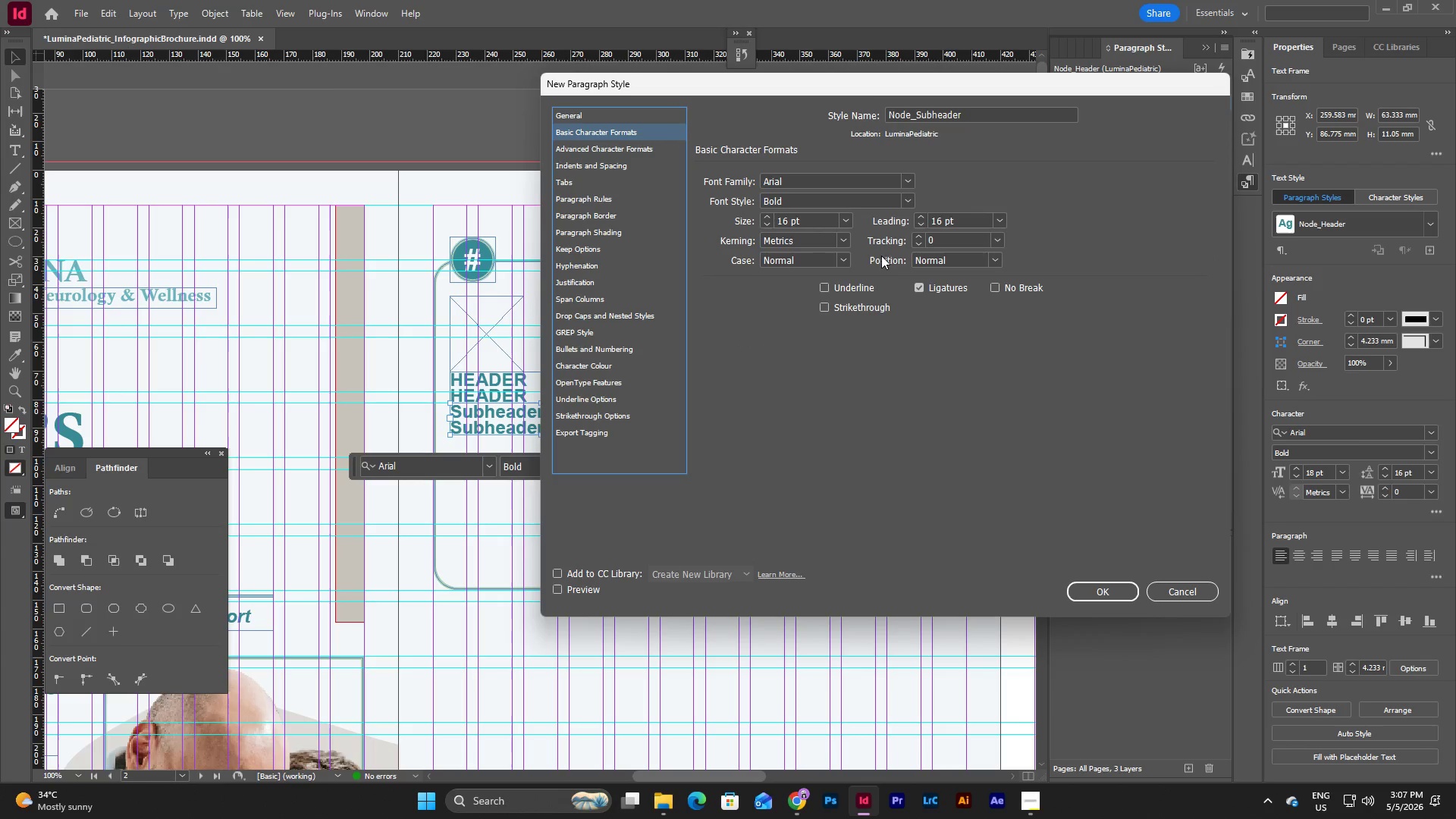 
left_click([591, 365])
 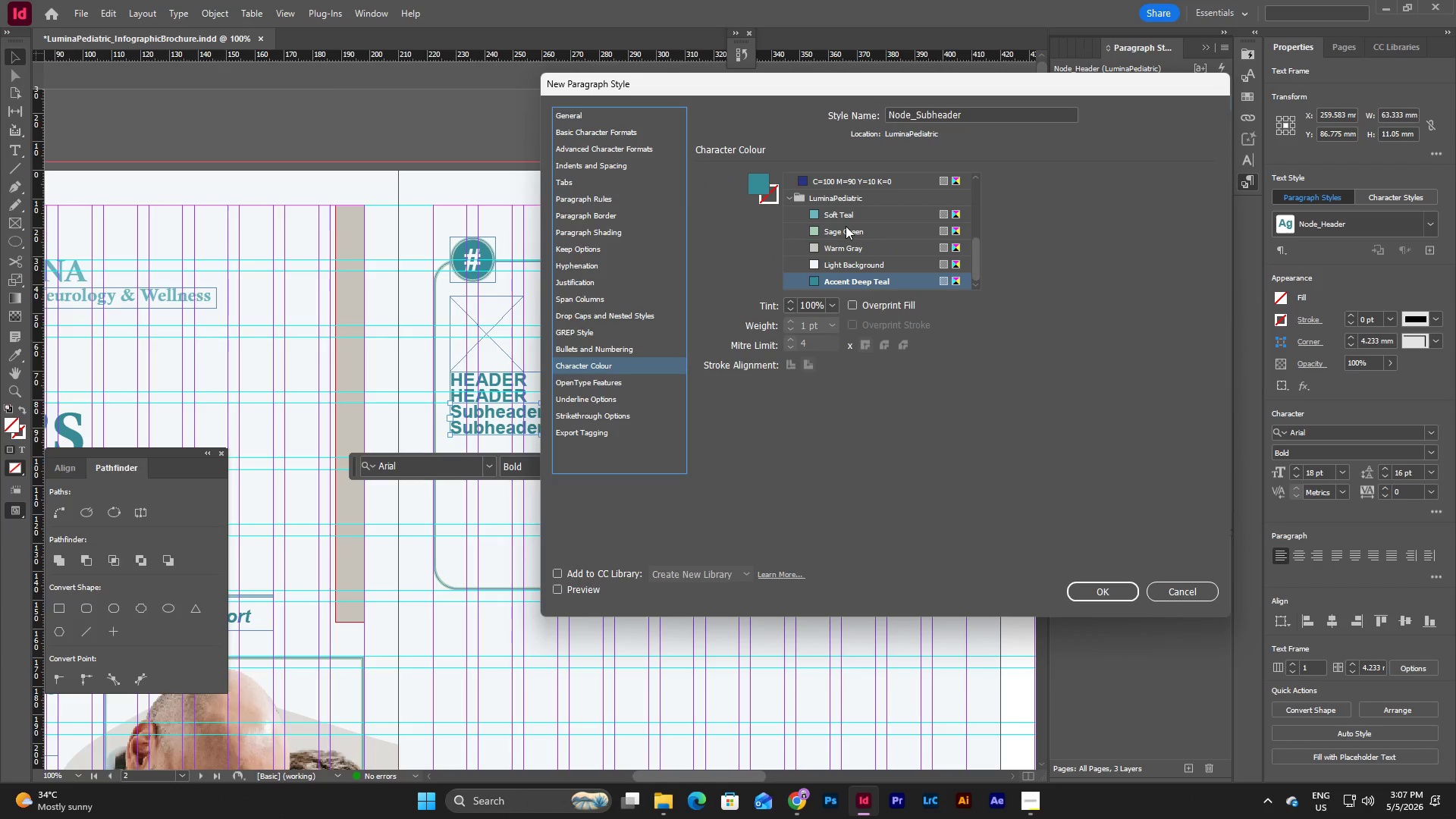 
left_click([846, 226])
 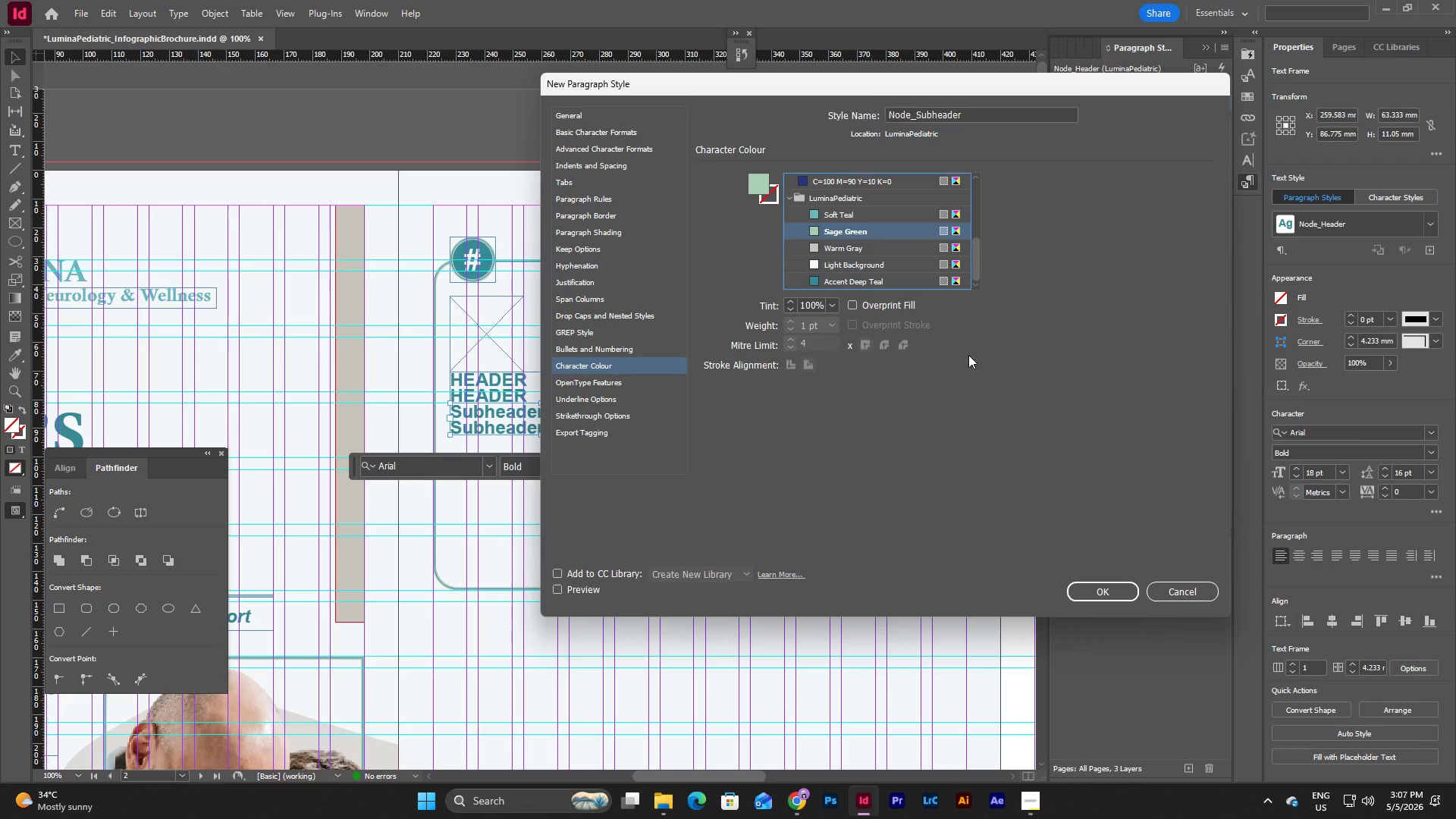 
left_click([1105, 592])
 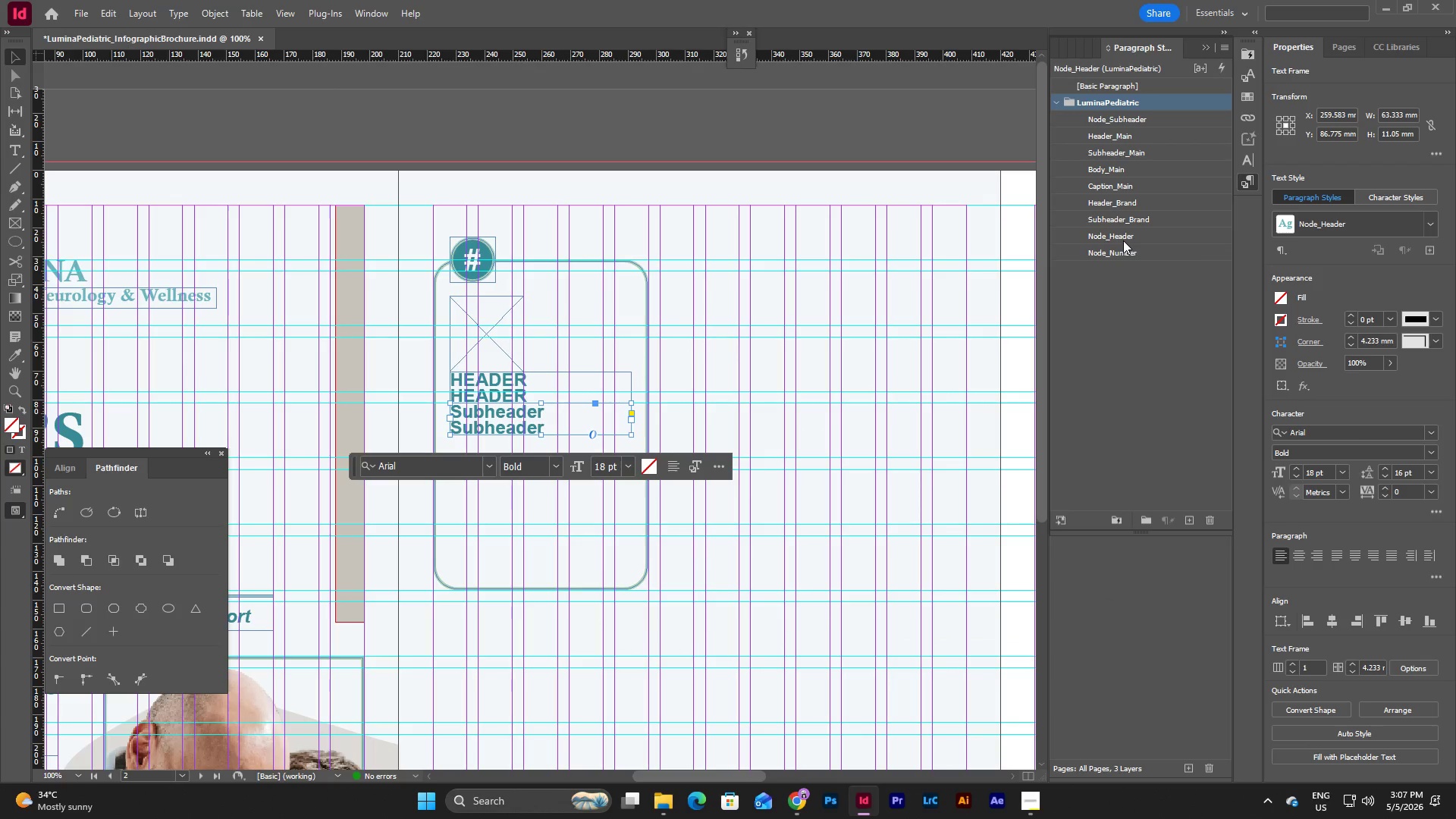 
left_click([1124, 122])
 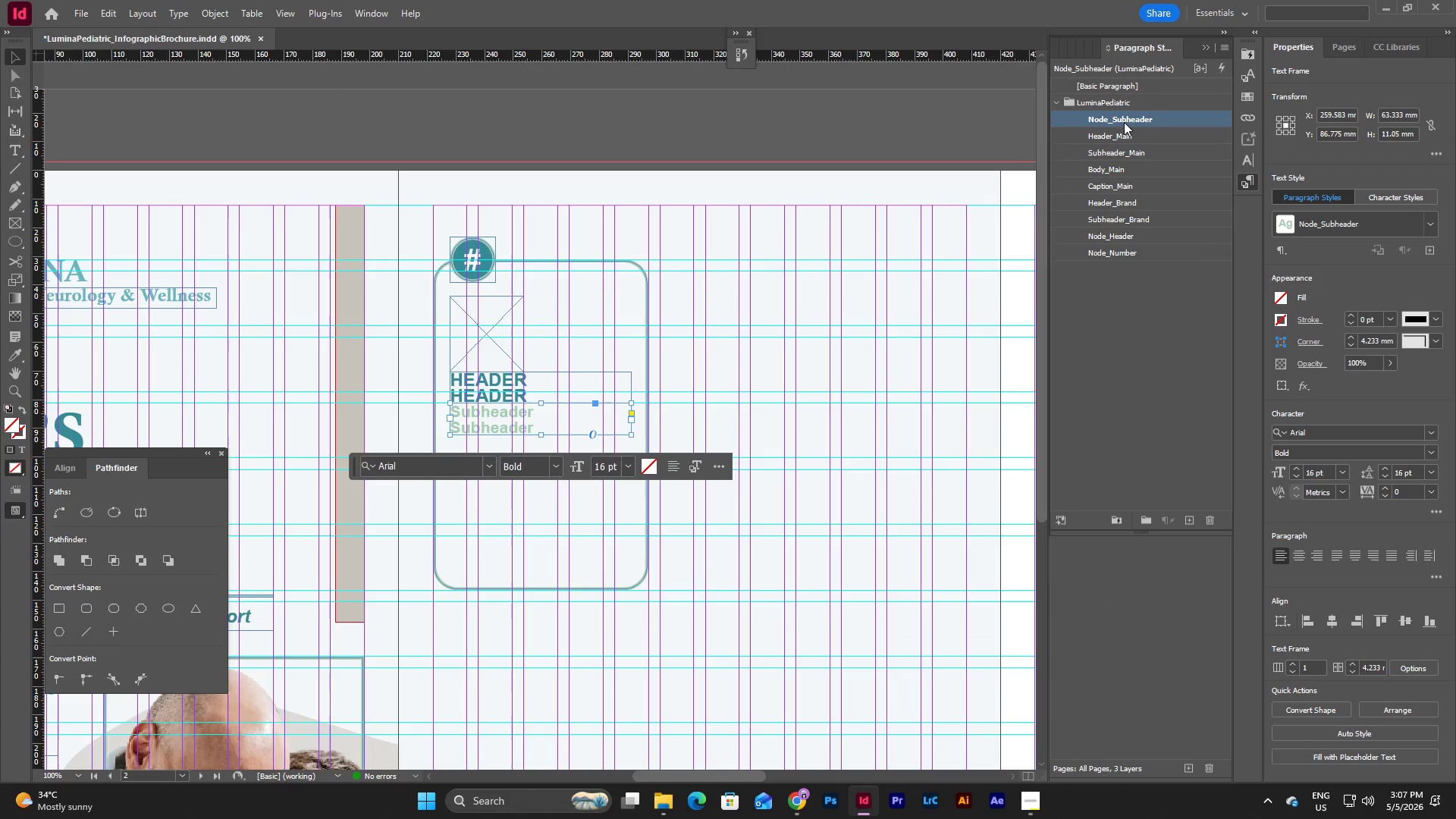 
double_click([1124, 122])
 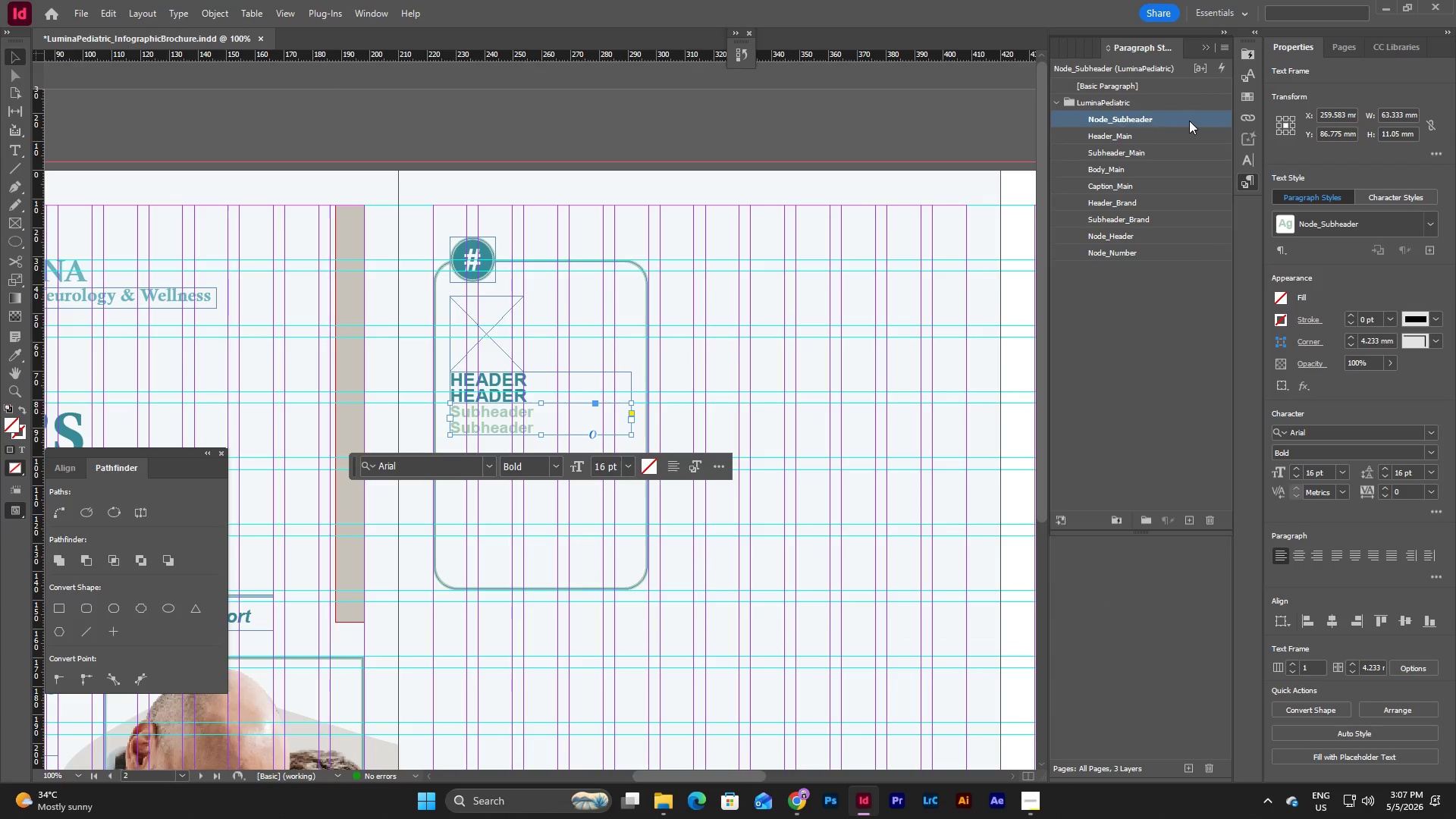 
double_click([1189, 121])
 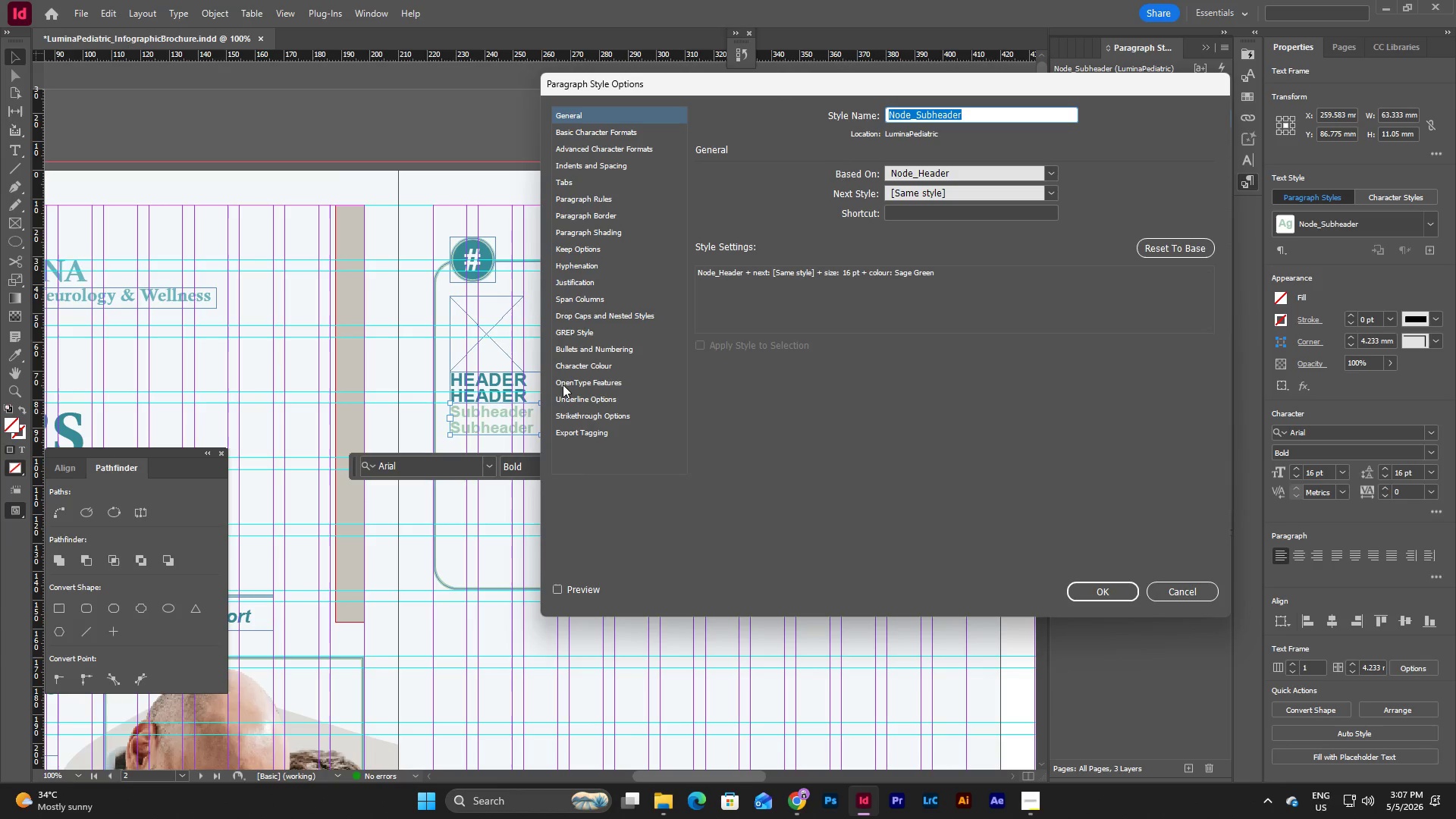 
left_click([575, 366])
 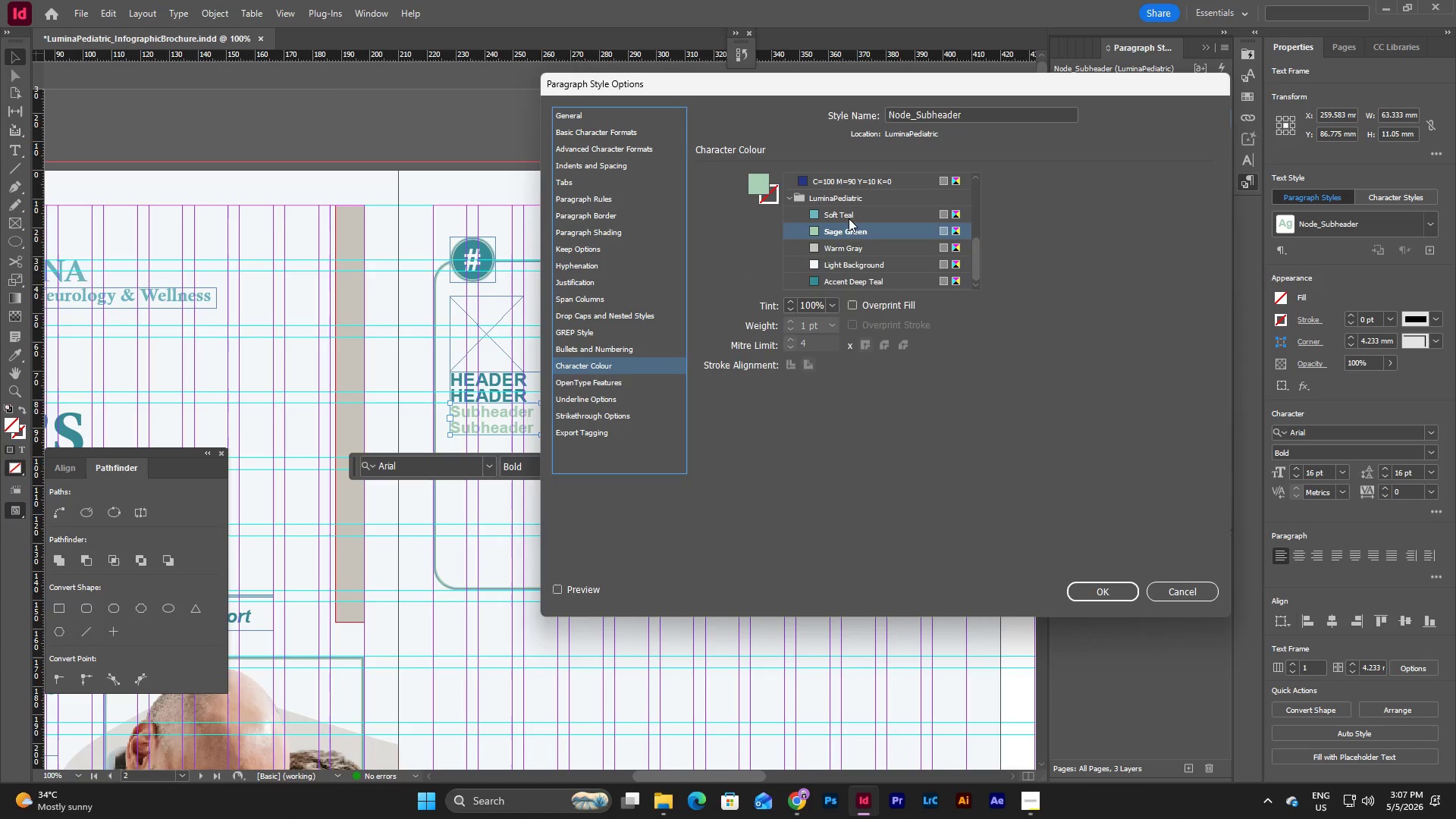 
left_click([845, 212])
 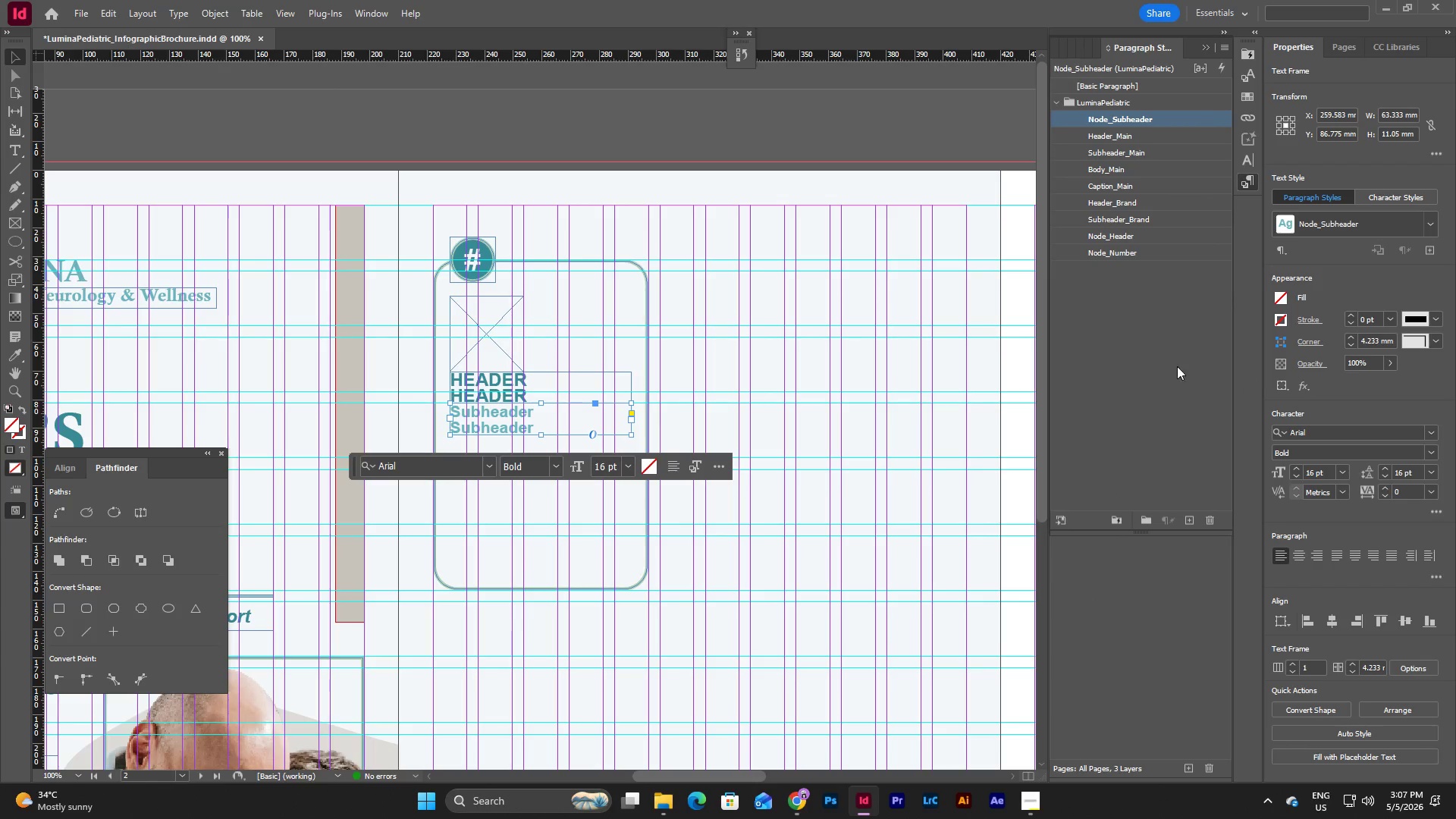 
left_click([1146, 290])
 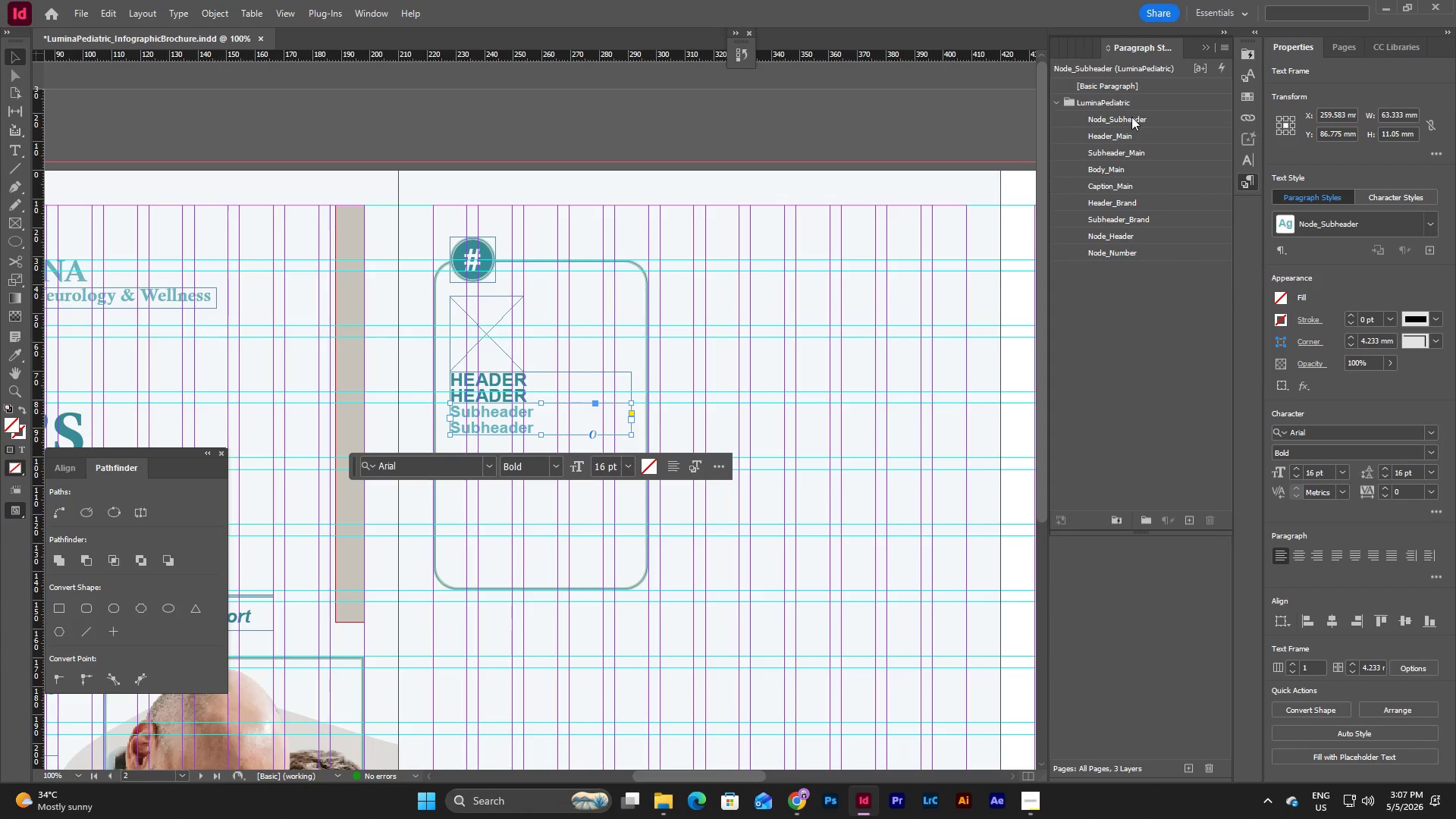 
left_click_drag(start_coordinate=[1131, 117], to_coordinate=[1137, 243])
 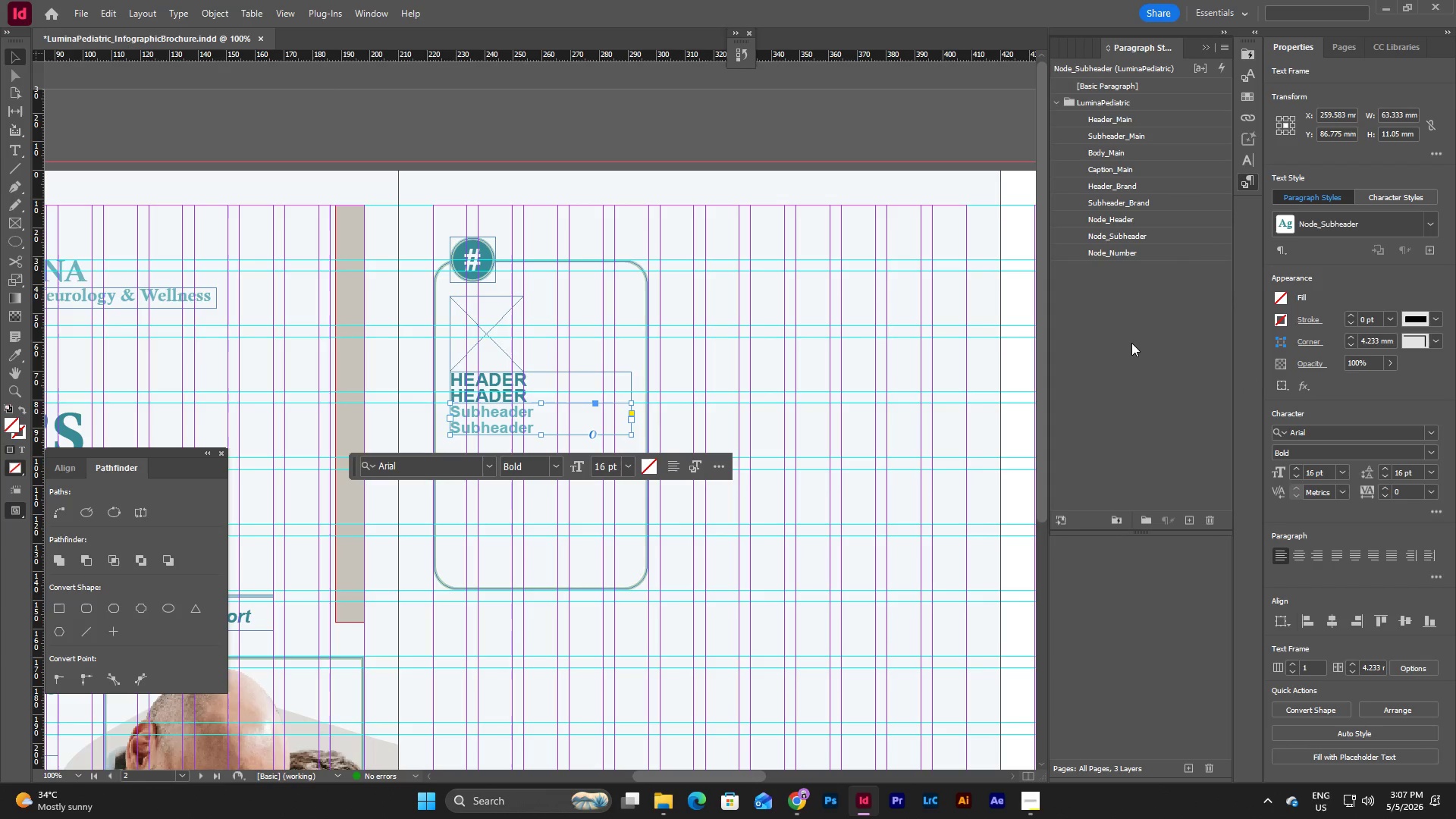 
left_click([1131, 343])
 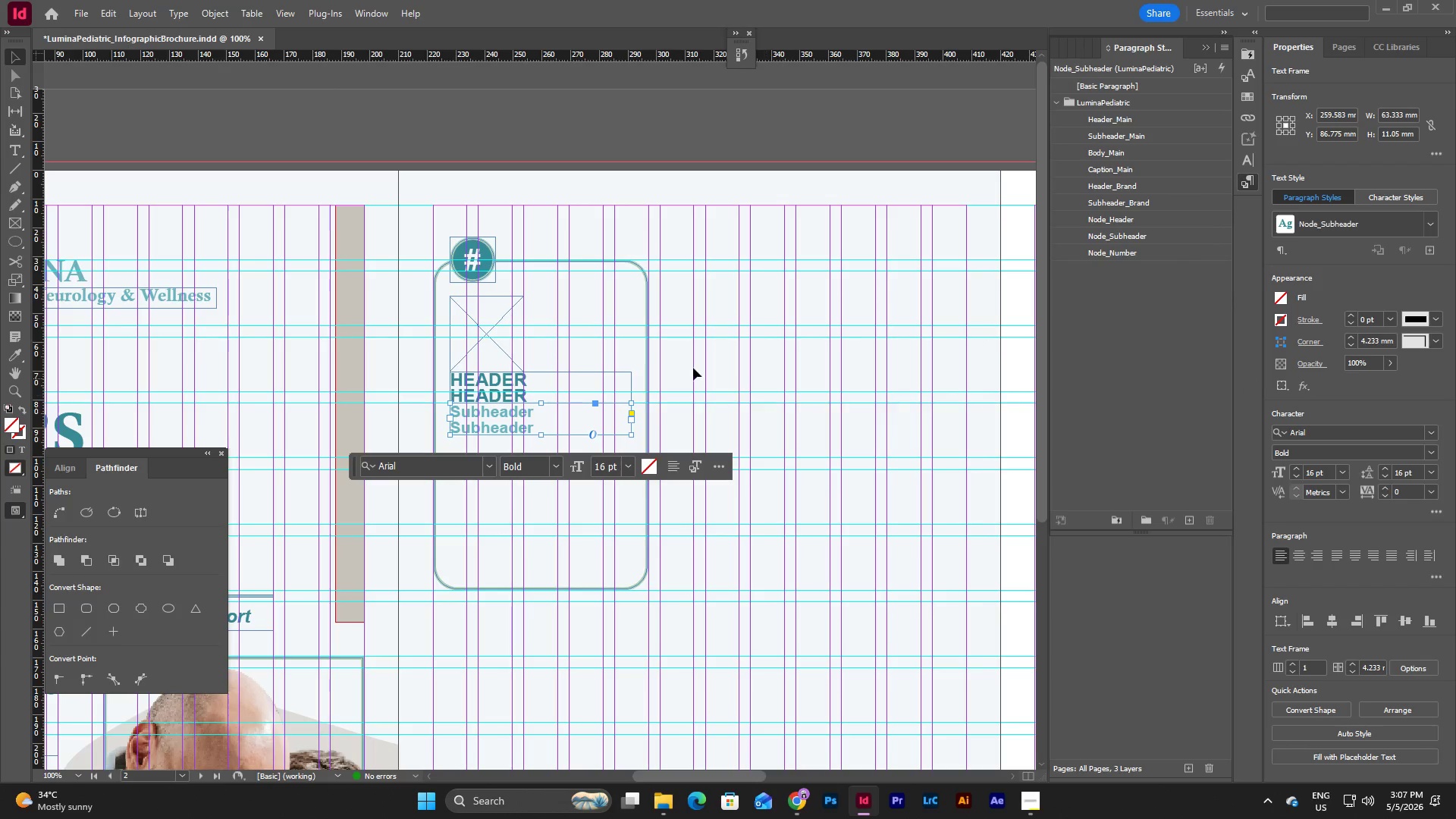 
left_click([688, 353])
 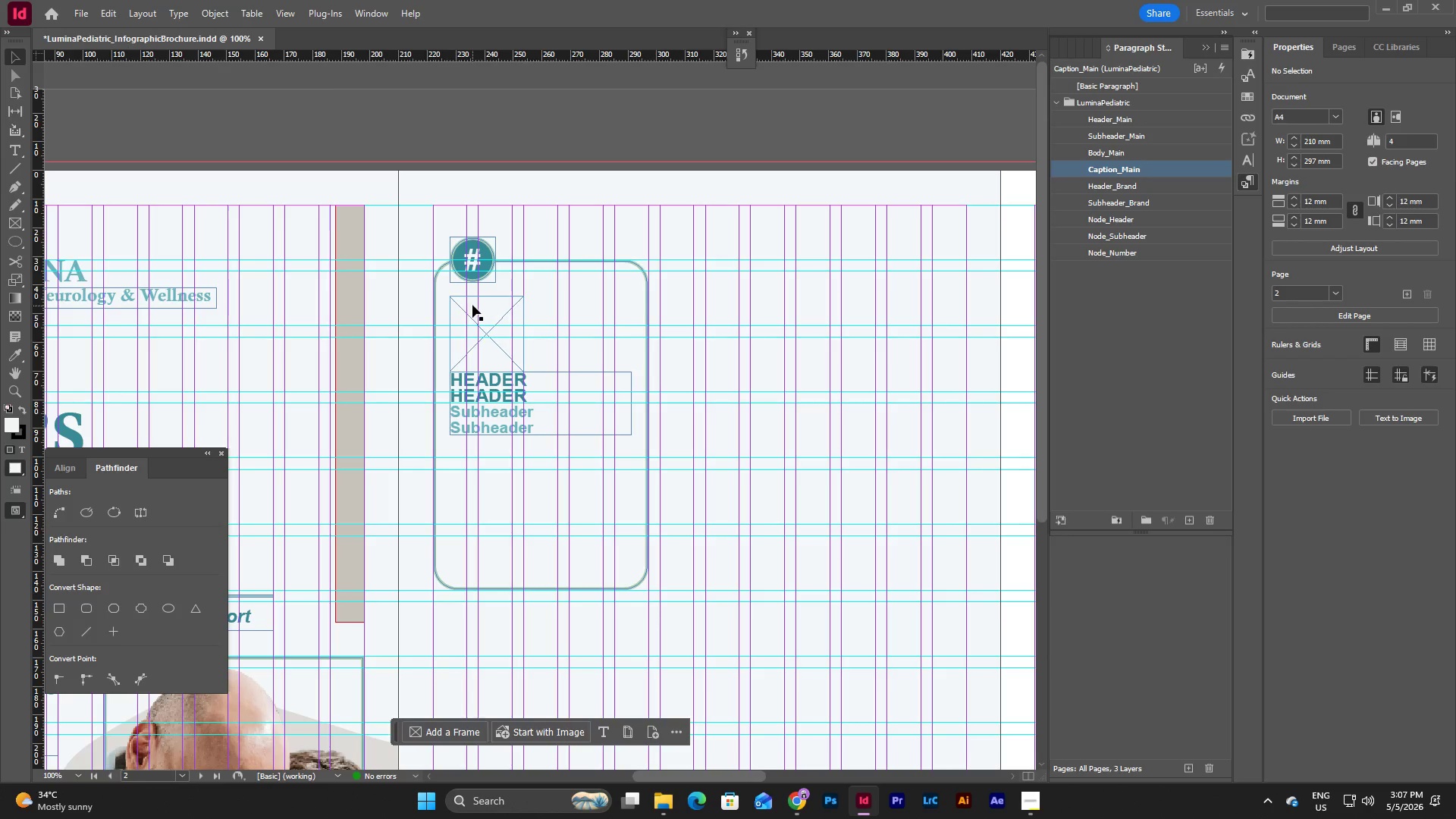 
wait(6.17)
 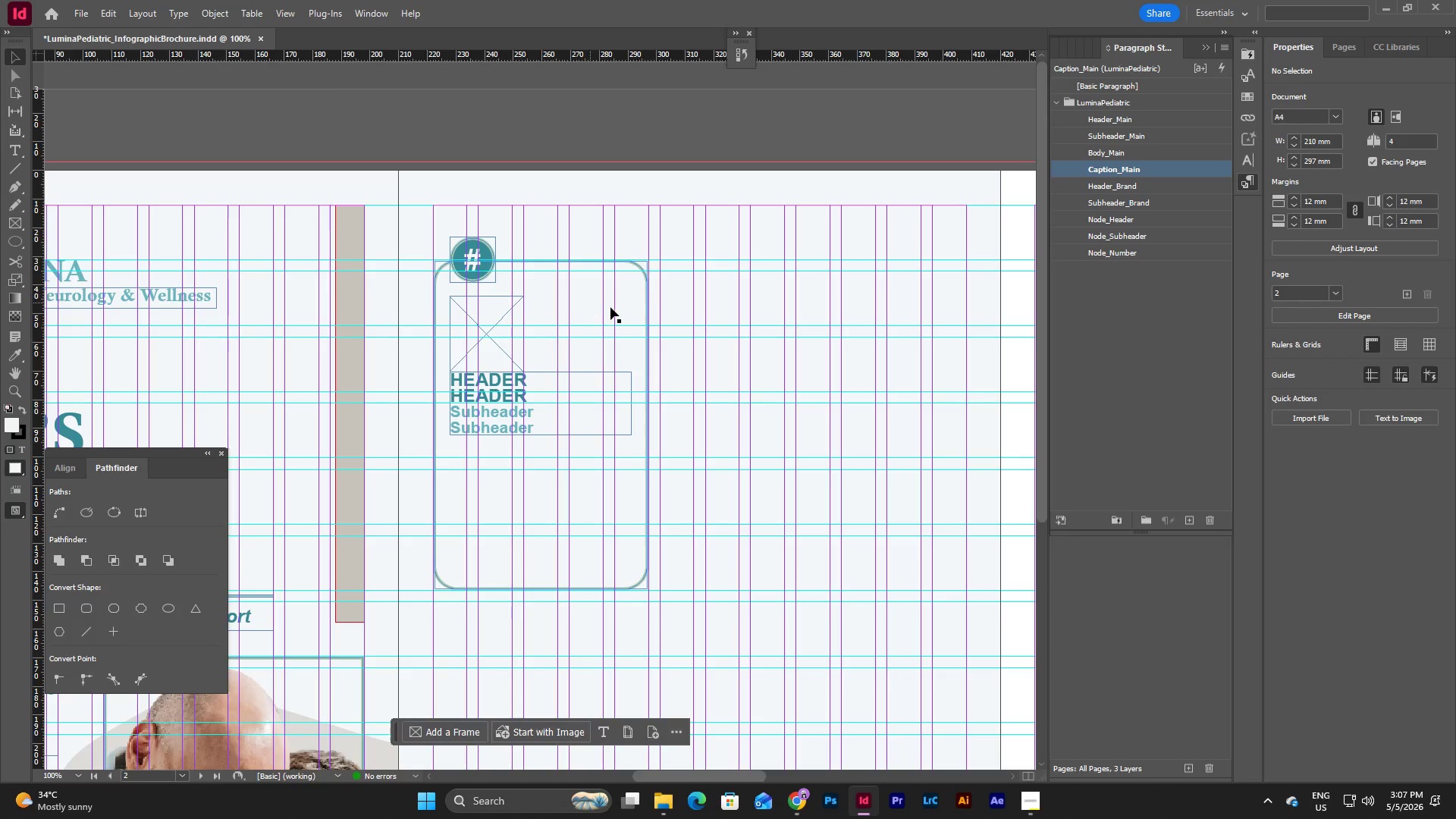 
left_click([679, 427])
 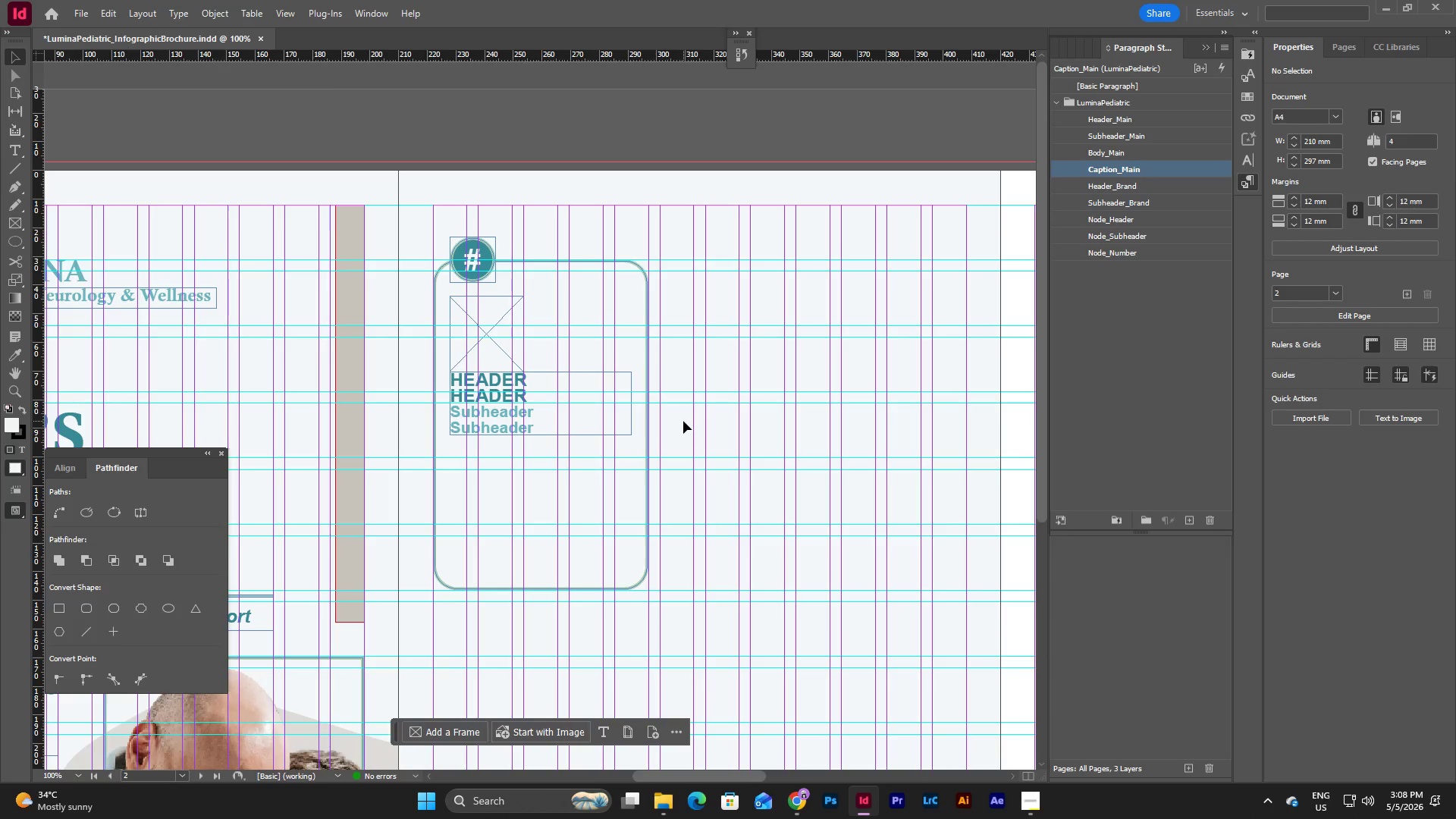 
scroll: coordinate [683, 421], scroll_direction: down, amount: 10.0
 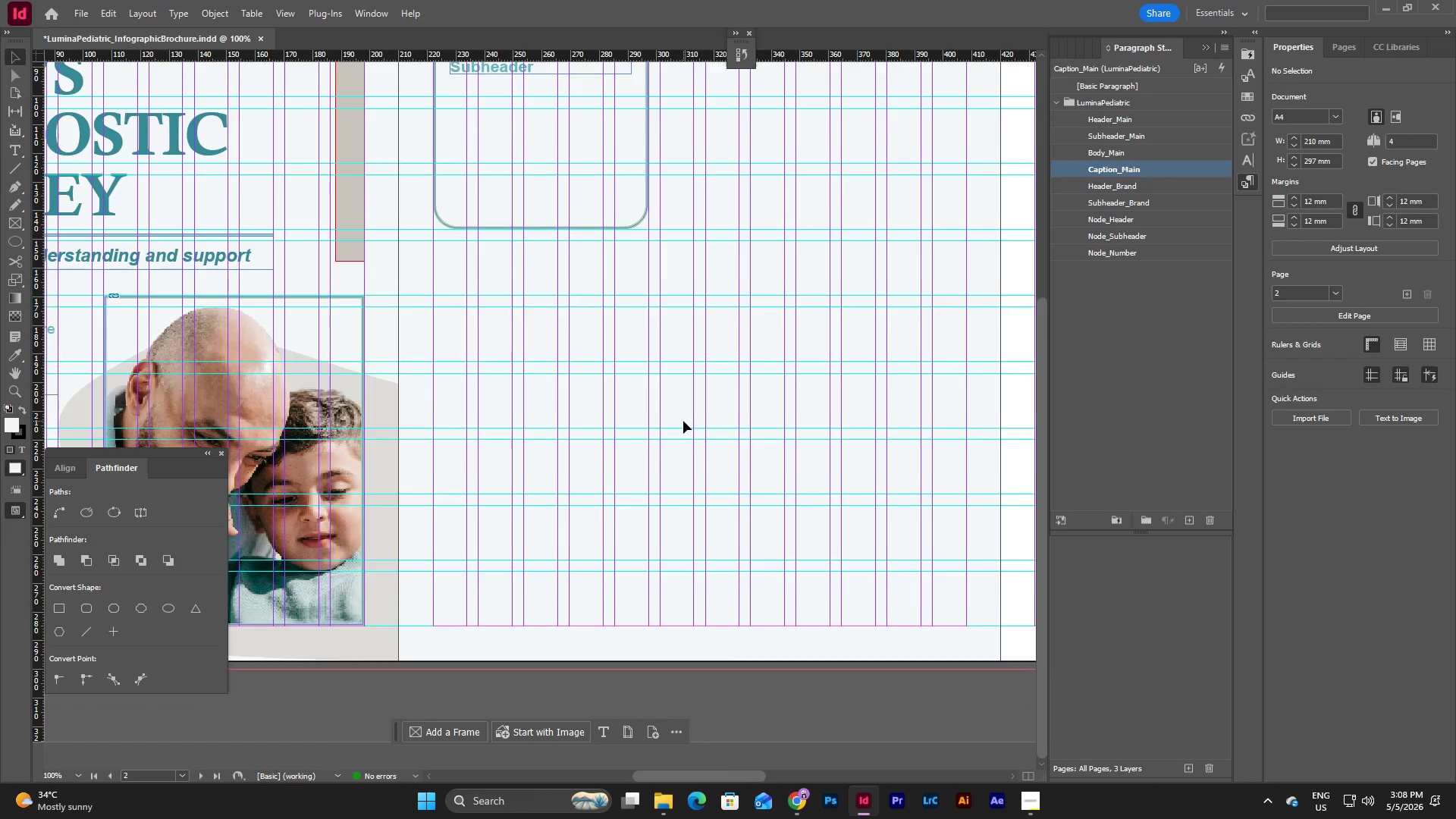 
scroll: coordinate [683, 421], scroll_direction: up, amount: 1.0
 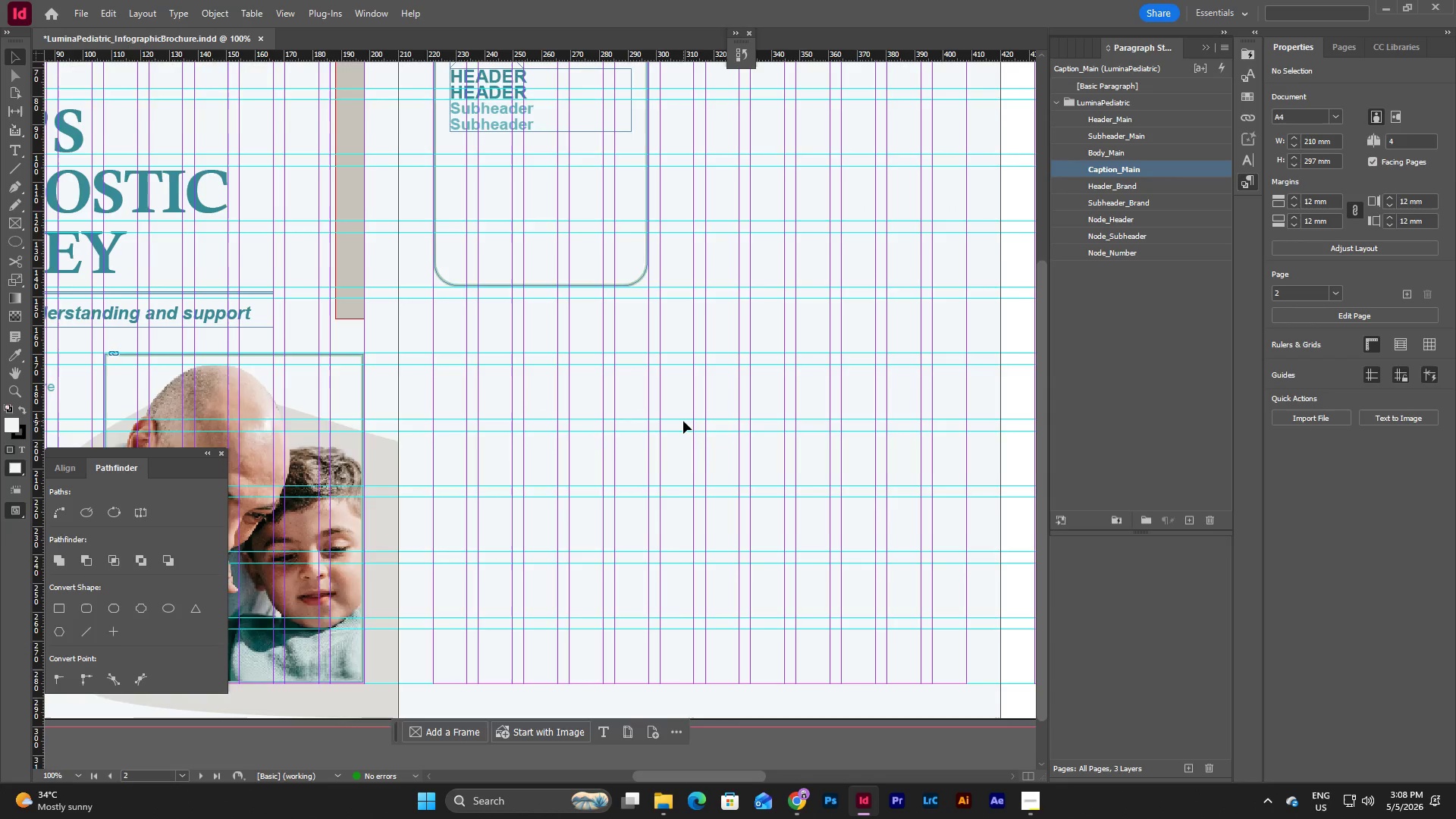 
scroll: coordinate [683, 421], scroll_direction: down, amount: 1.0
 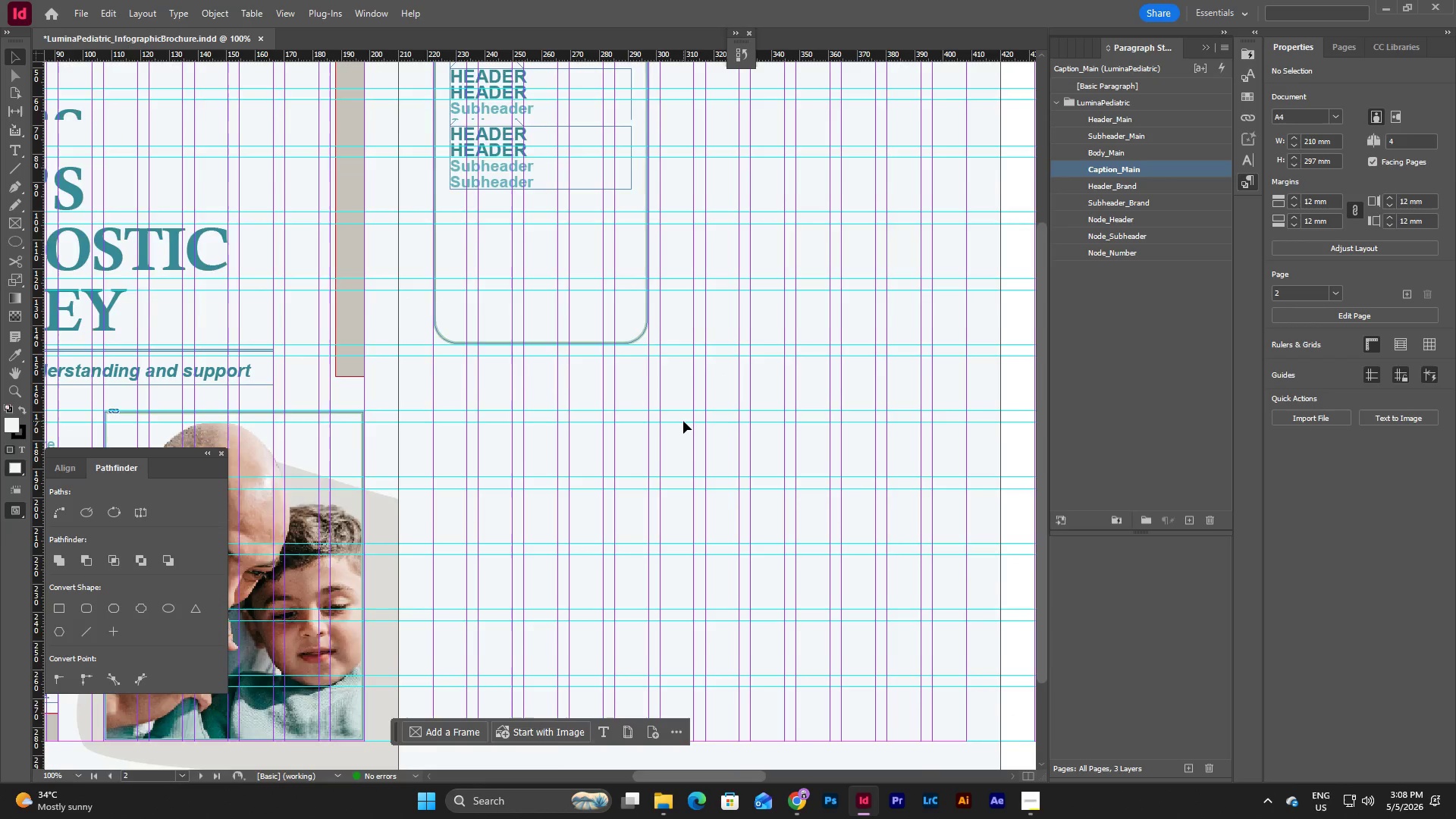 
scroll: coordinate [683, 421], scroll_direction: up, amount: 7.0
 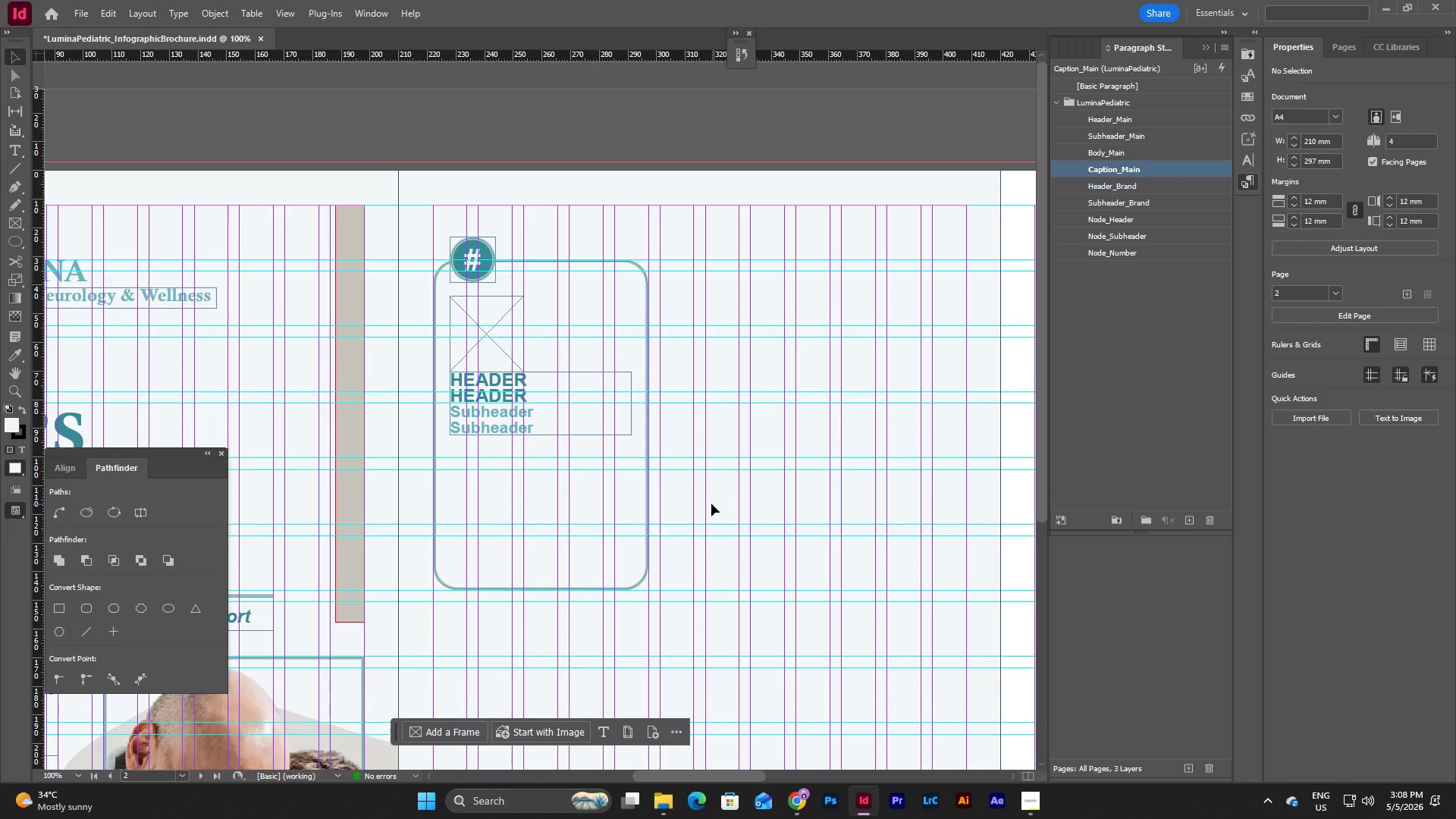 
left_click([711, 502])
 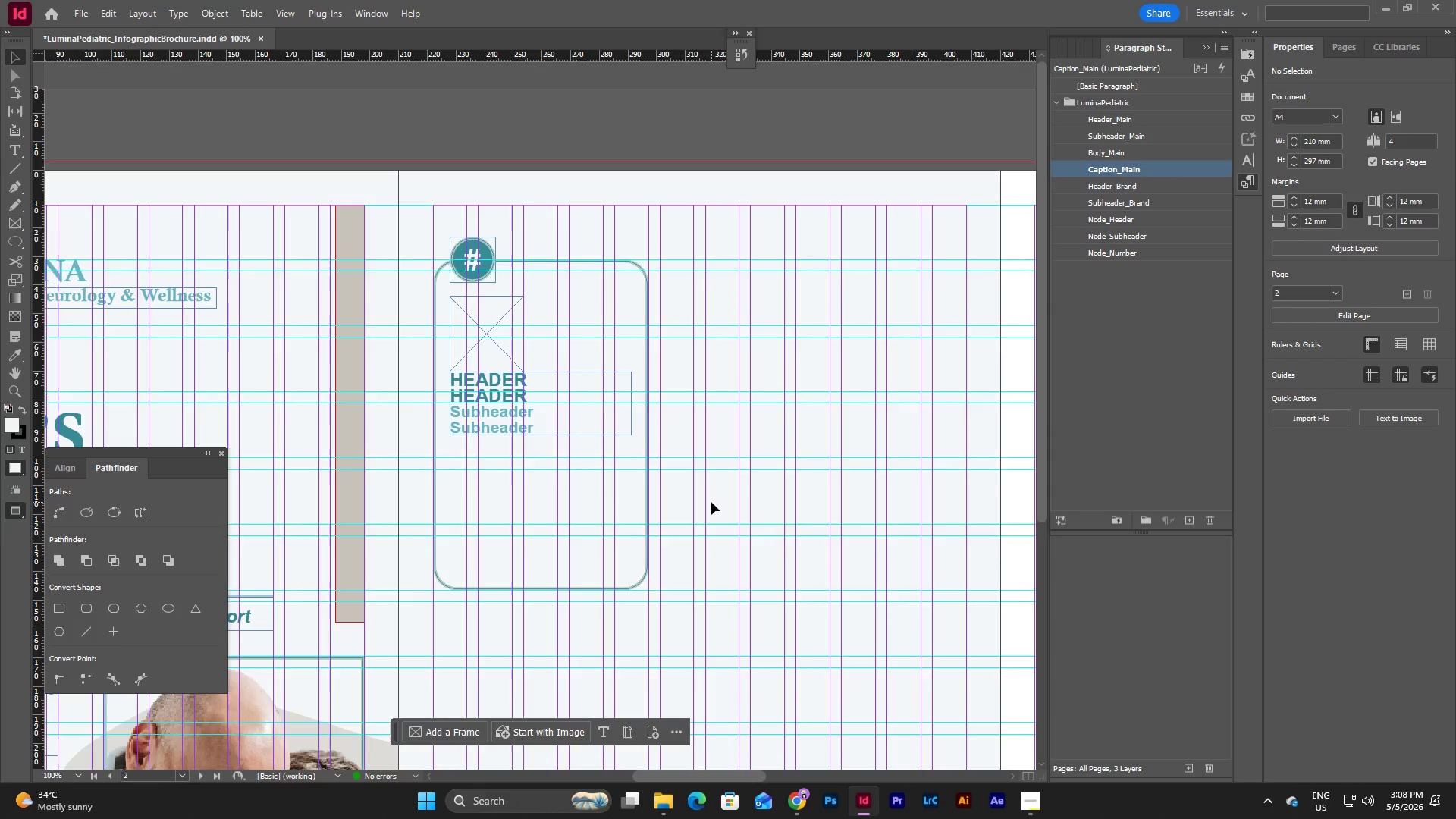 
key(W)
 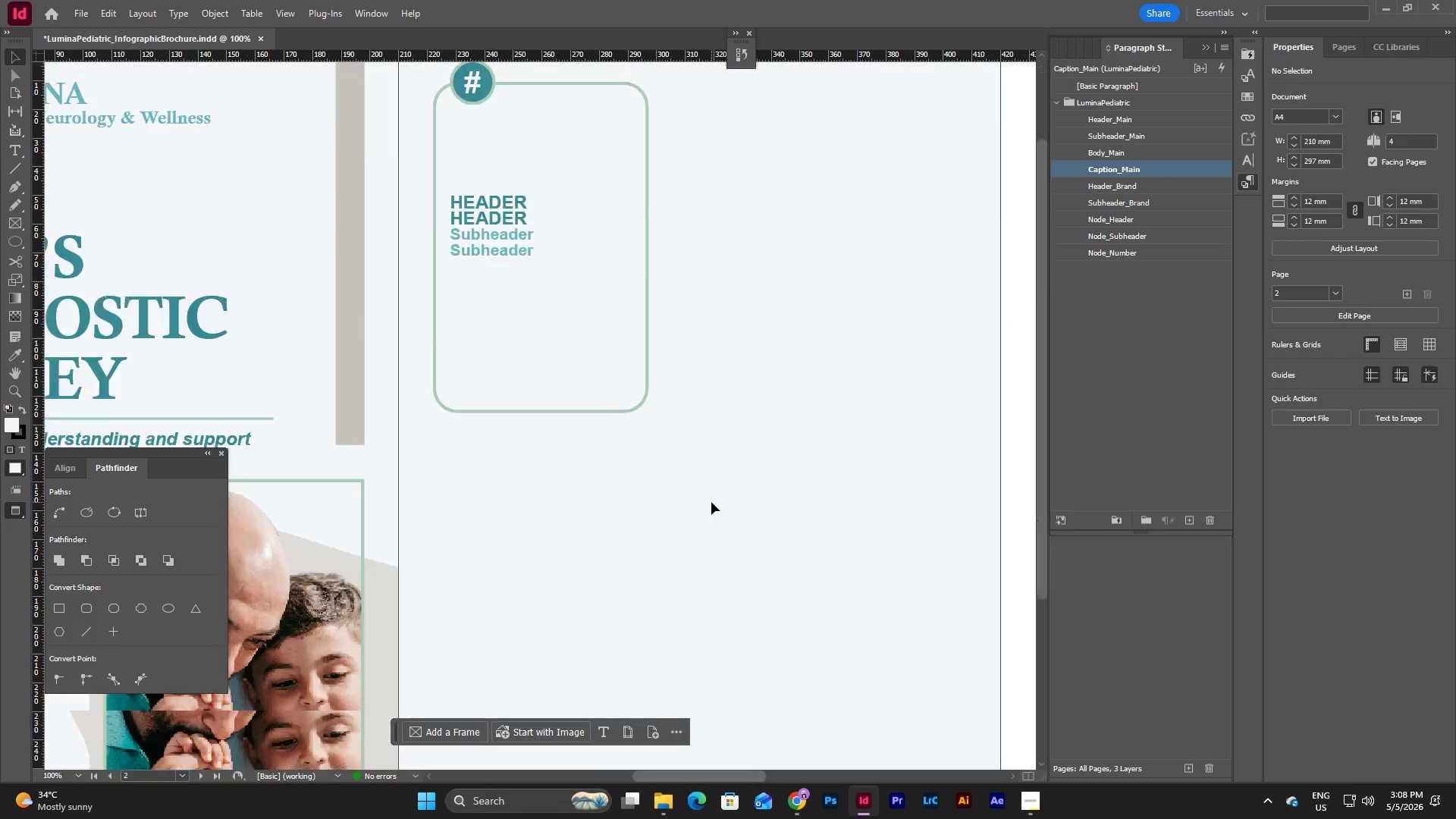 
scroll: coordinate [711, 500], scroll_direction: down, amount: 2.0
 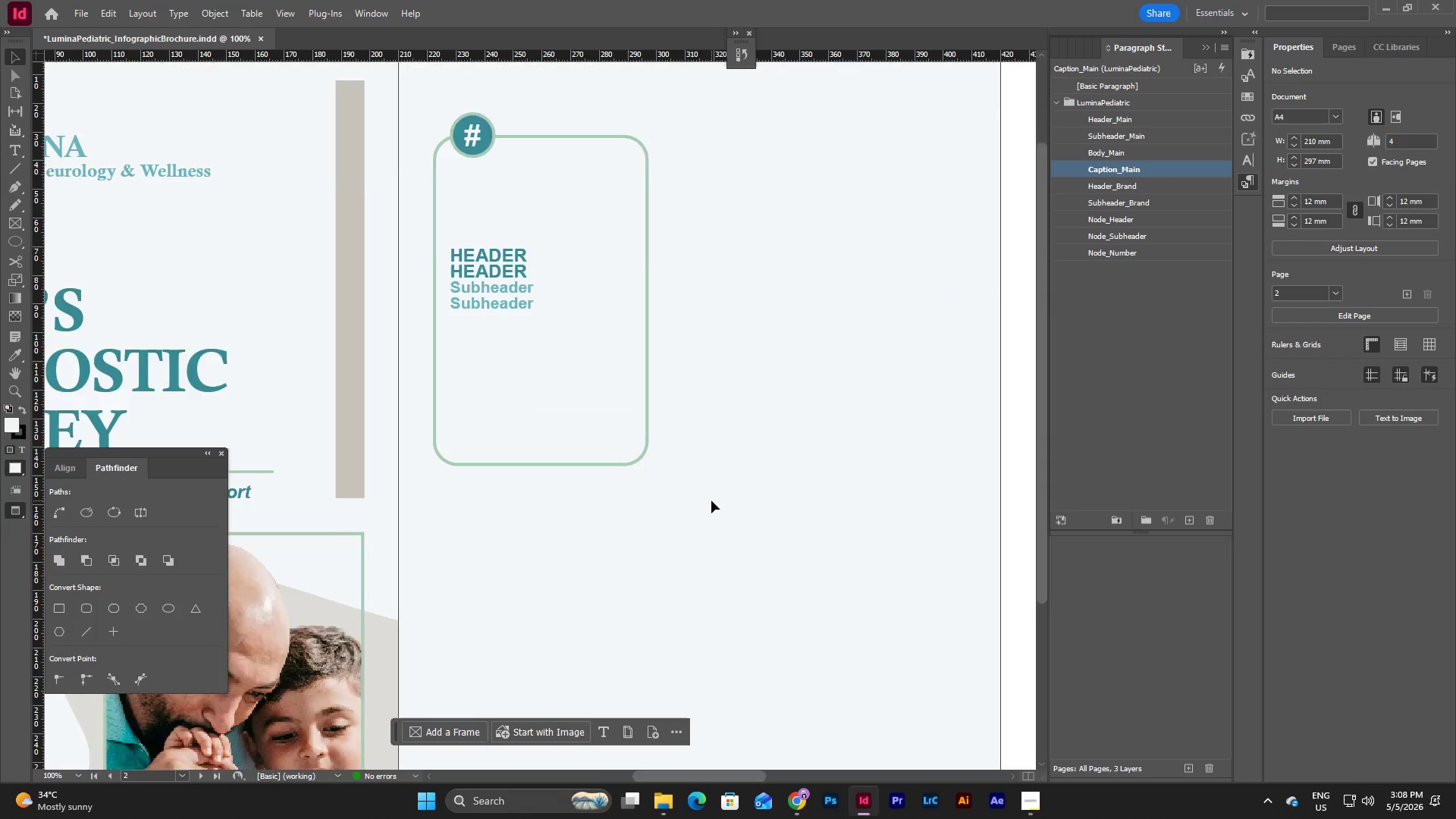 
scroll: coordinate [711, 500], scroll_direction: up, amount: 2.0
 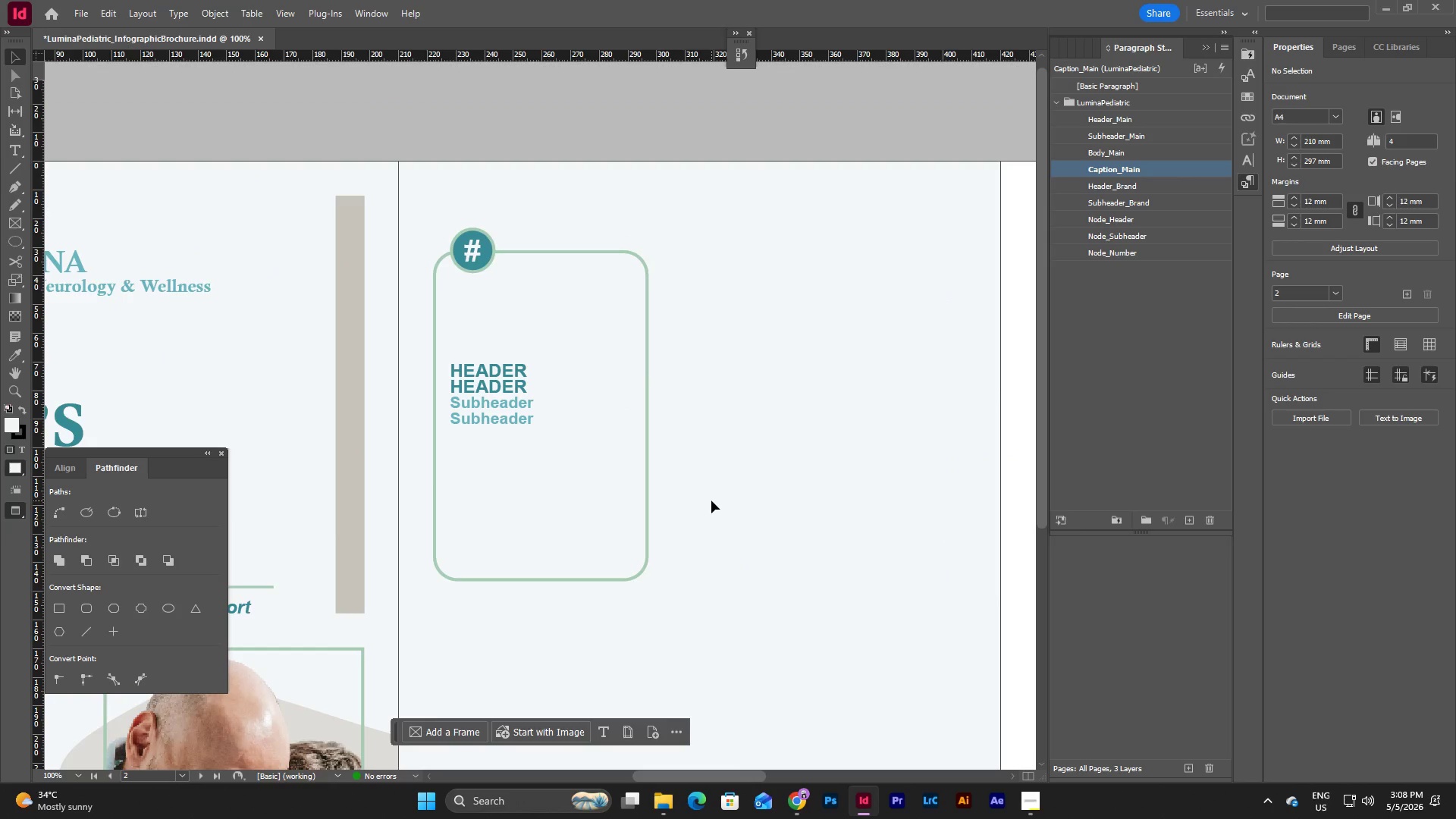 
key(W)
 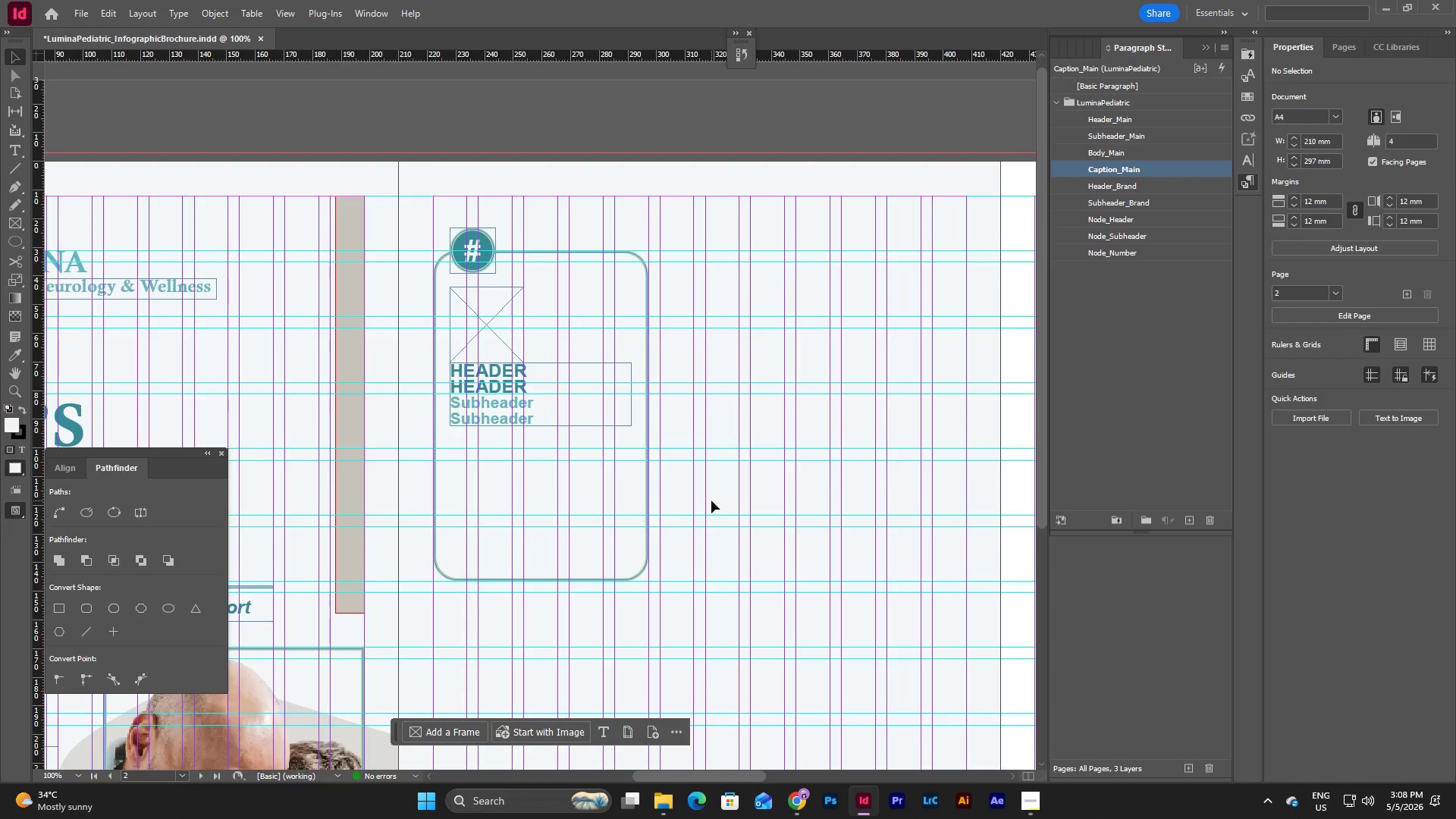 
wait(5.31)
 